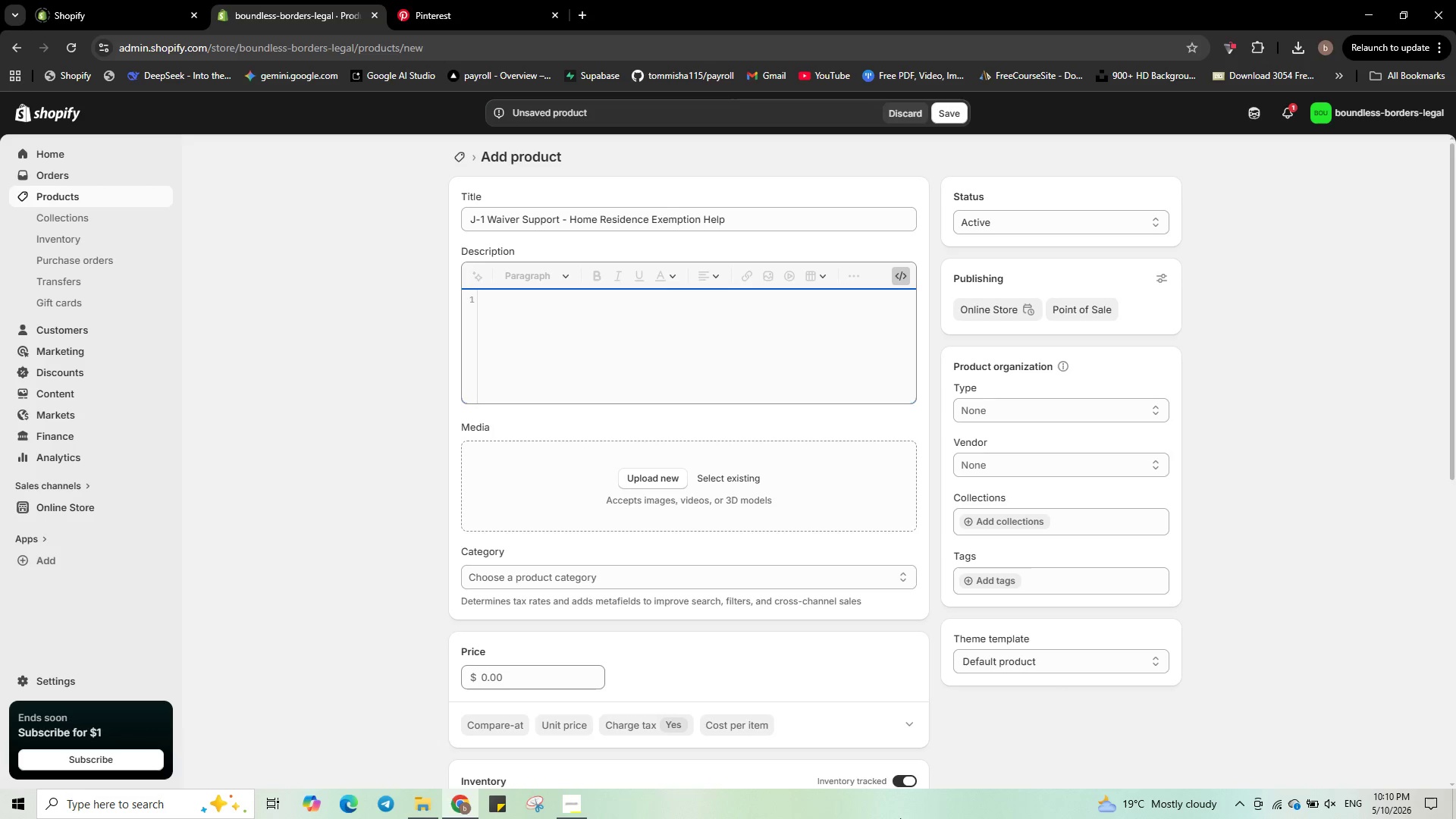 
key(ArrowRight)
 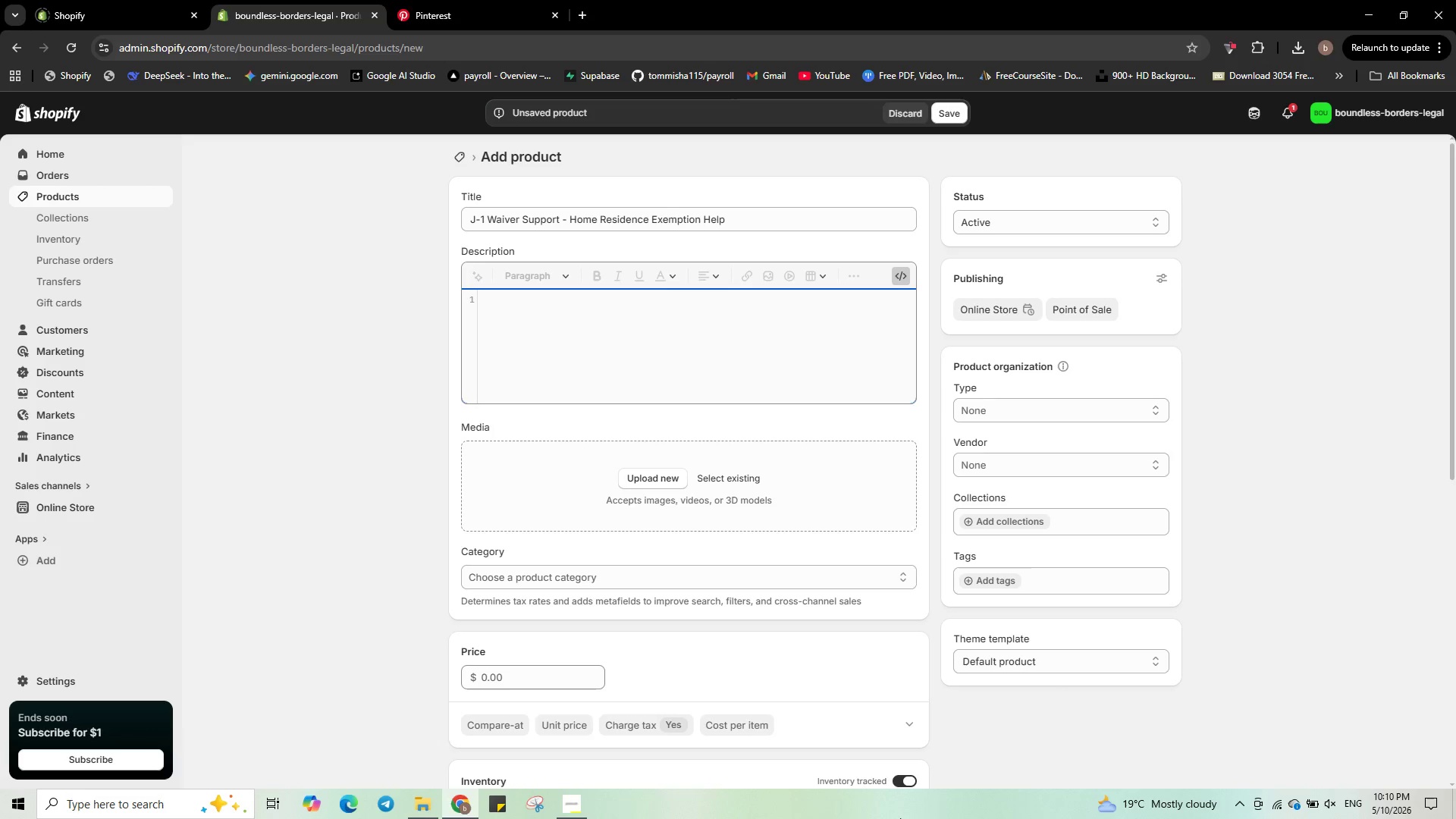 
key(ArrowRight)
 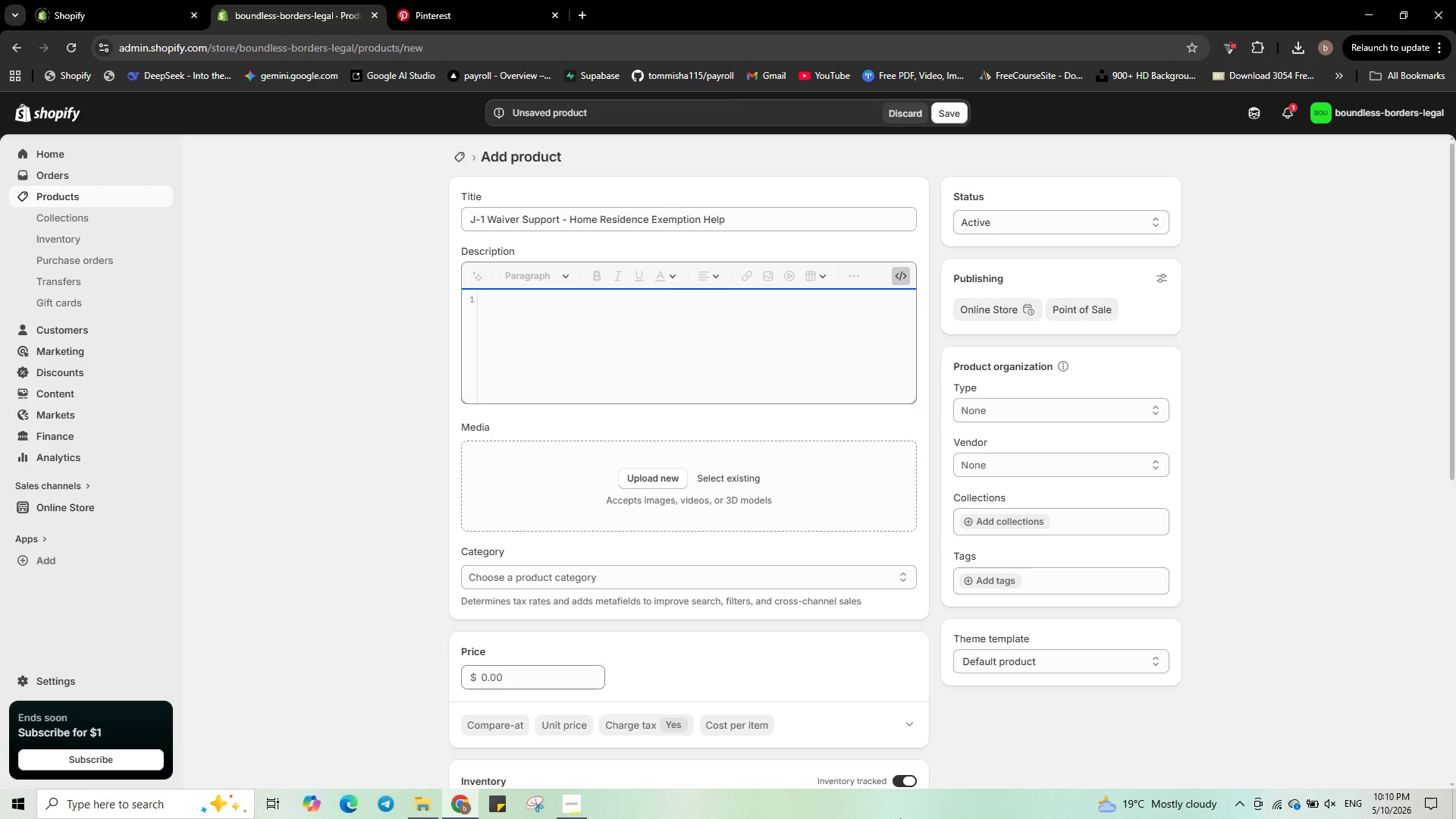 
key(ArrowRight)
 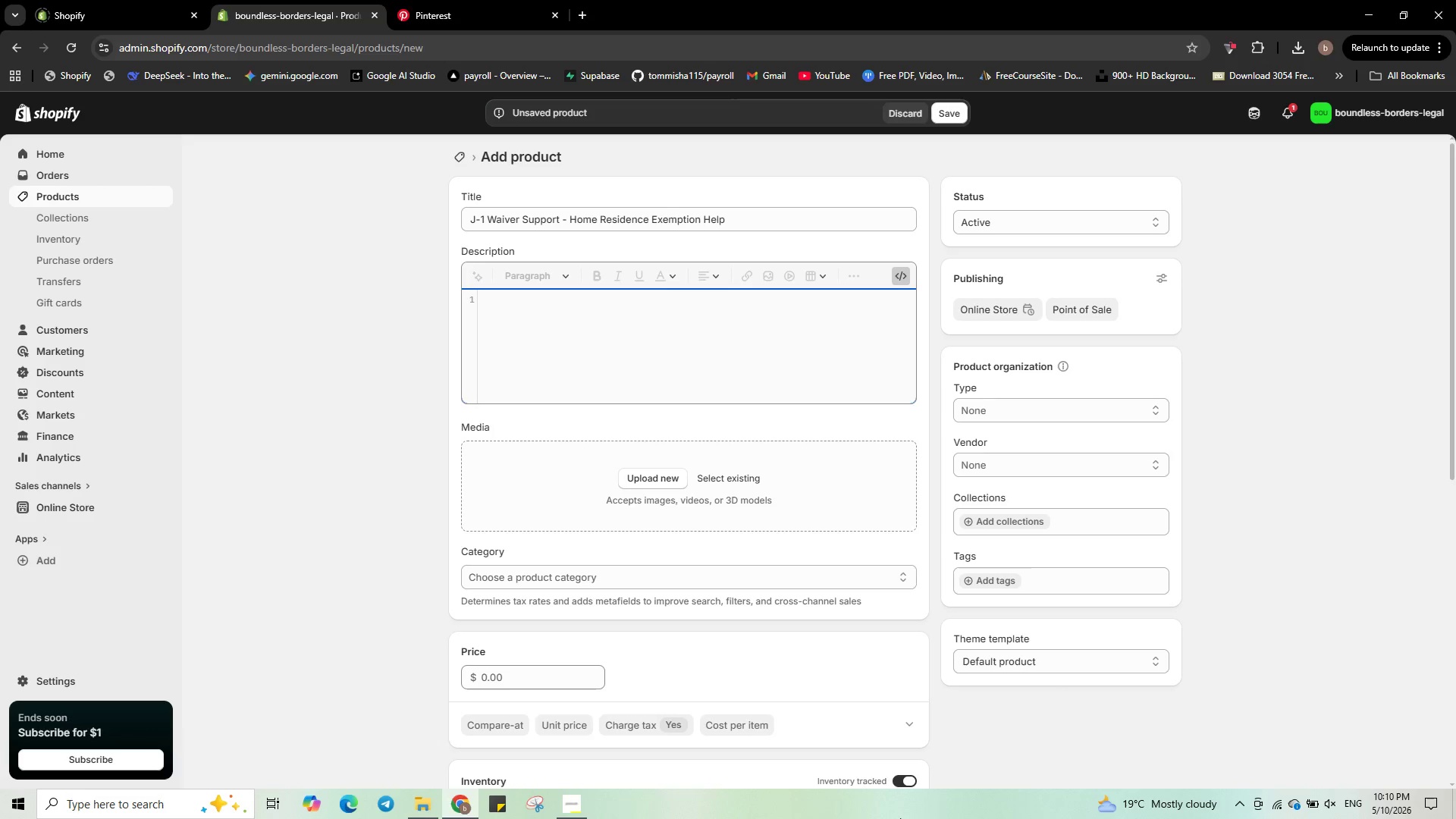 
key(ArrowRight)
 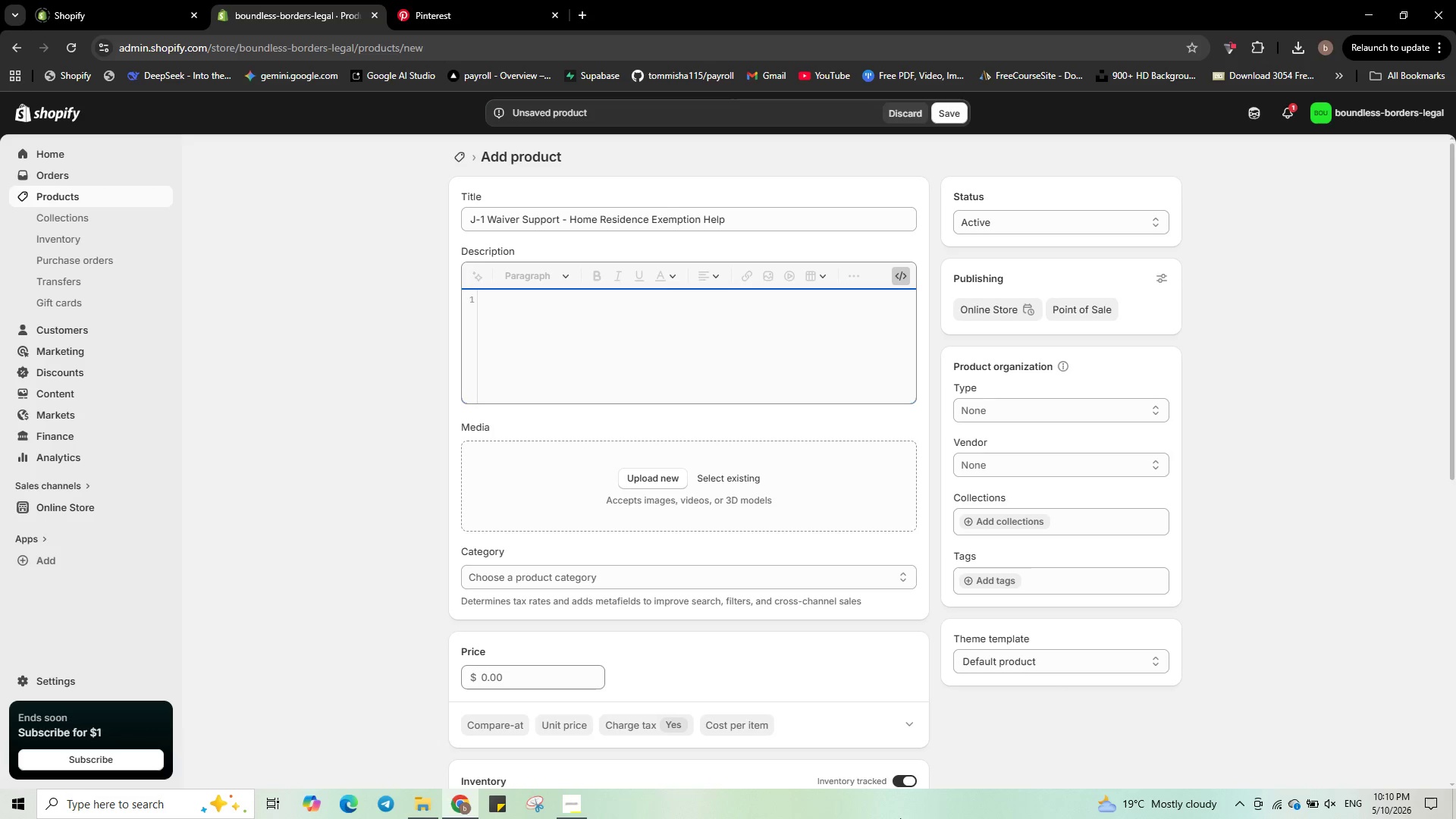 
key(ArrowRight)
 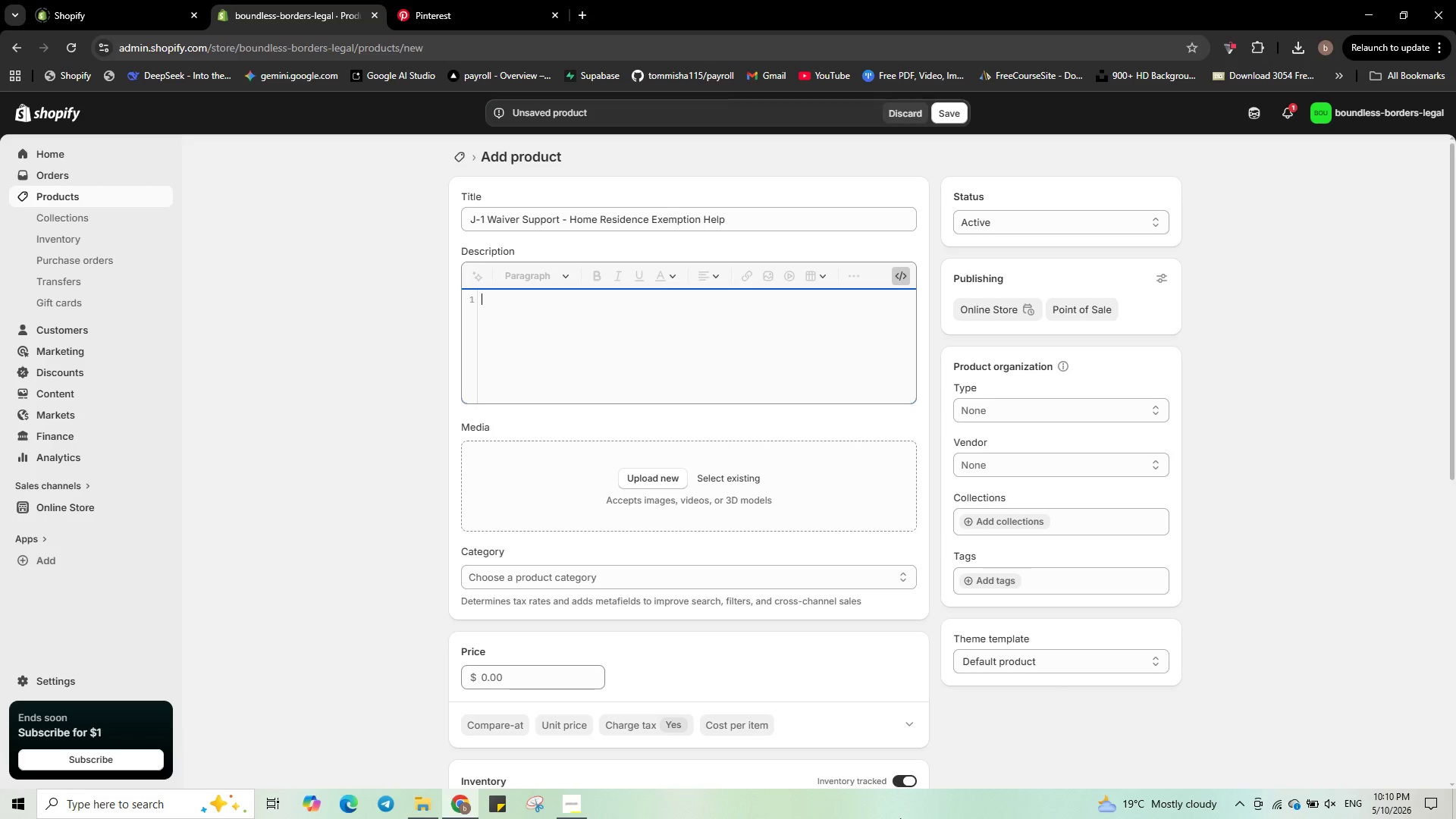 
key(ArrowRight)
 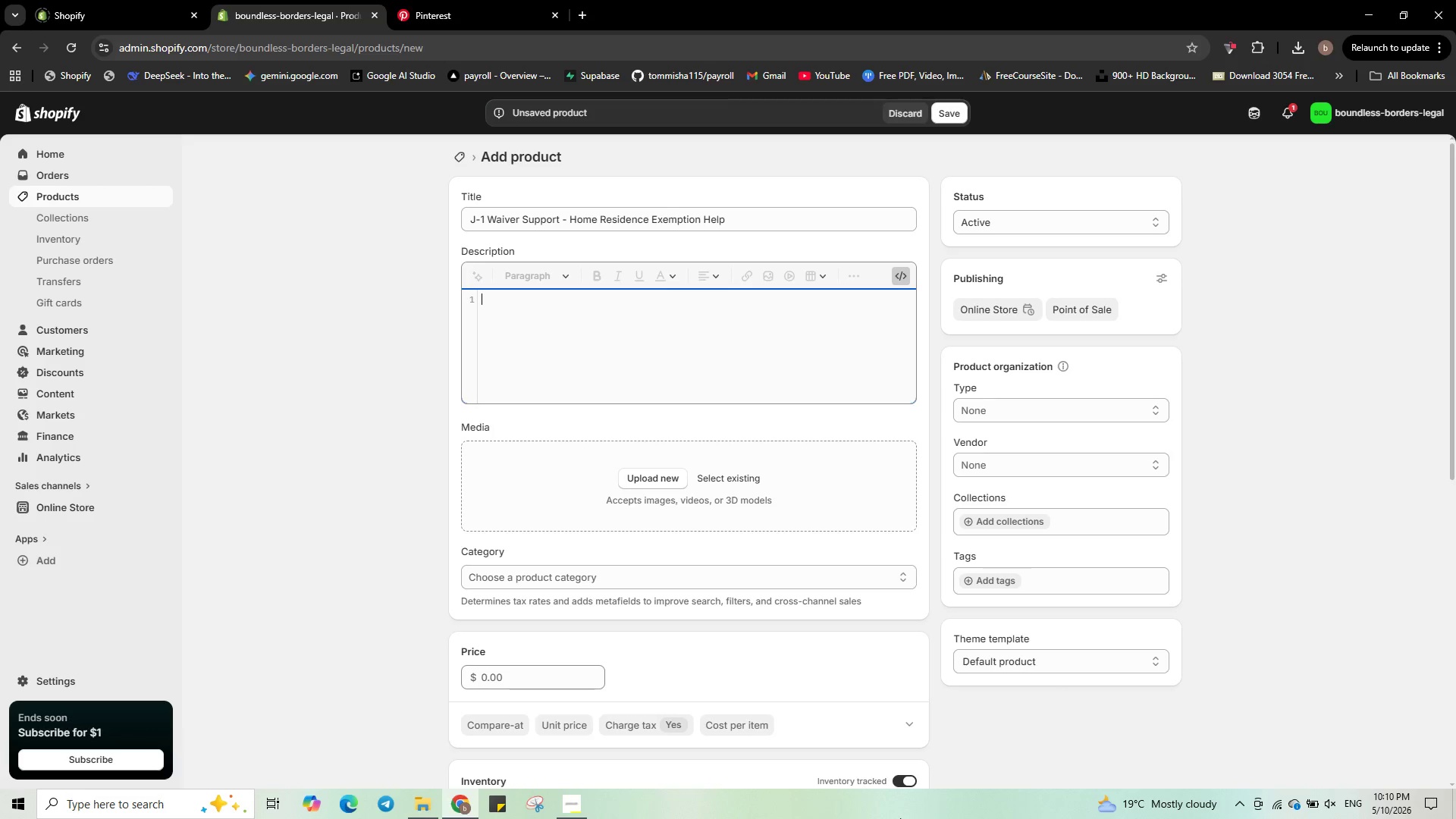 
key(ArrowRight)
 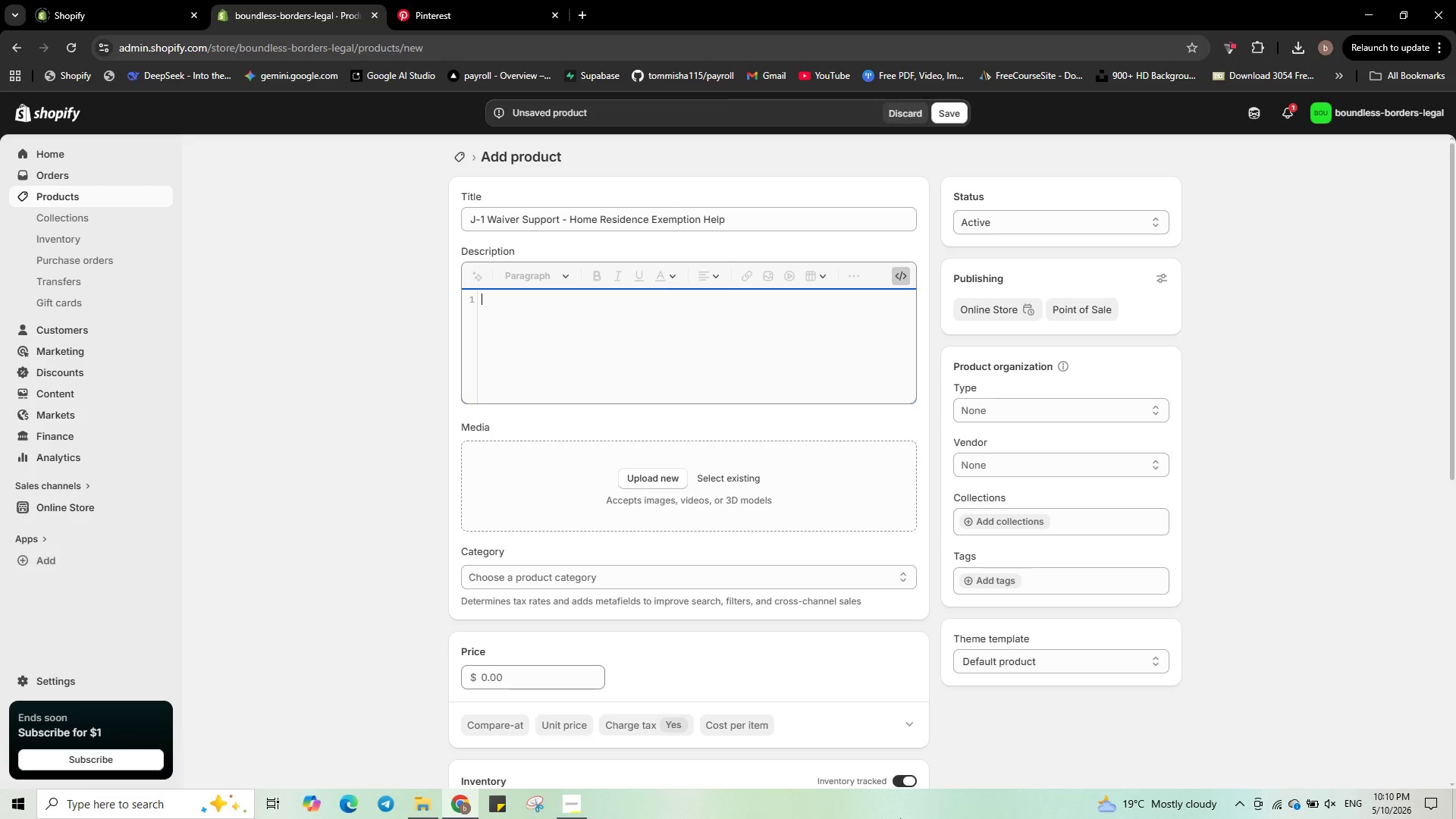 
key(ArrowRight)
 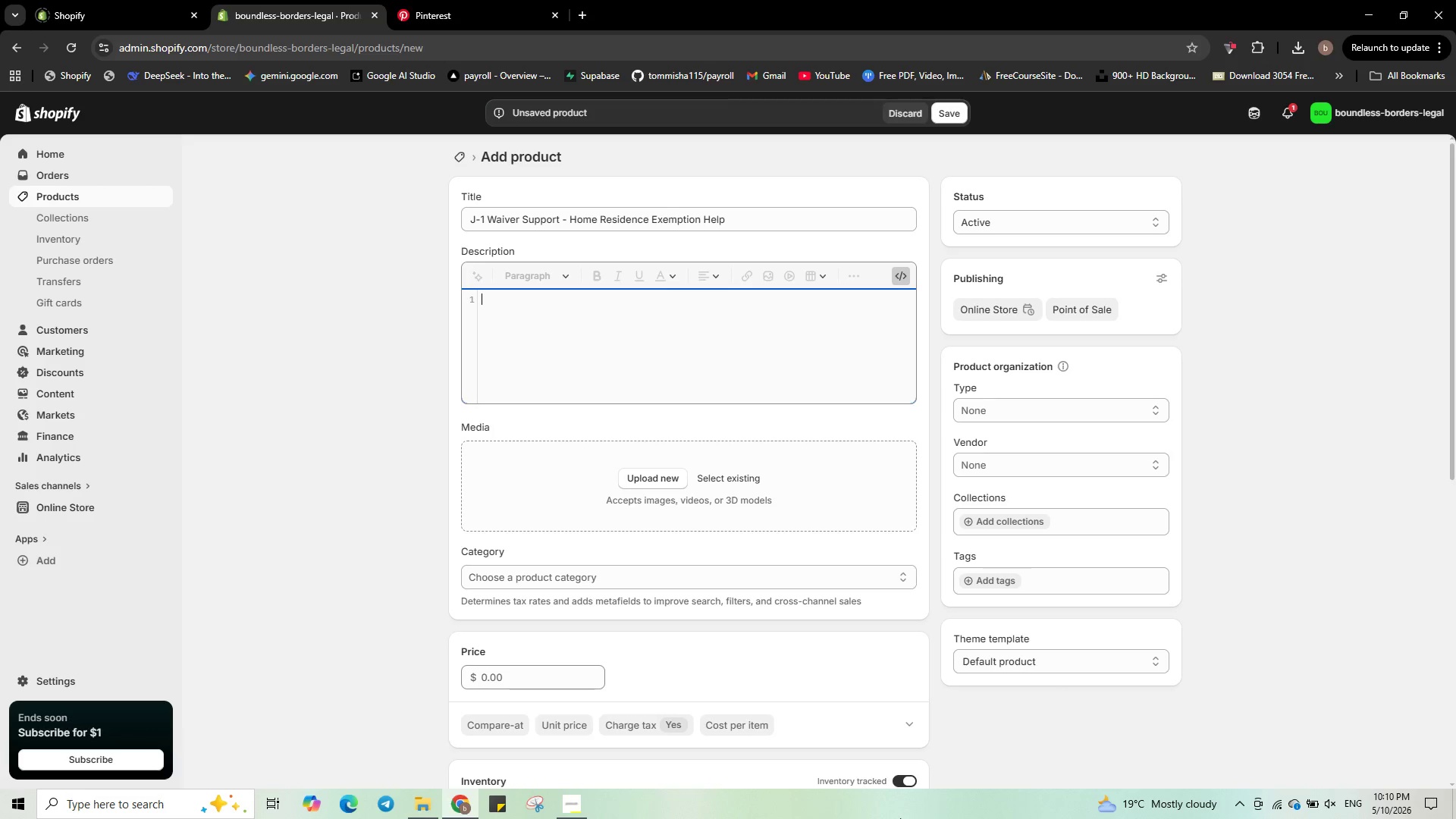 
key(ArrowRight)
 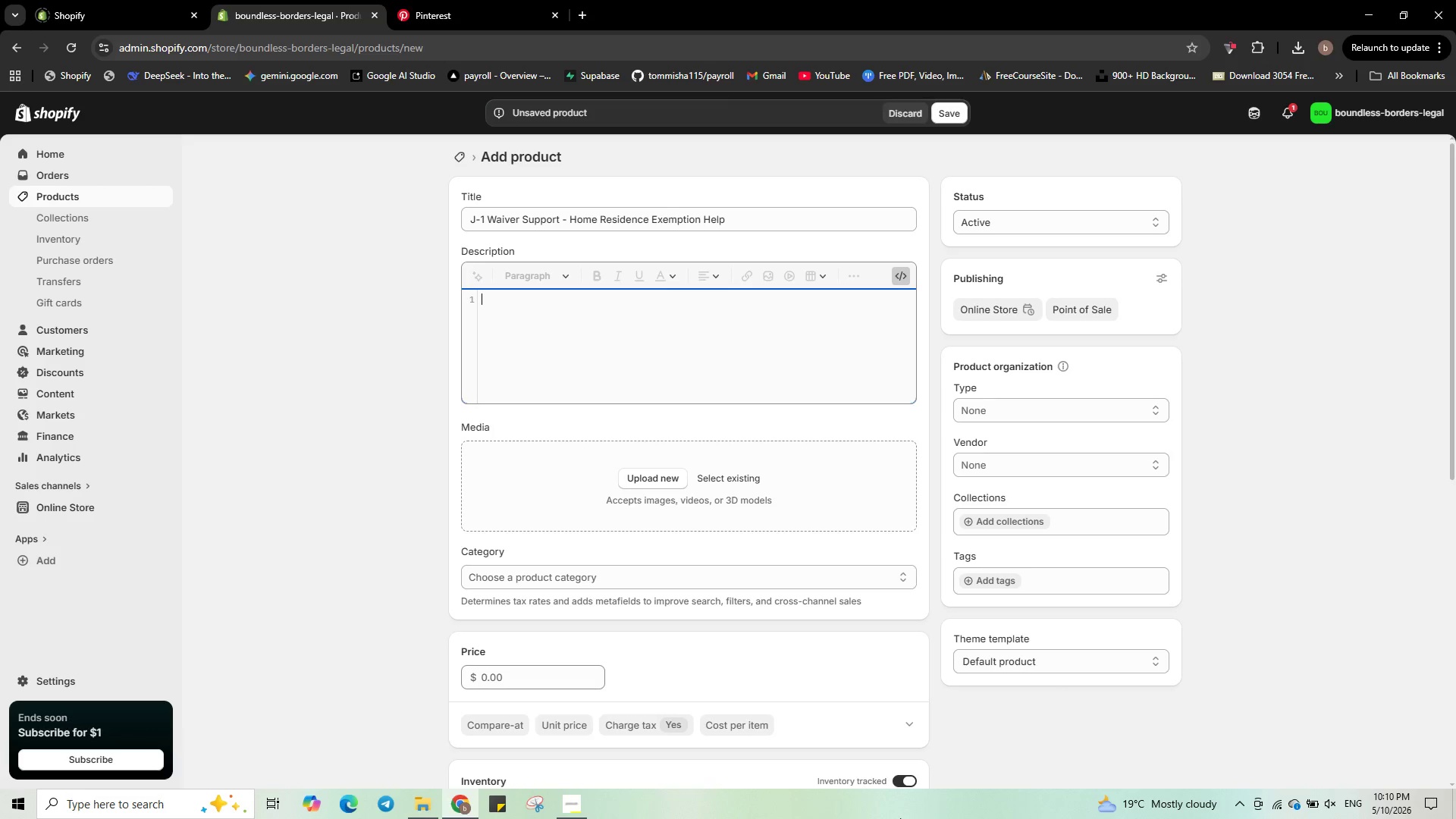 
key(ArrowRight)
 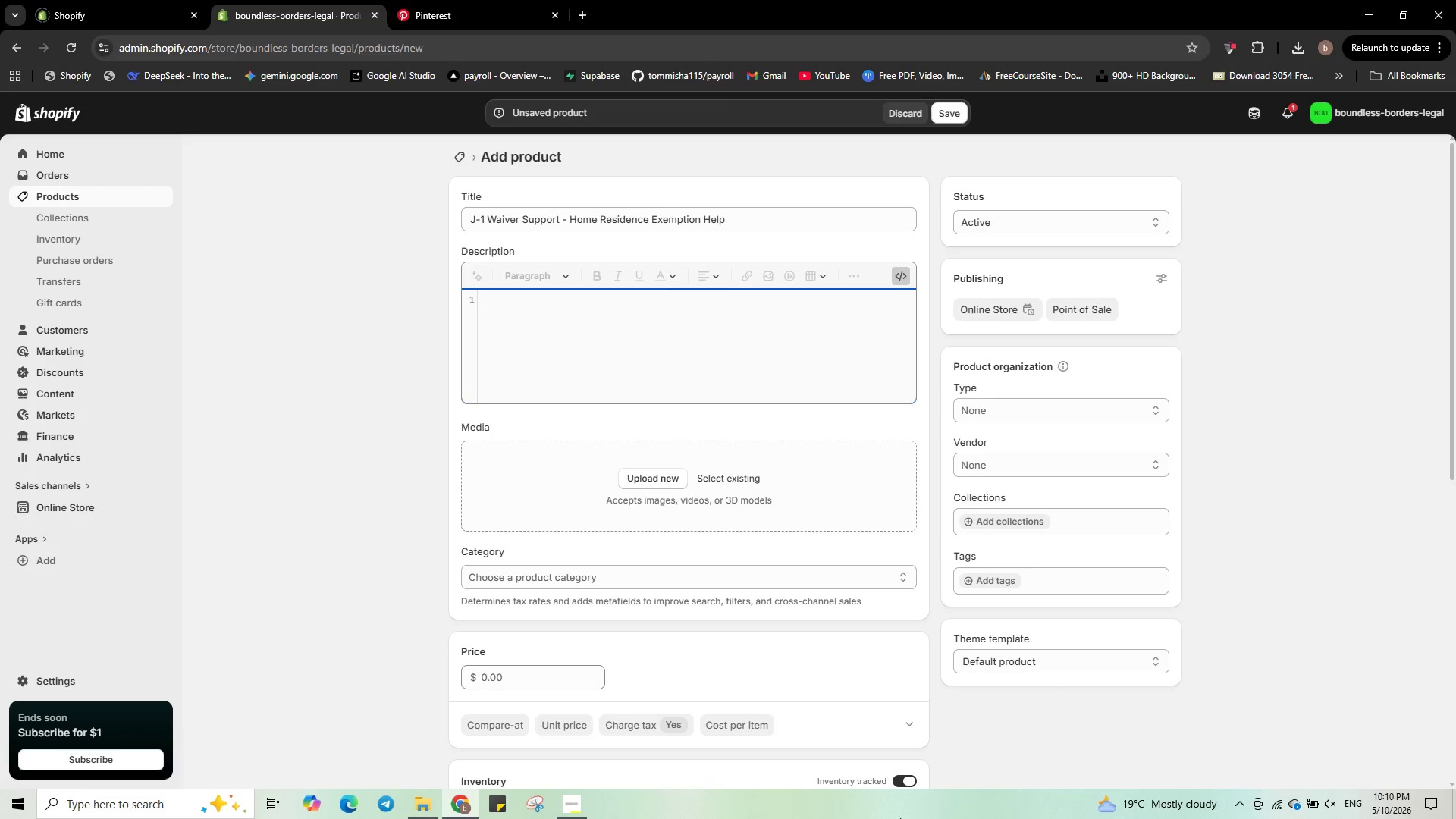 
key(ArrowRight)
 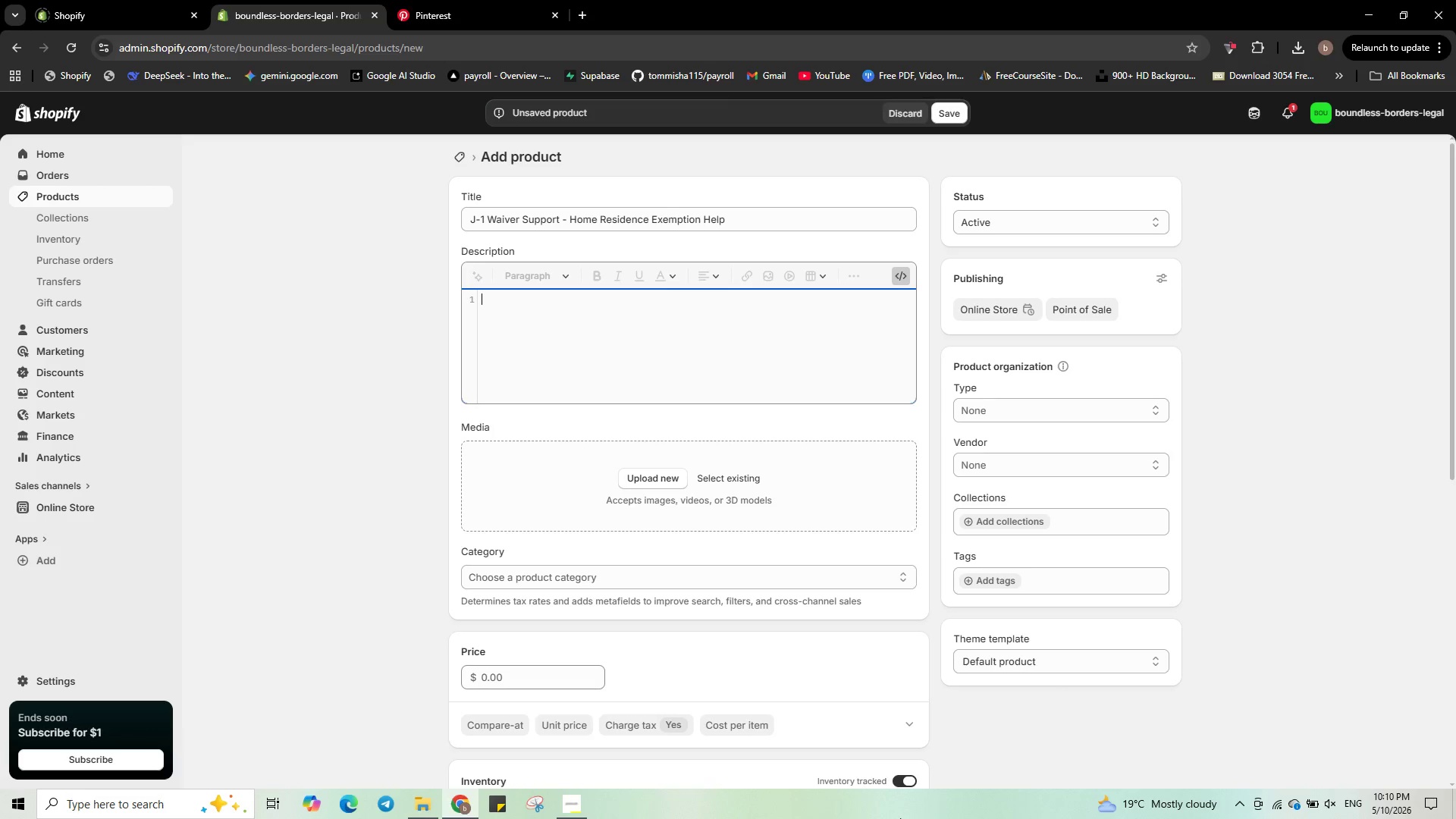 
key(ArrowRight)
 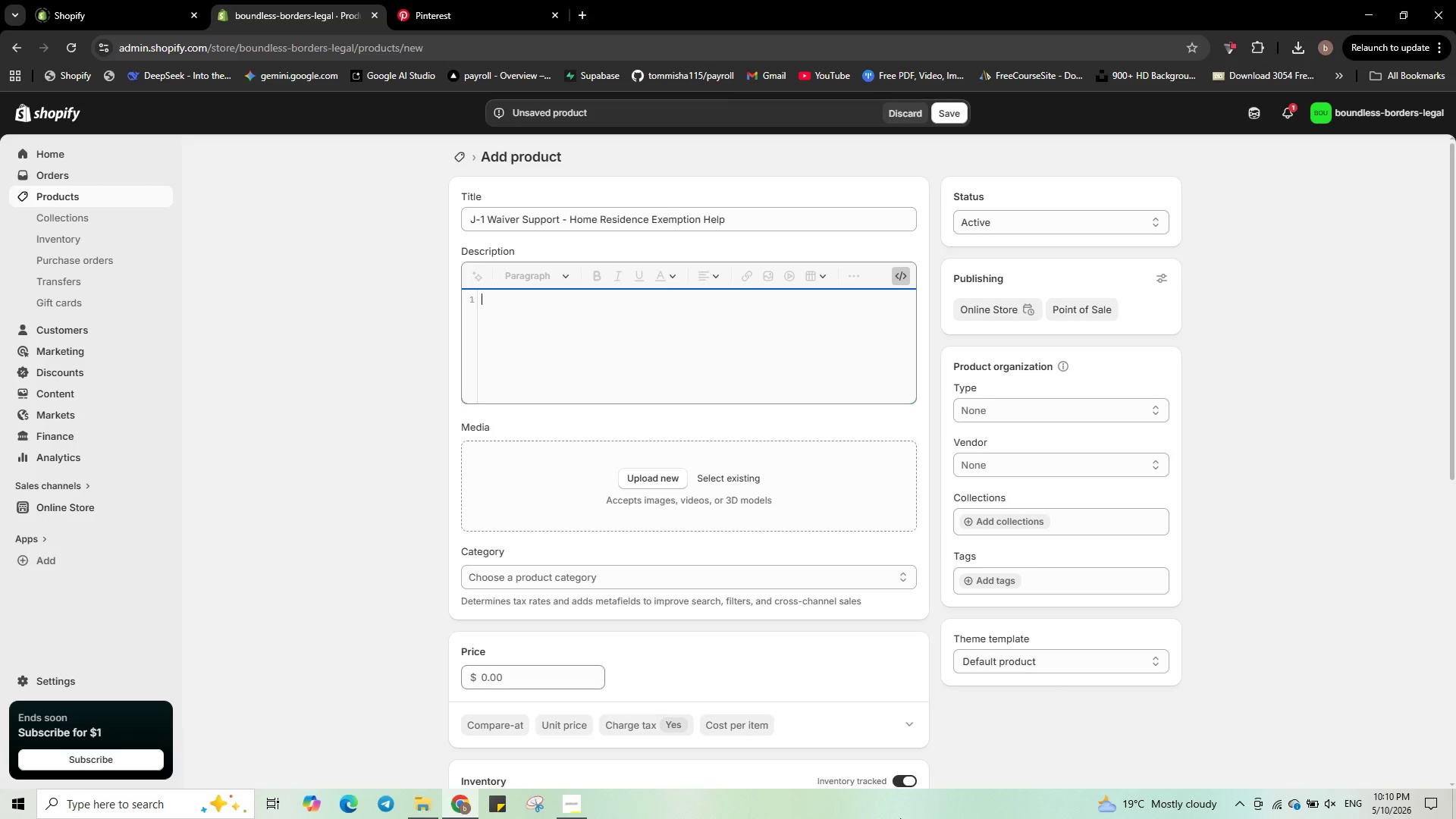 
key(ArrowRight)
 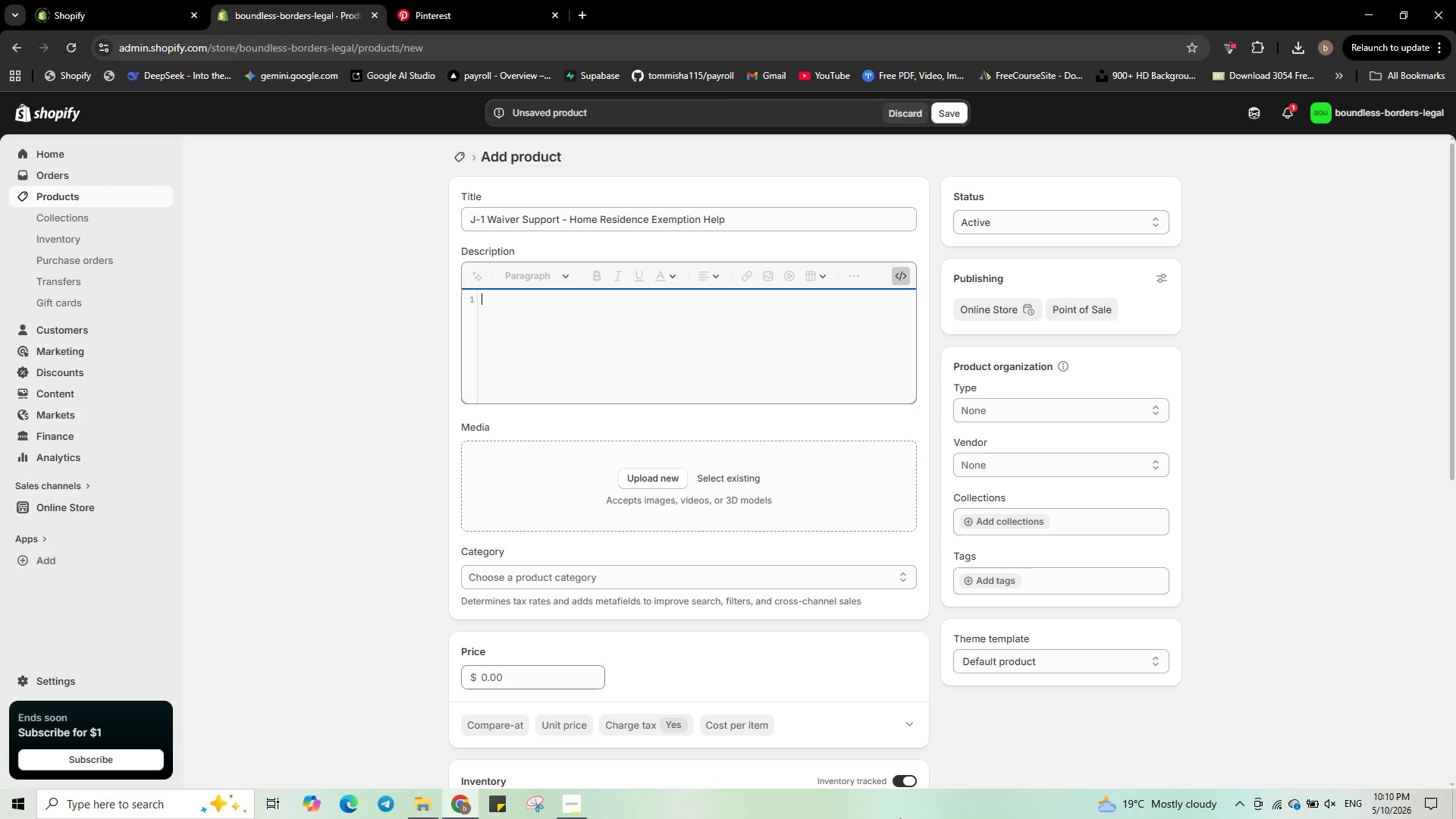 
key(ArrowRight)
 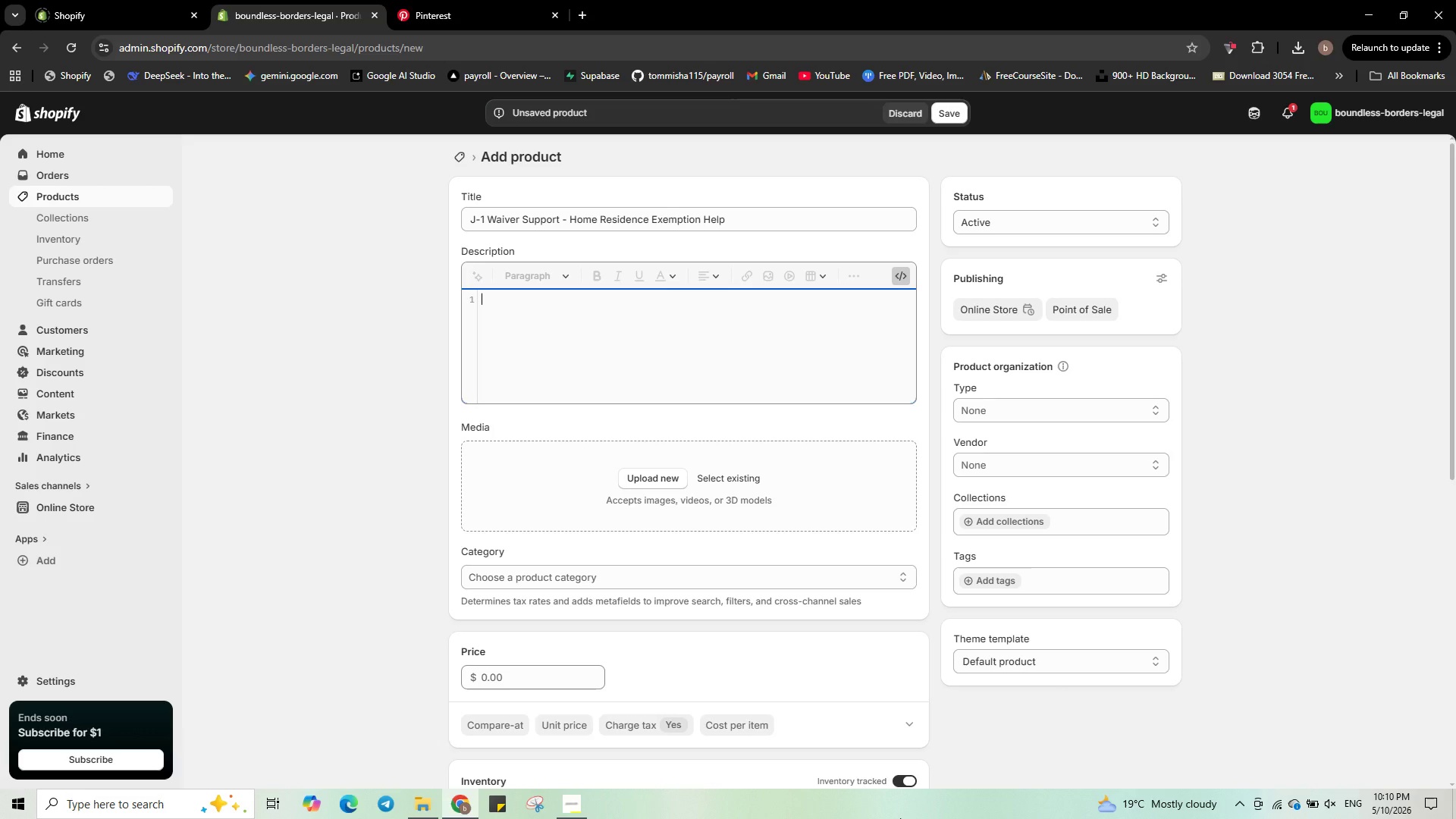 
key(ArrowRight)
 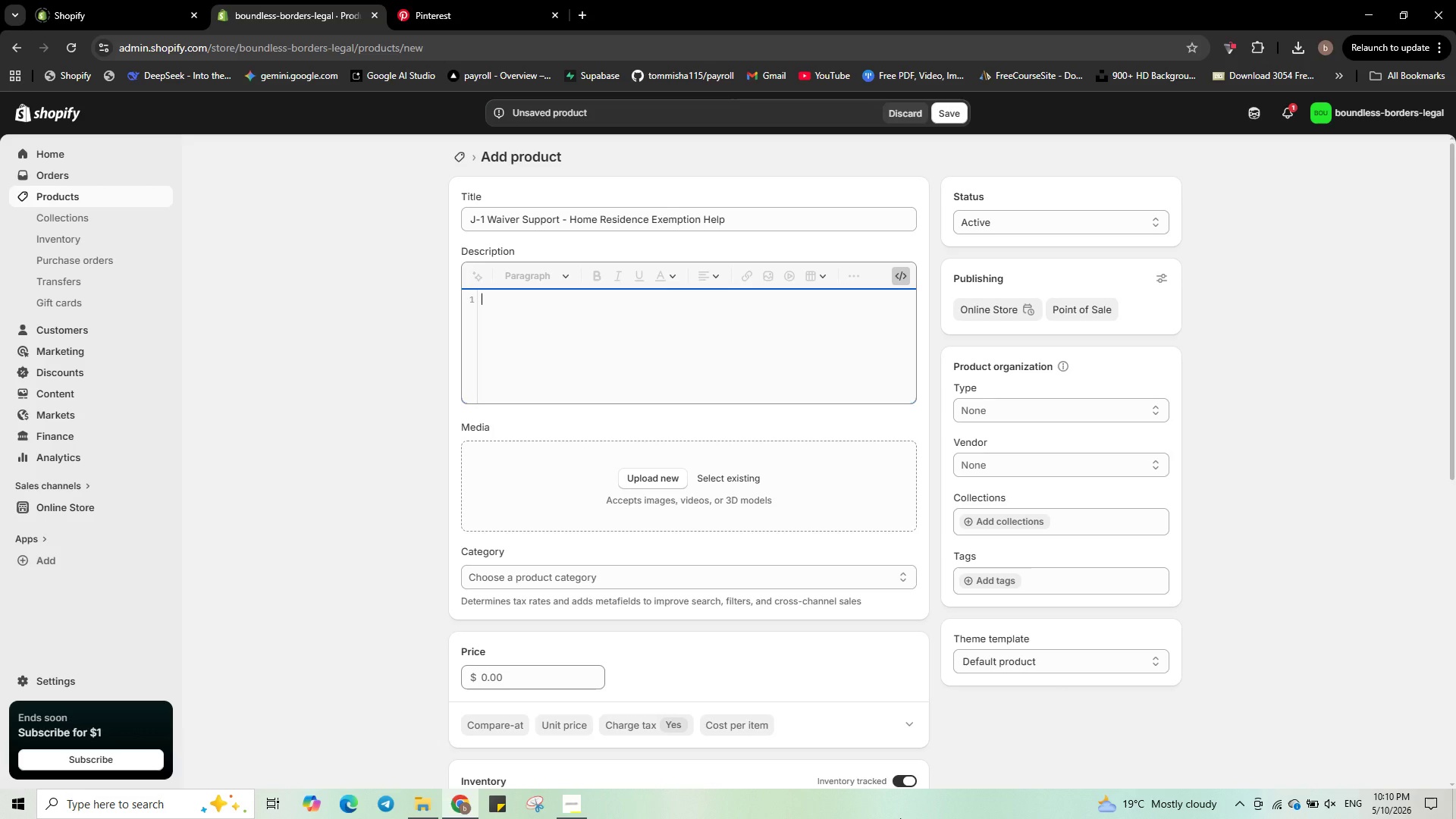 
key(ArrowRight)
 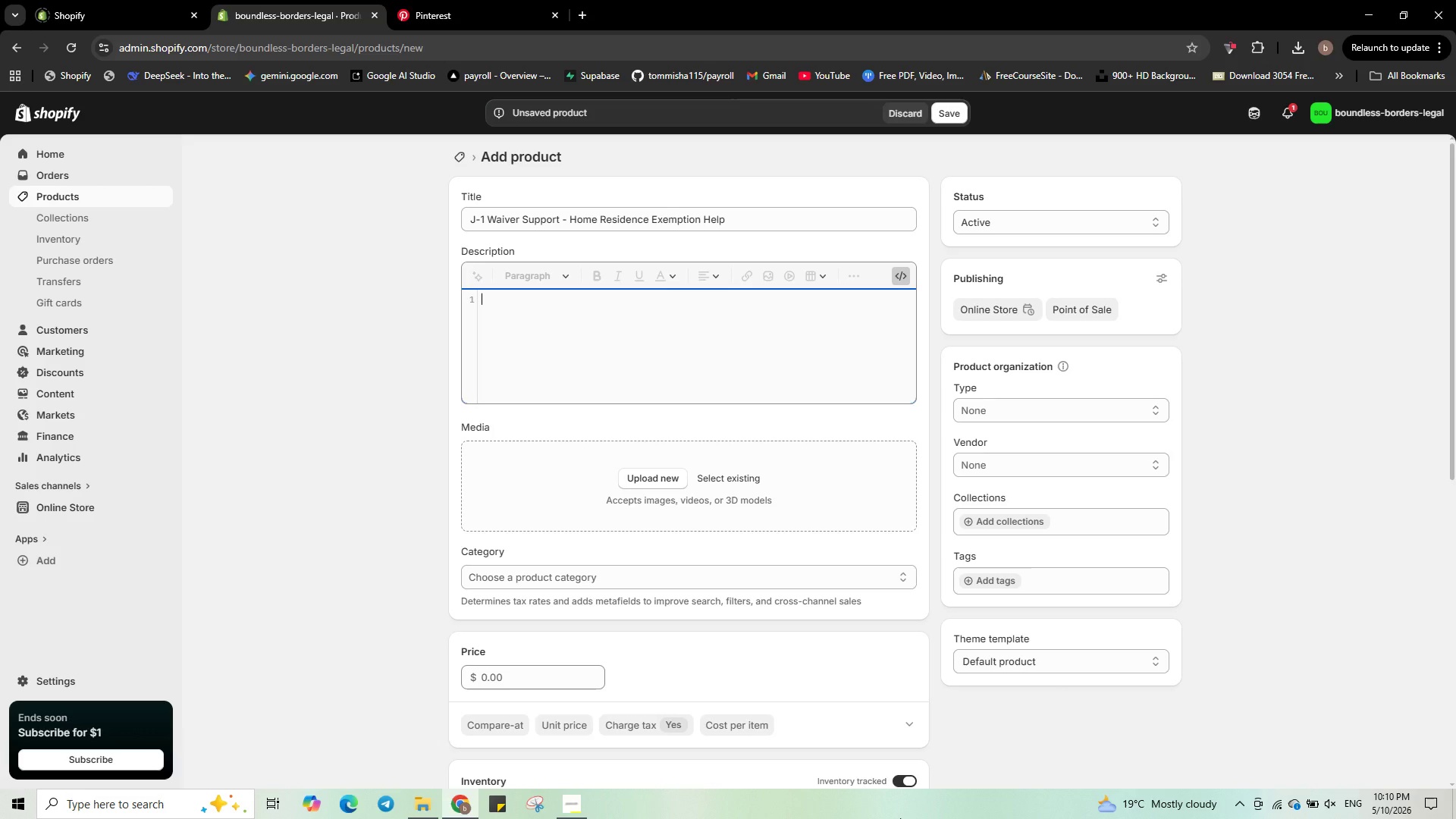 
key(ArrowRight)
 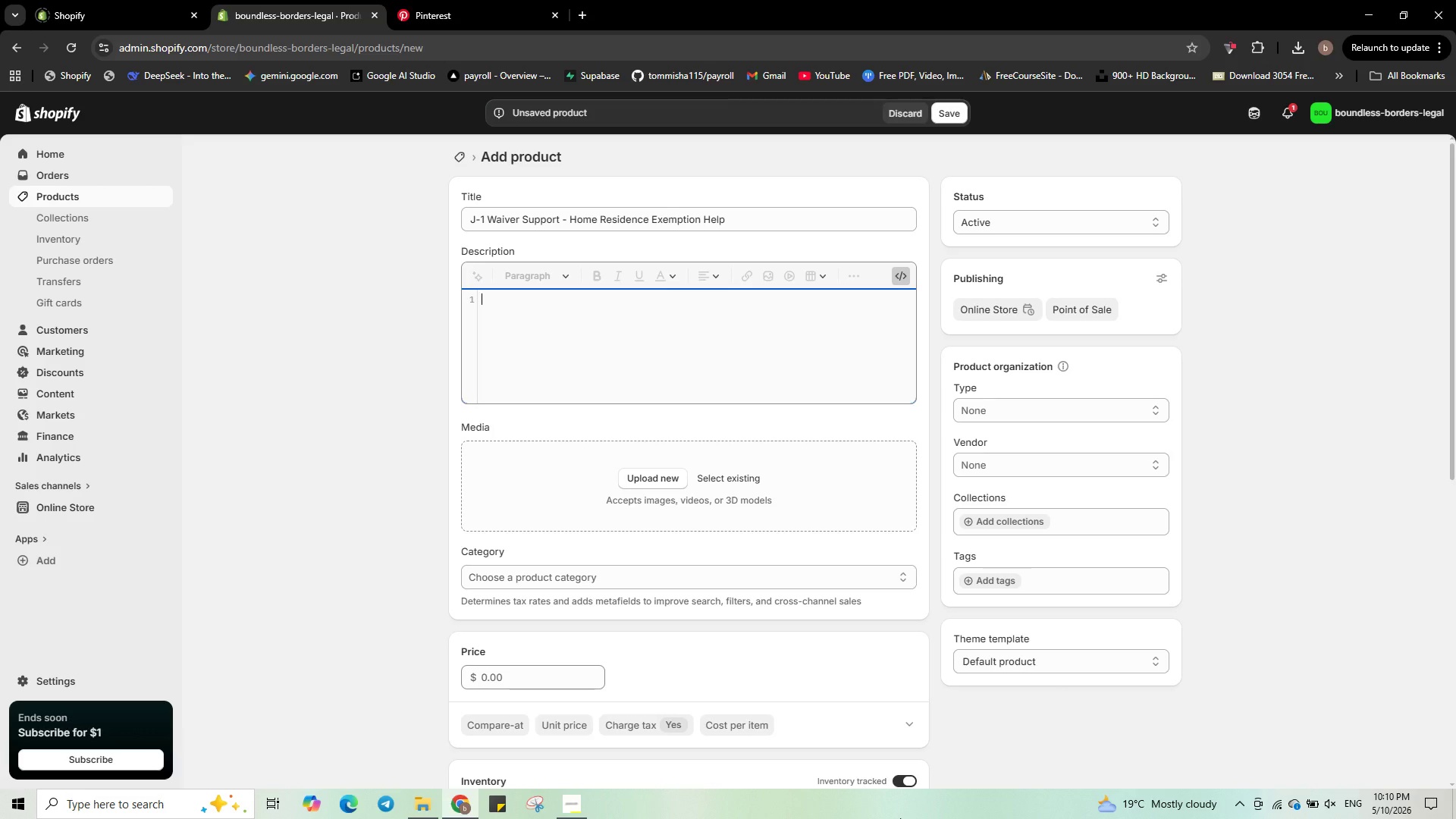 
key(ArrowRight)
 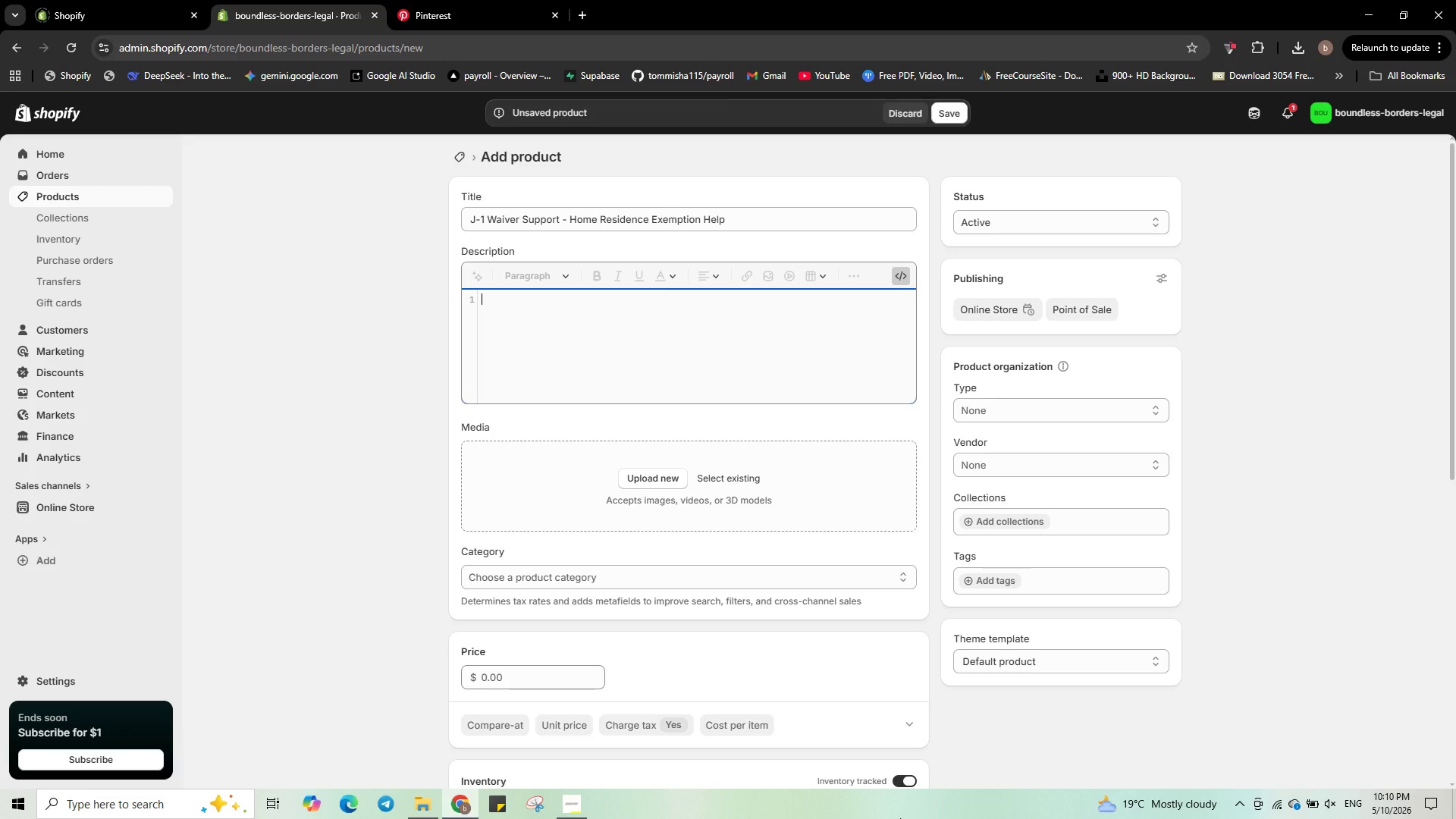 
key(ArrowRight)
 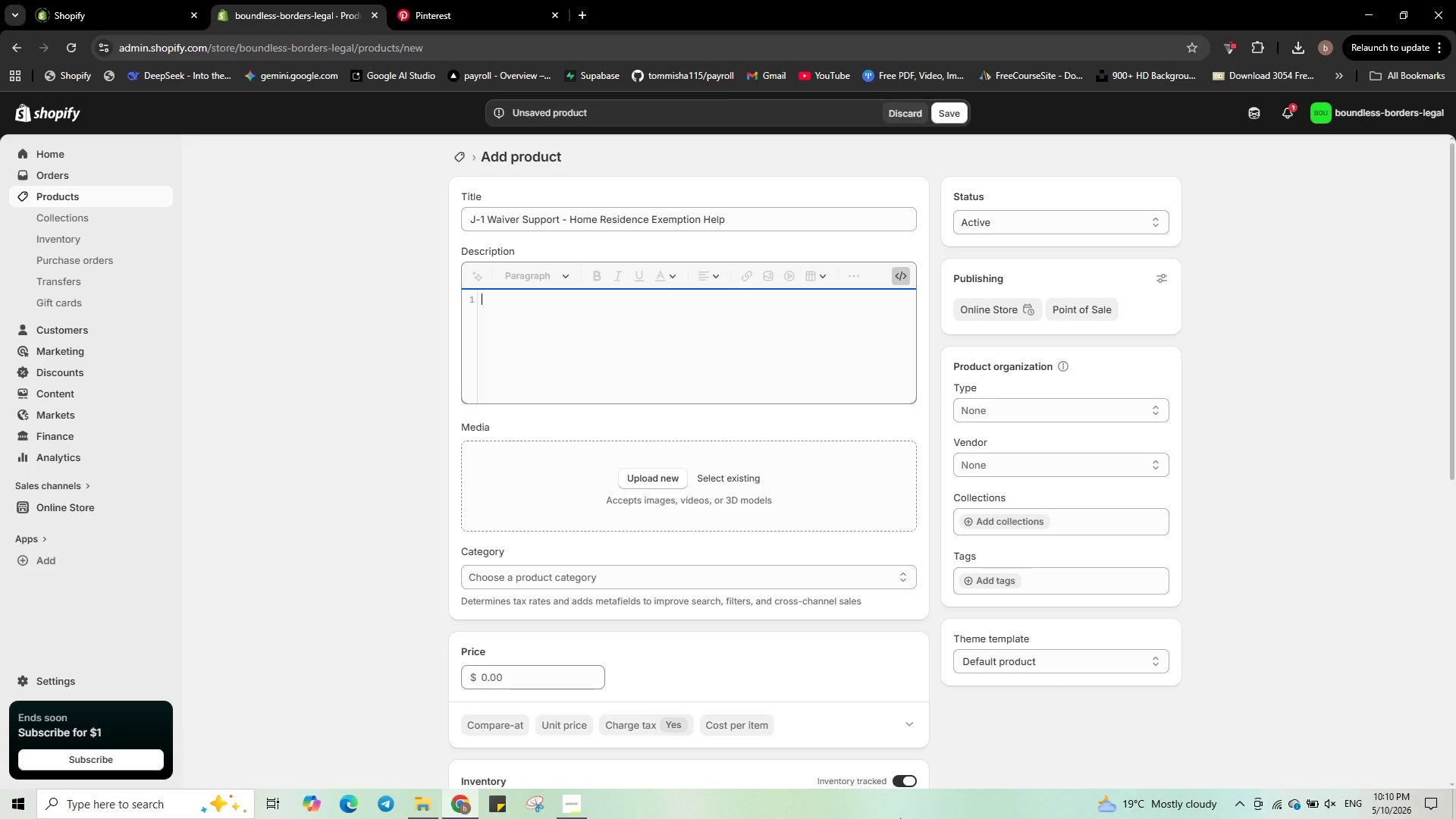 
key(ArrowRight)
 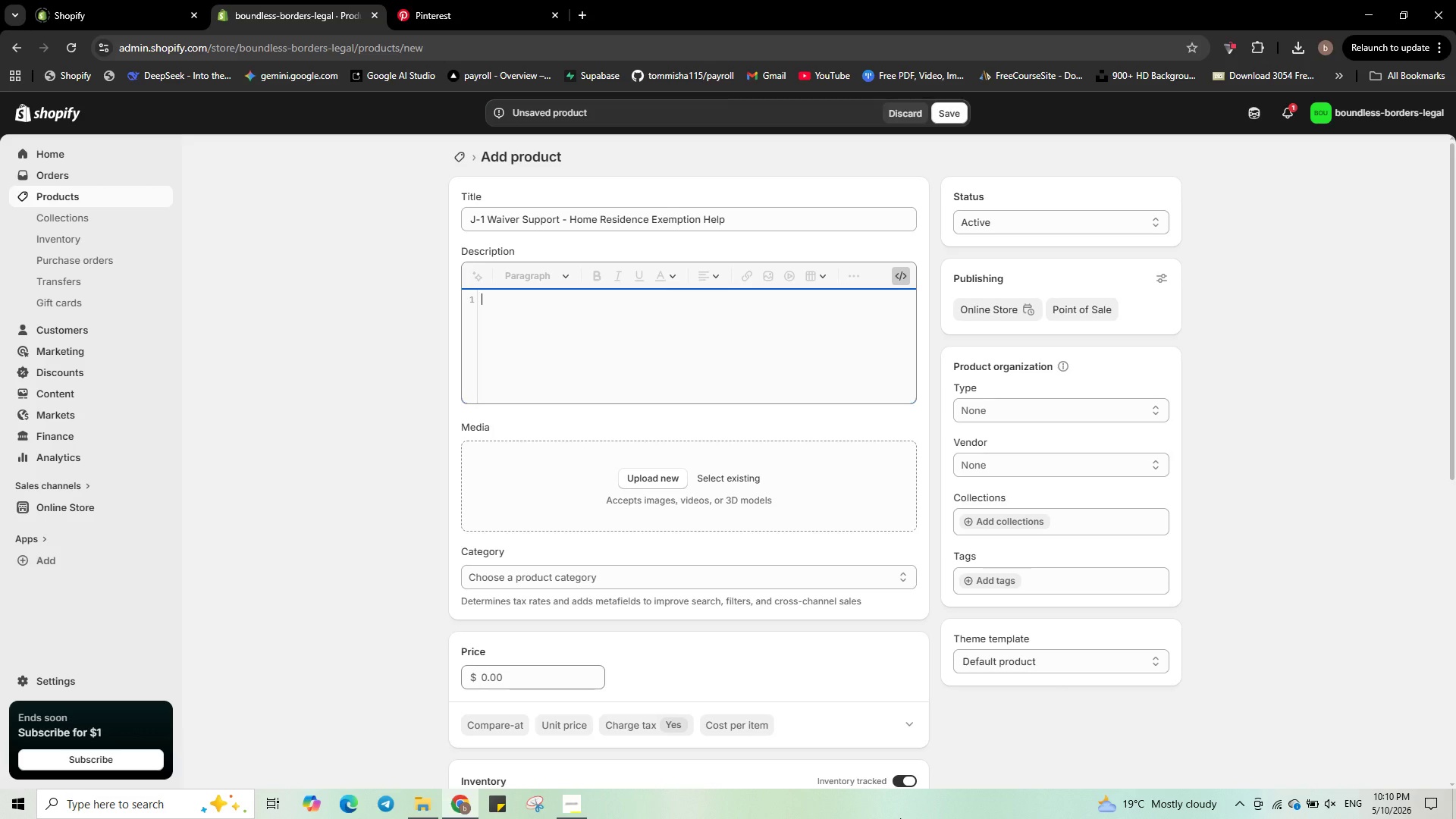 
key(ArrowRight)
 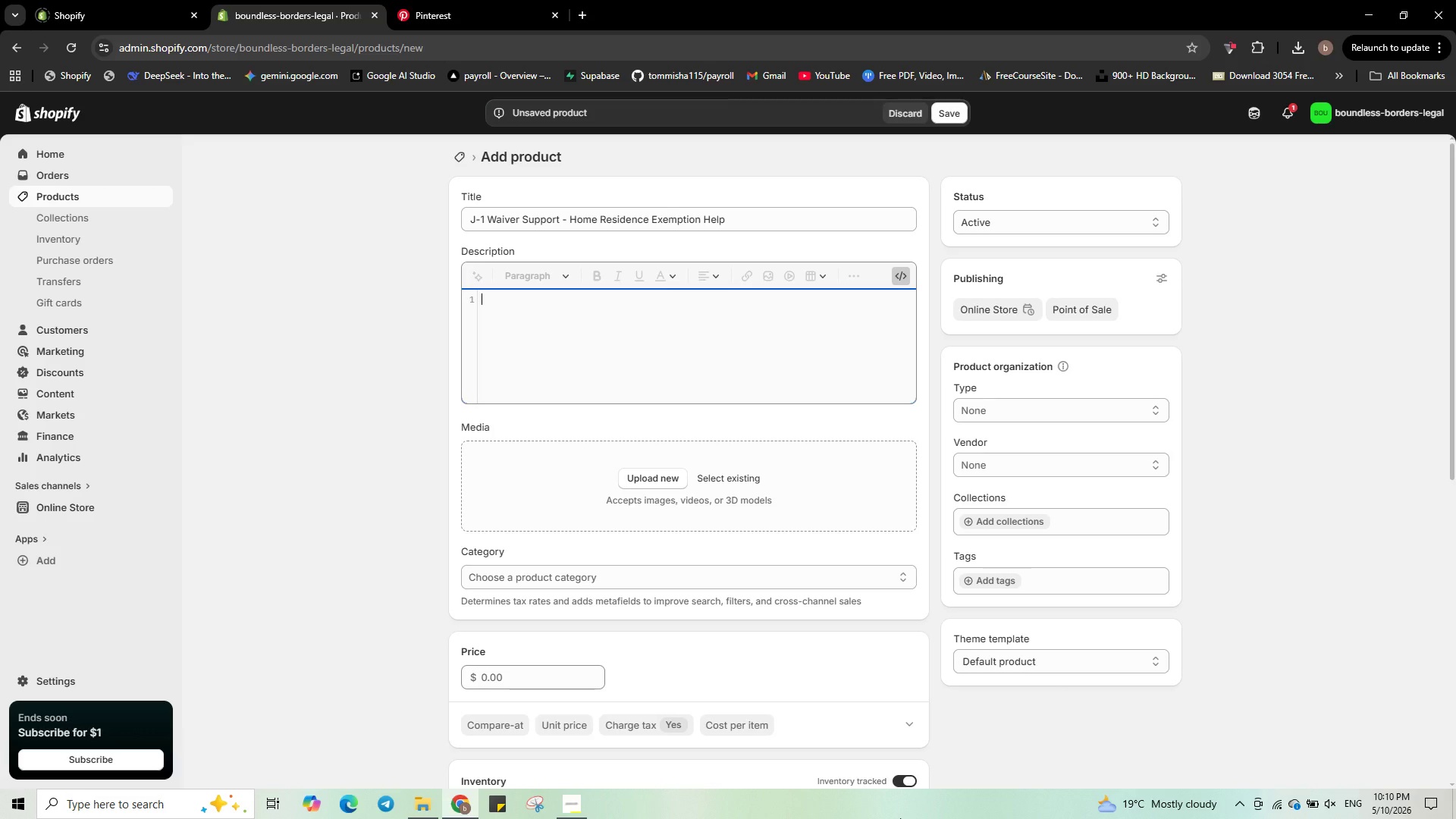 
key(ArrowRight)
 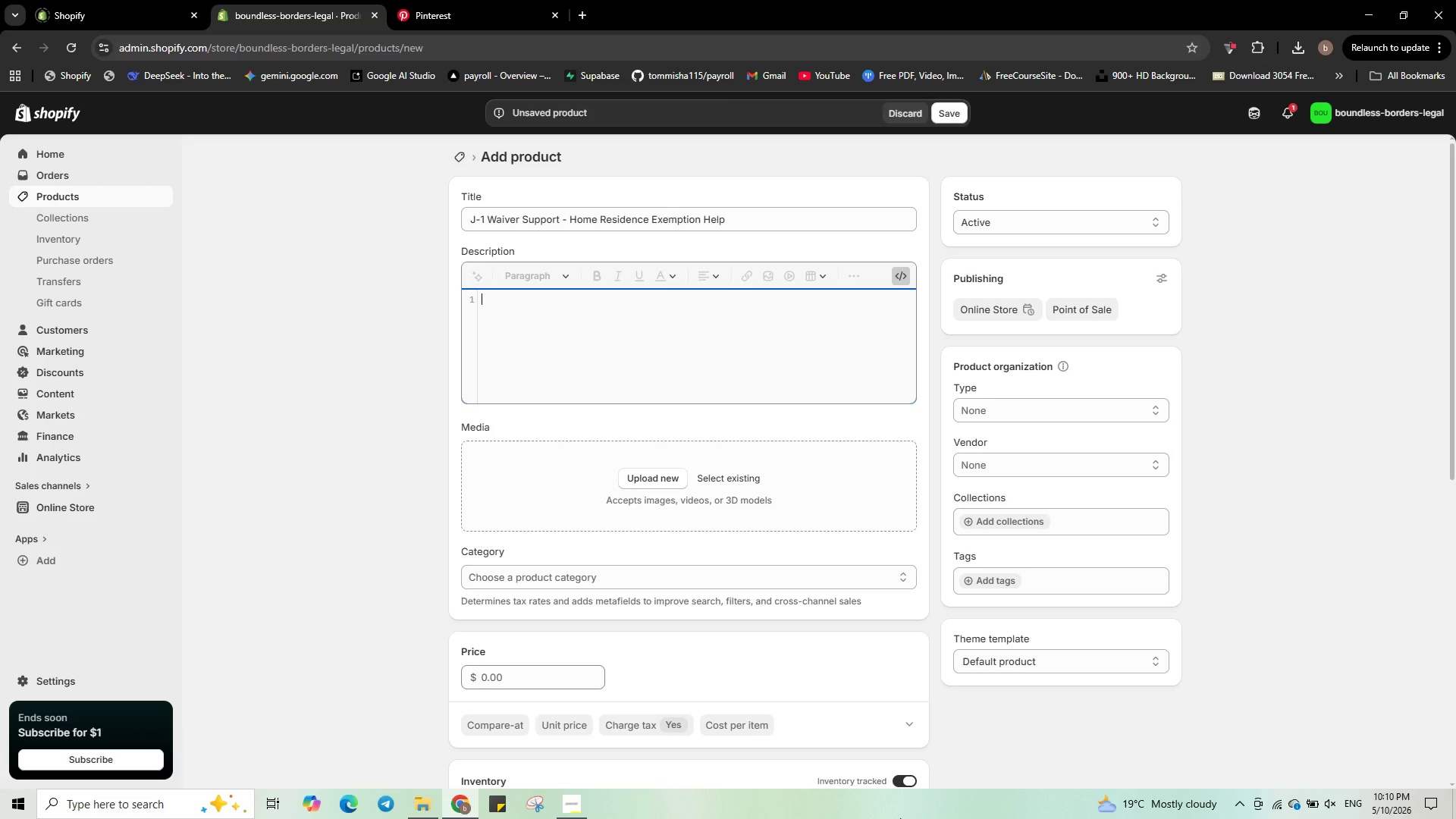 
key(ArrowRight)
 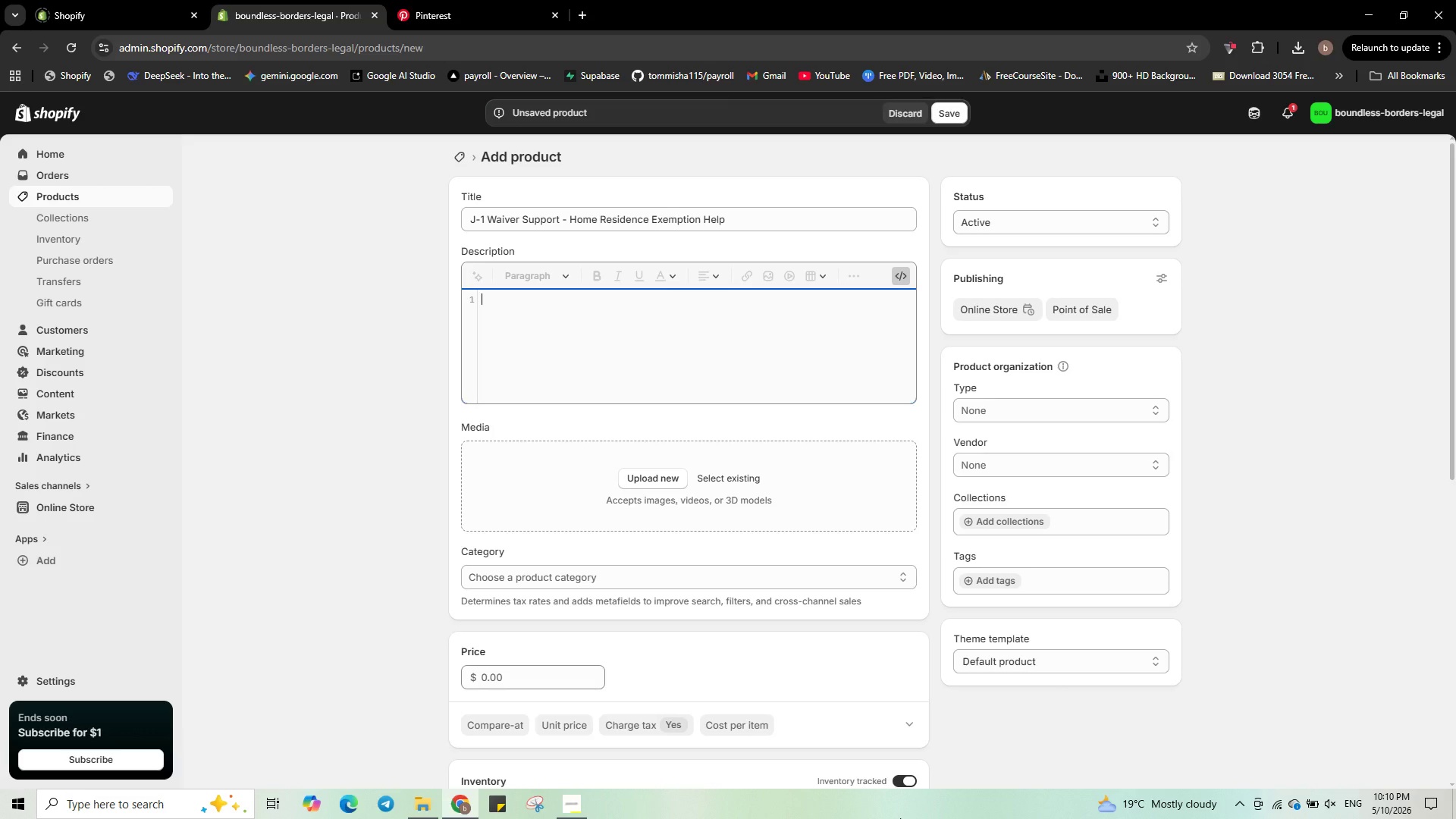 
key(ArrowRight)
 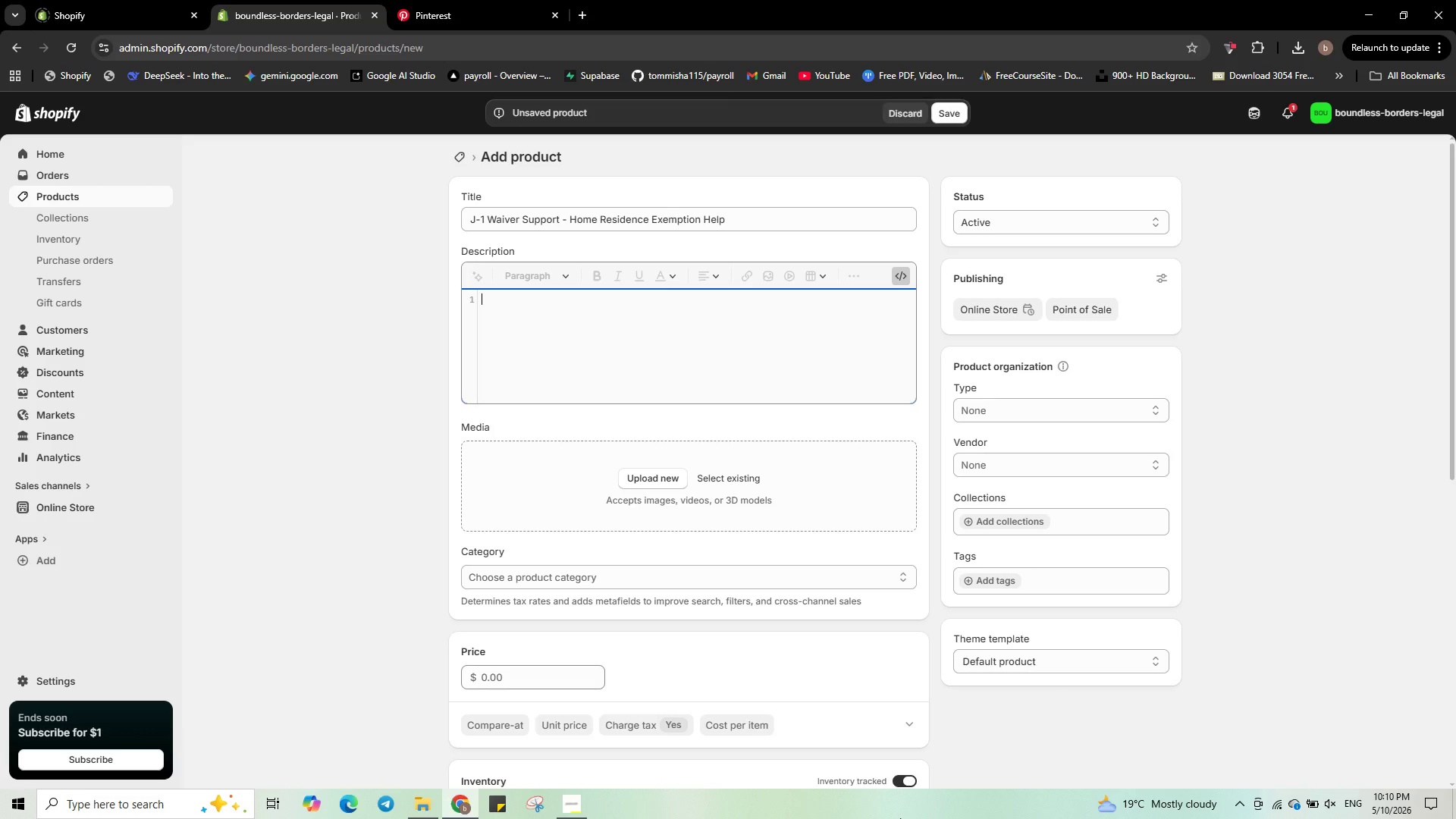 
key(ArrowRight)
 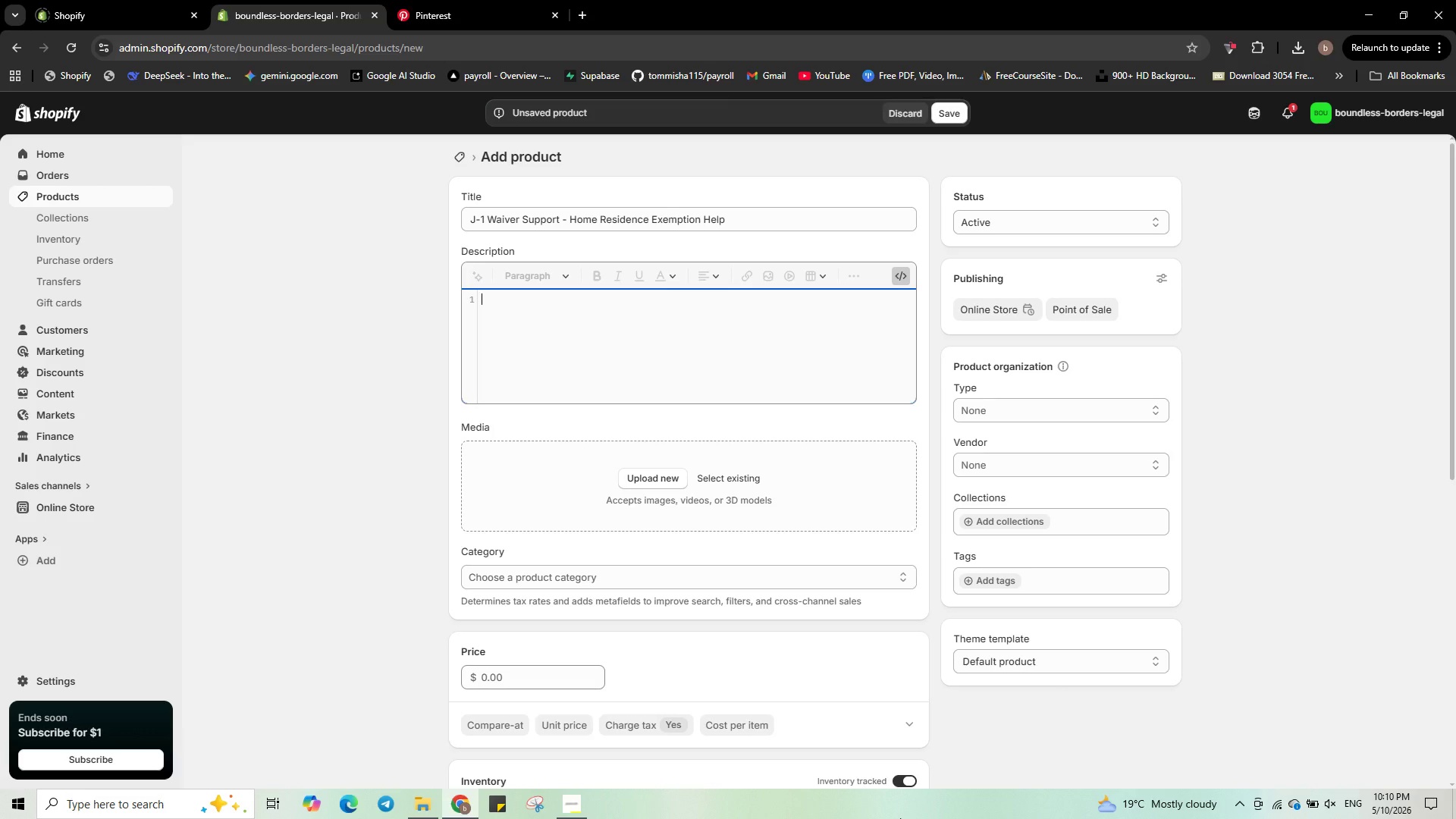 
key(ArrowRight)
 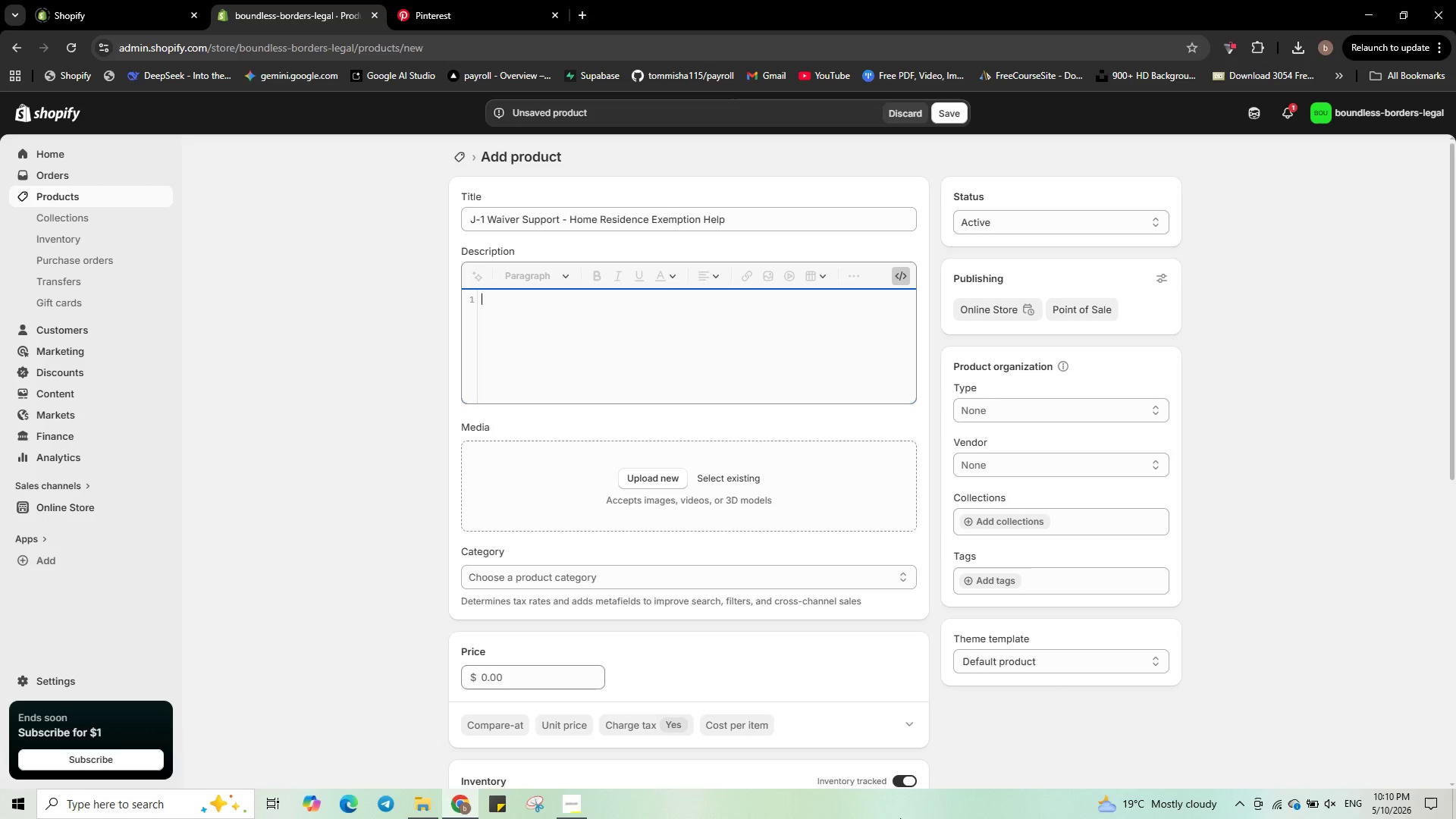 
key(ArrowRight)
 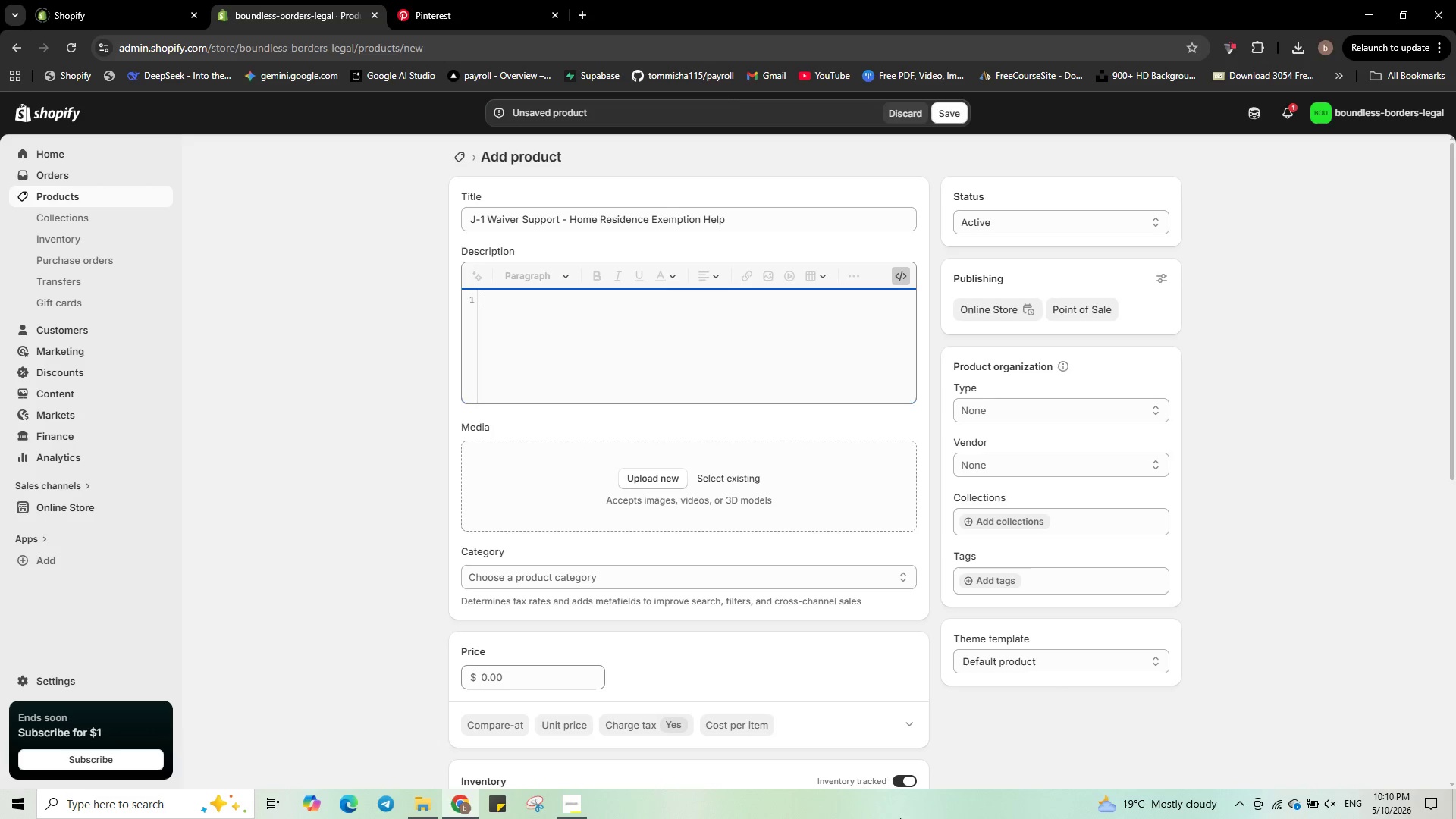 
key(ArrowRight)
 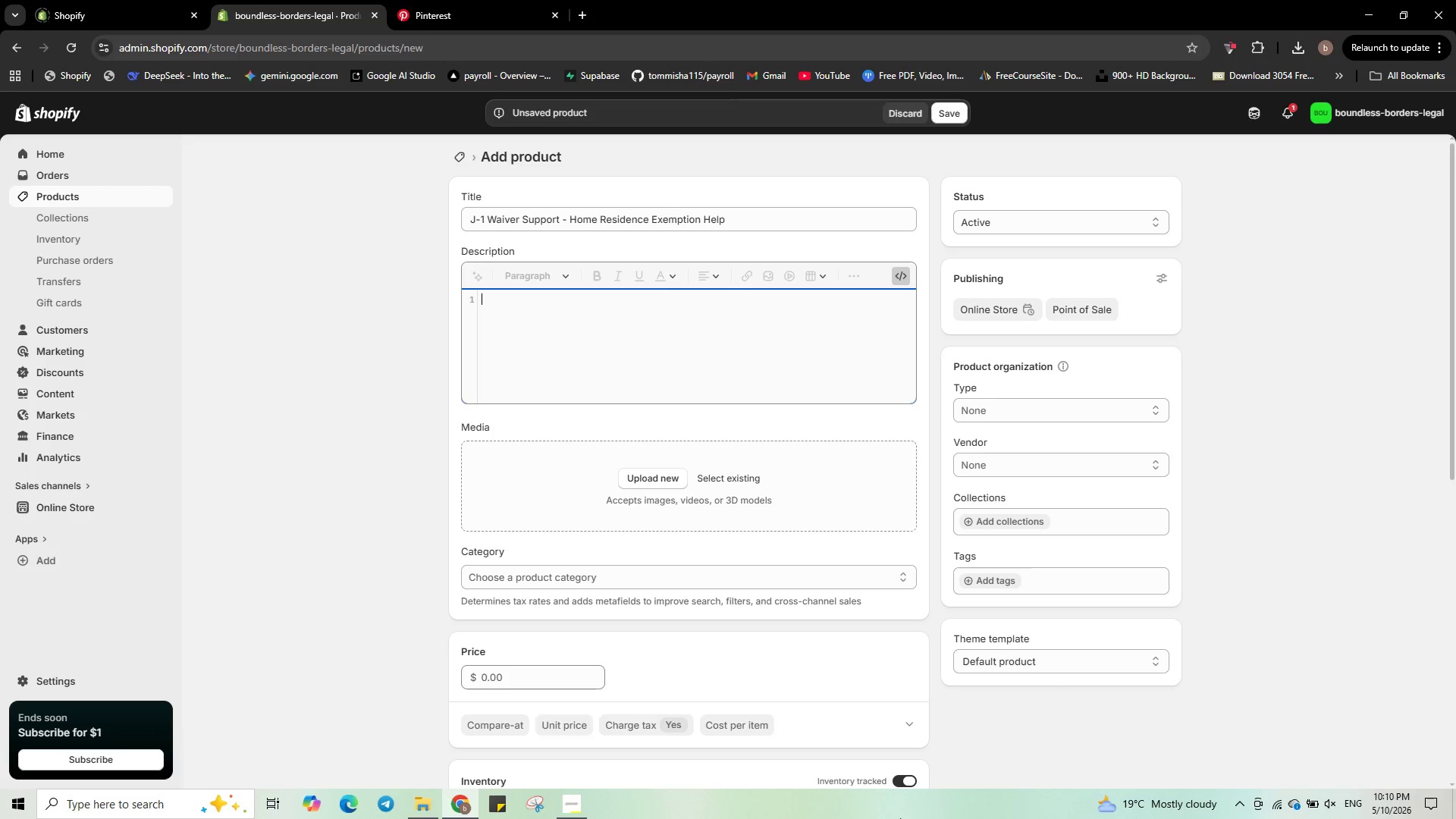 
key(ArrowRight)
 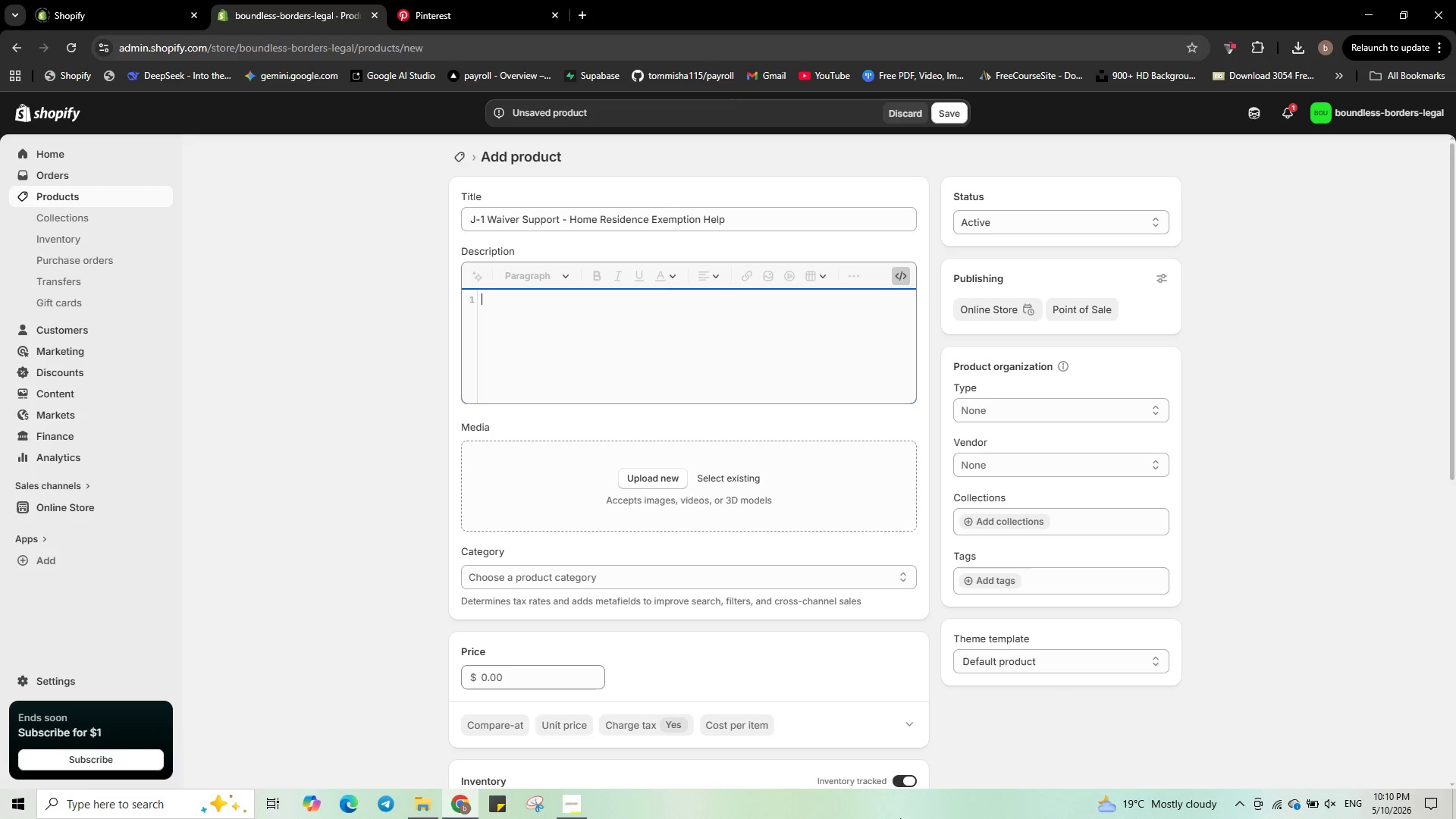 
key(ArrowRight)
 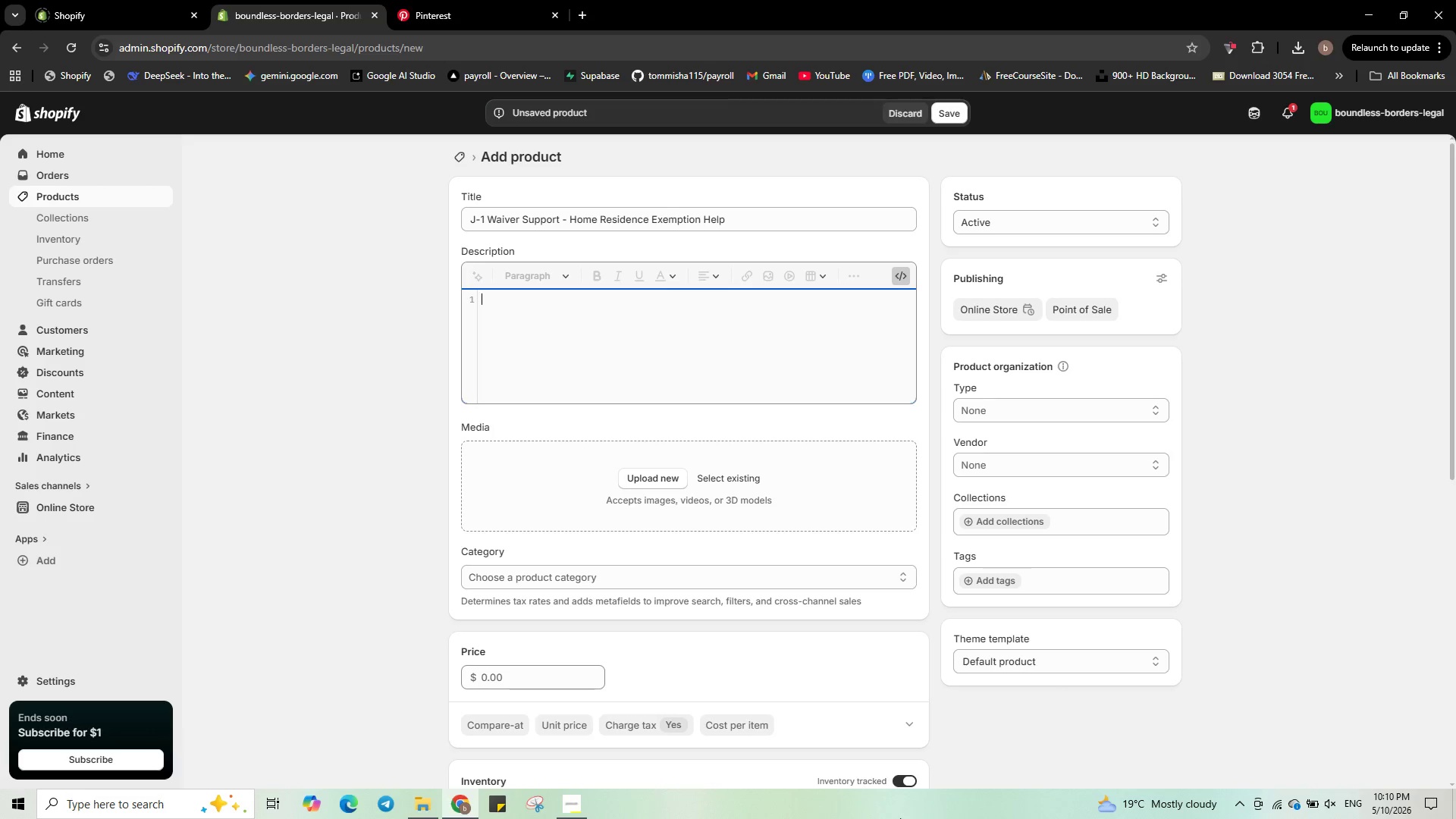 
key(ArrowRight)
 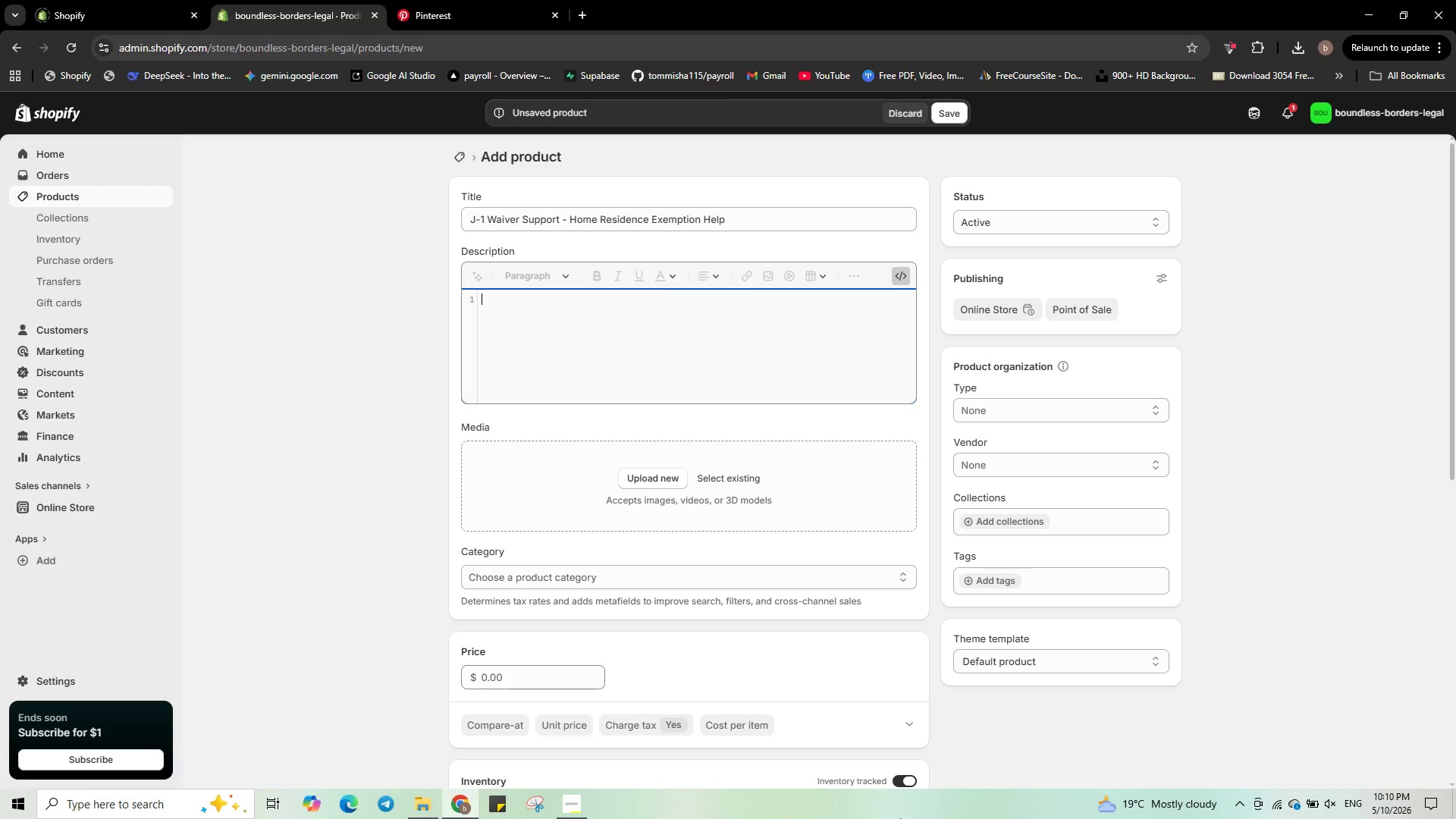 
key(ArrowRight)
 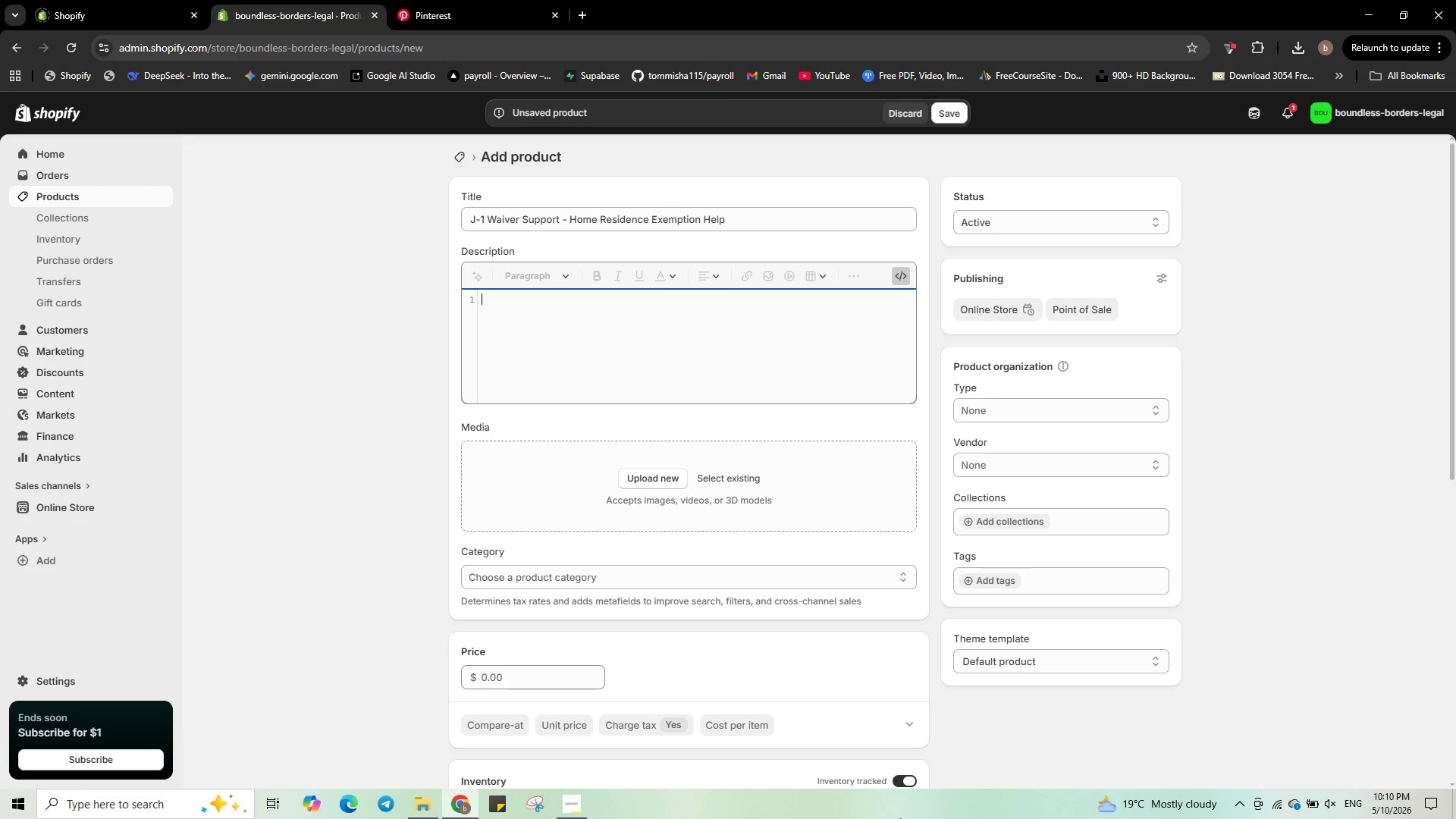 
key(ArrowRight)
 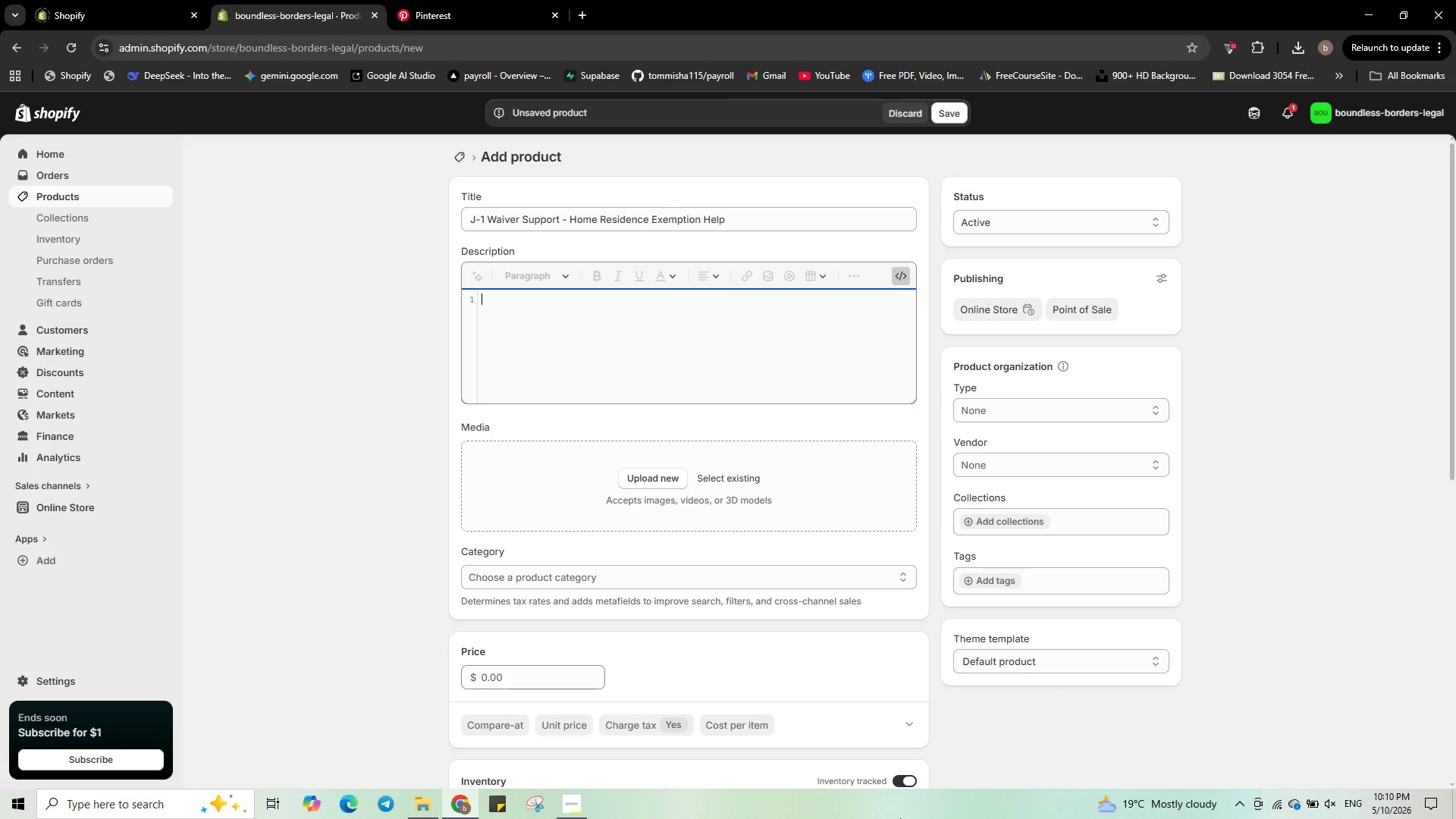 
key(ArrowRight)
 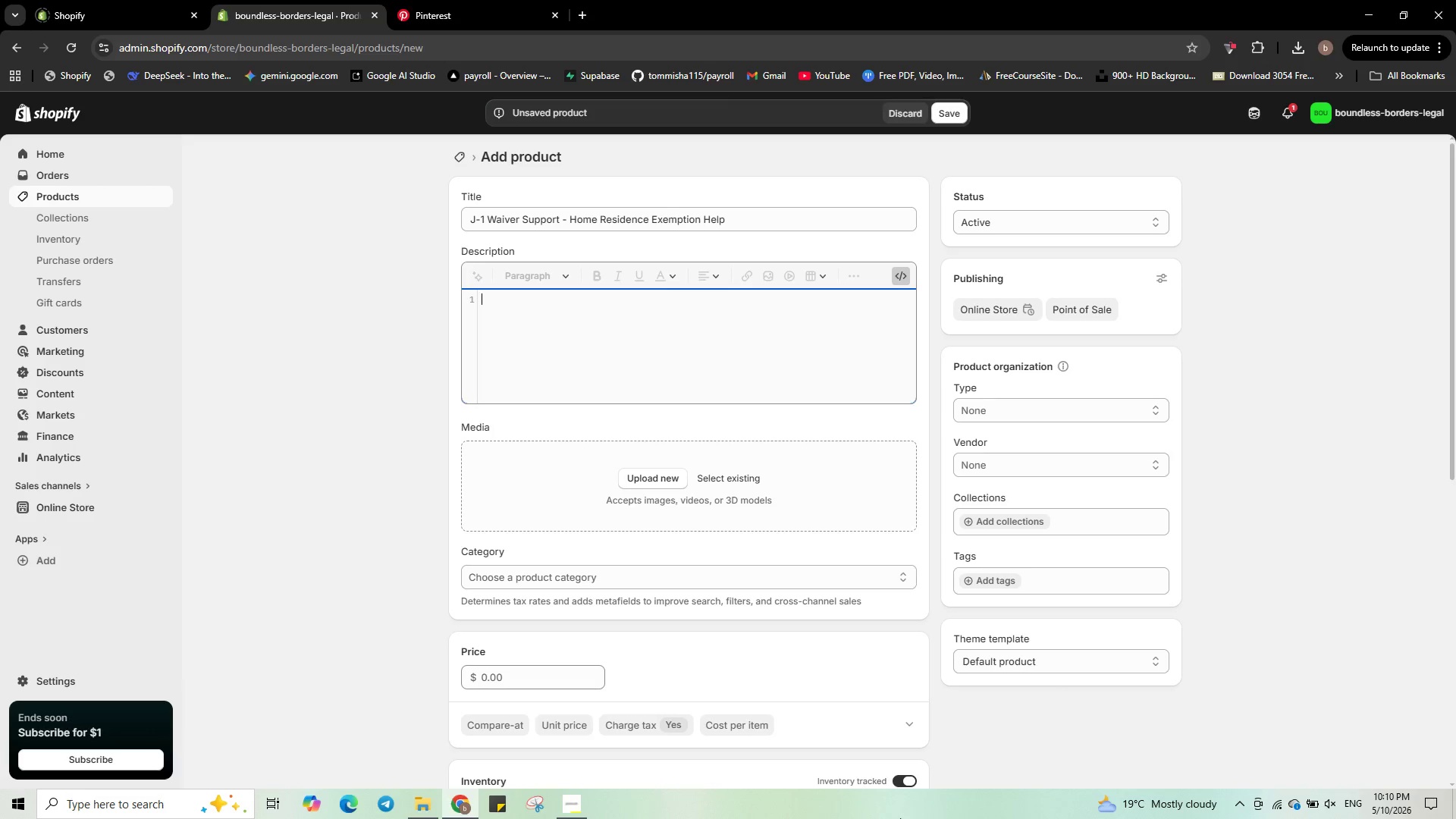 
key(ArrowRight)
 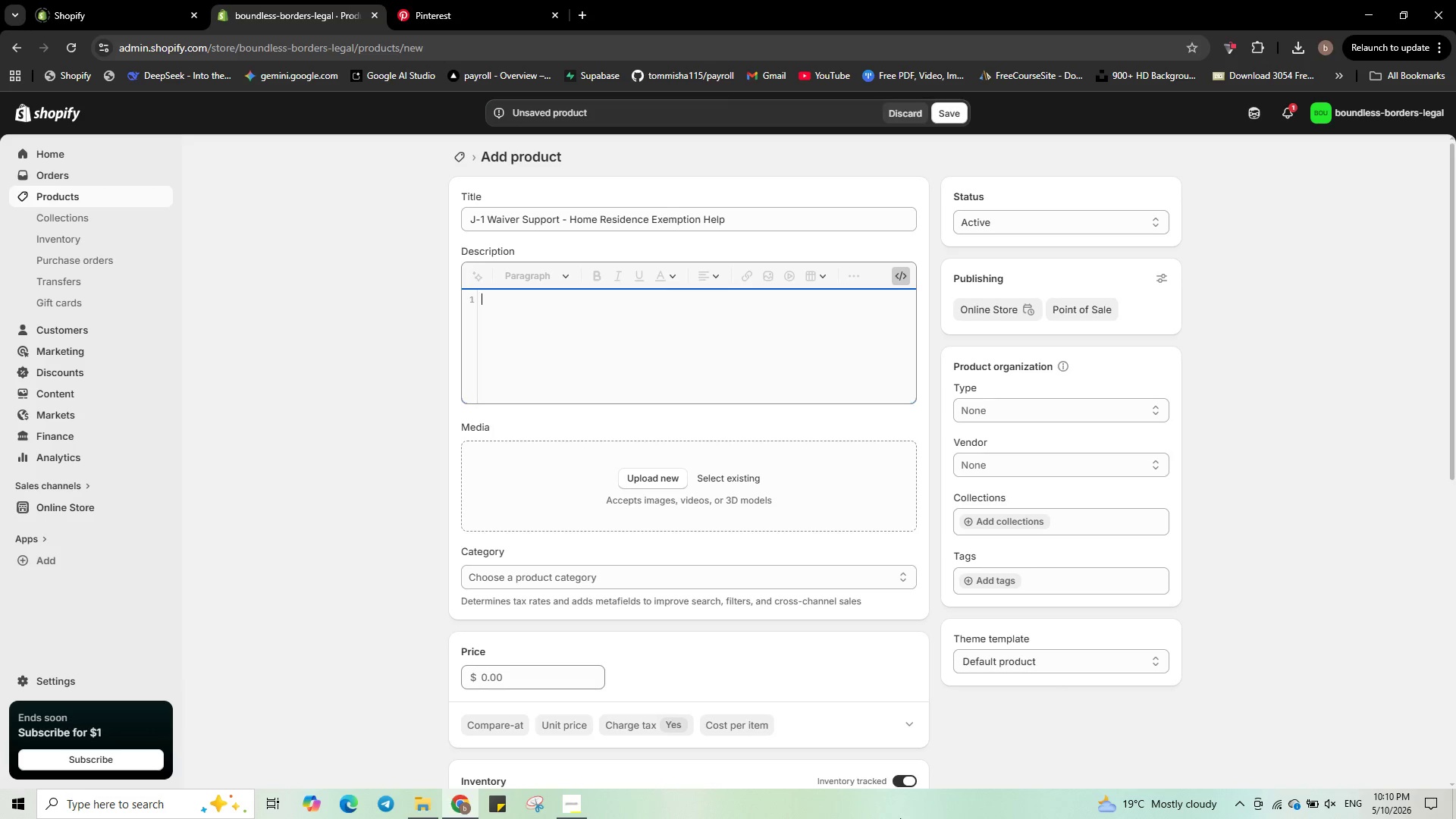 
key(ArrowRight)
 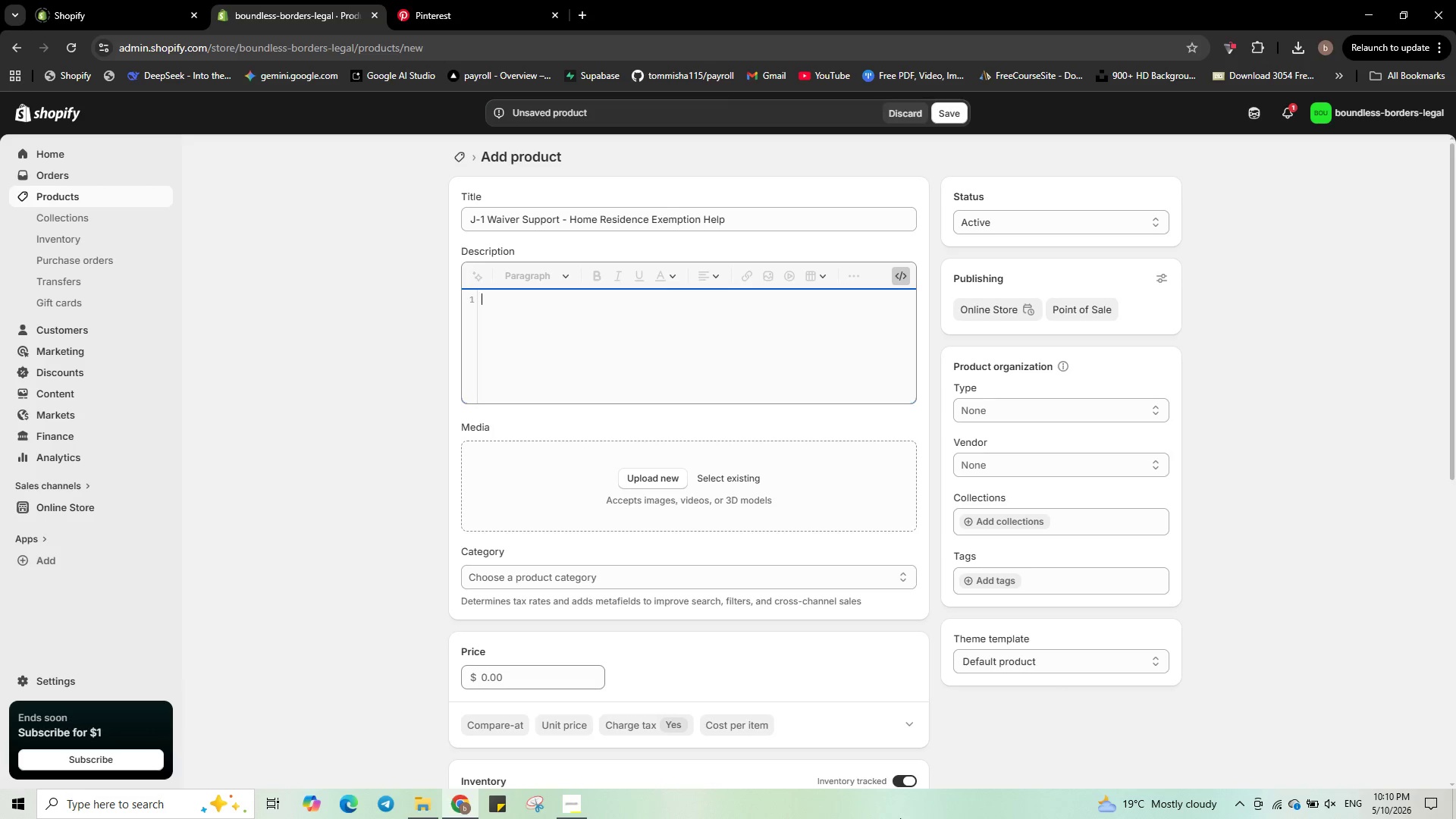 
key(ArrowRight)
 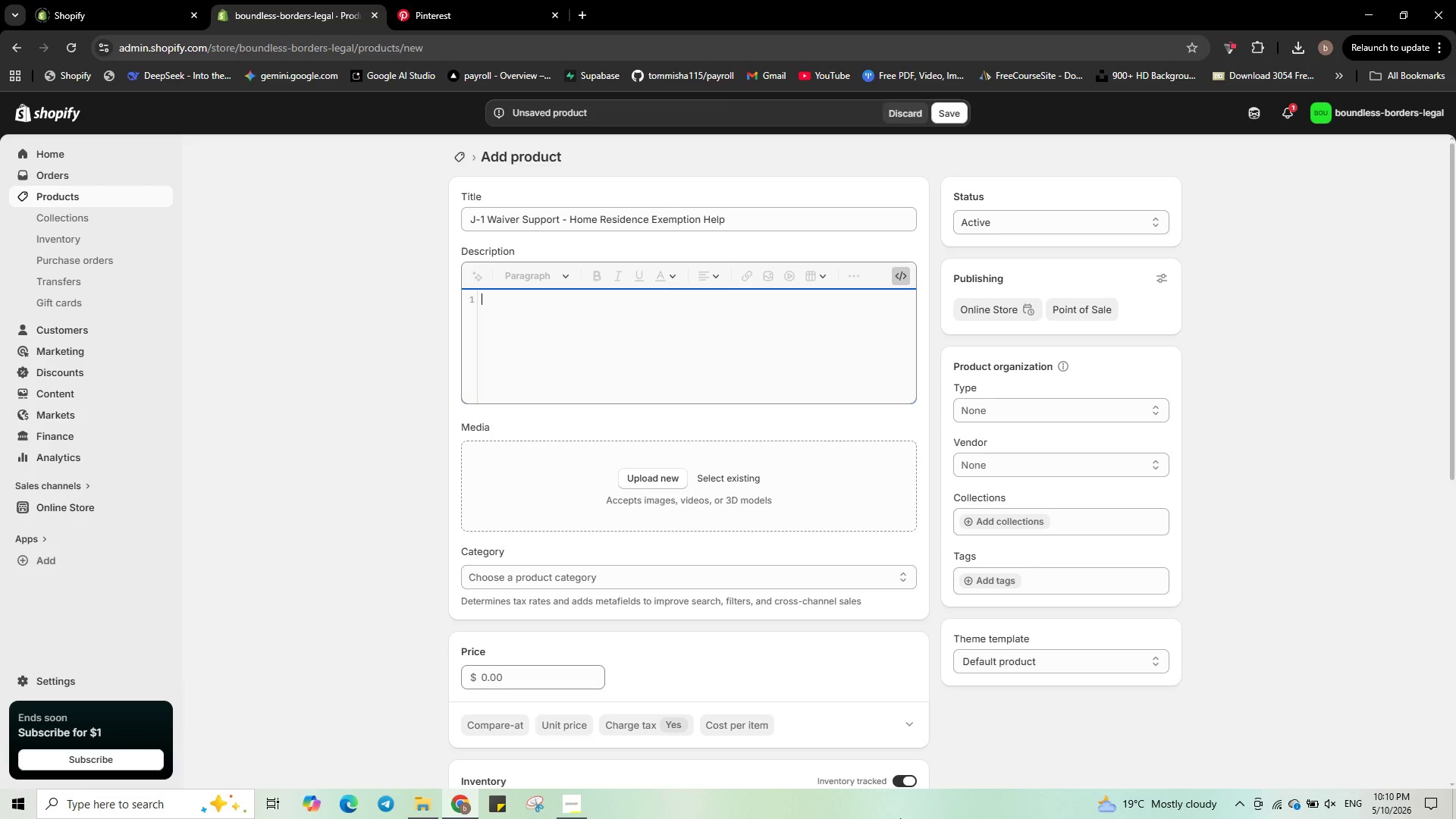 
key(ArrowRight)
 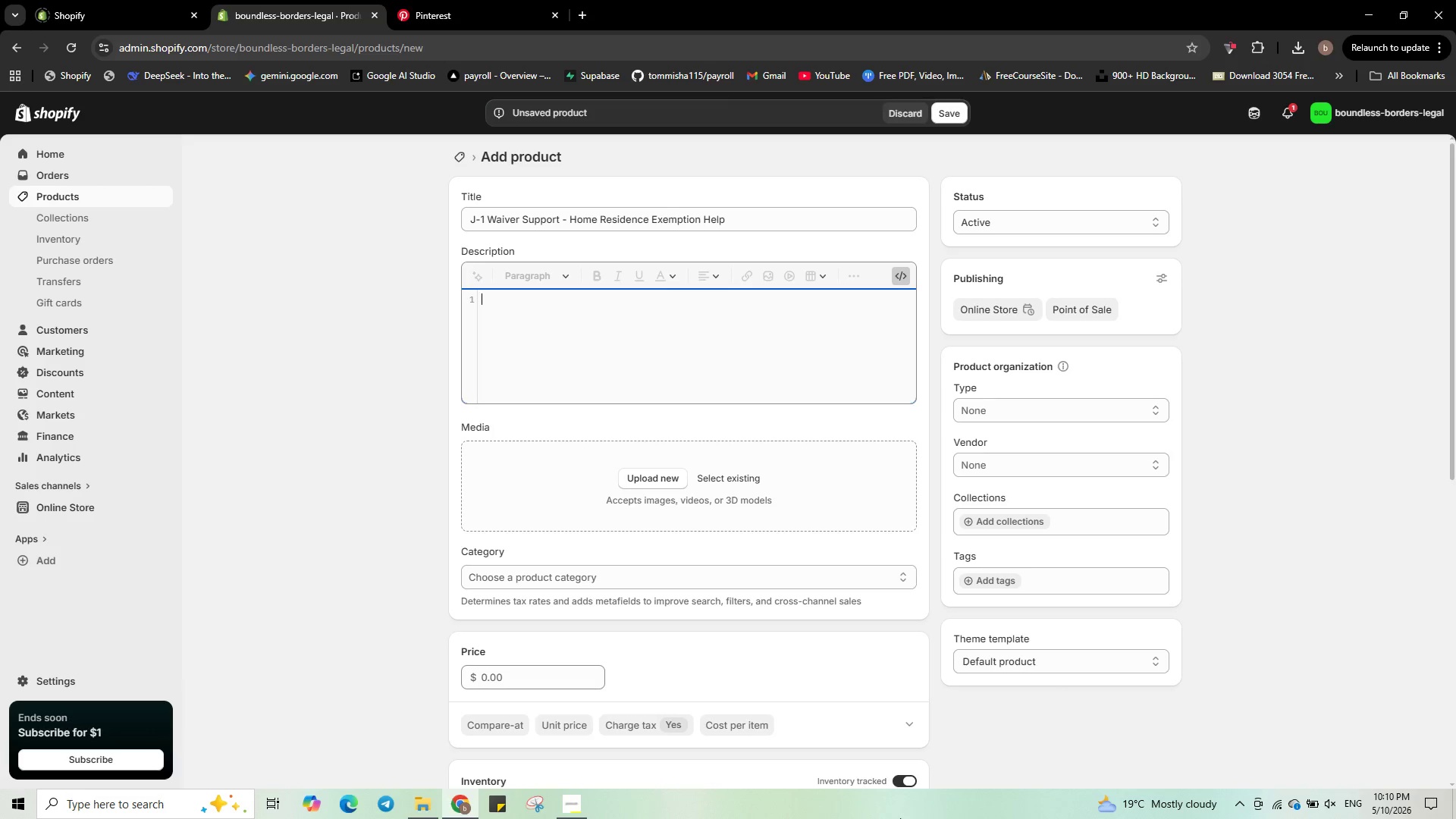 
key(ArrowRight)
 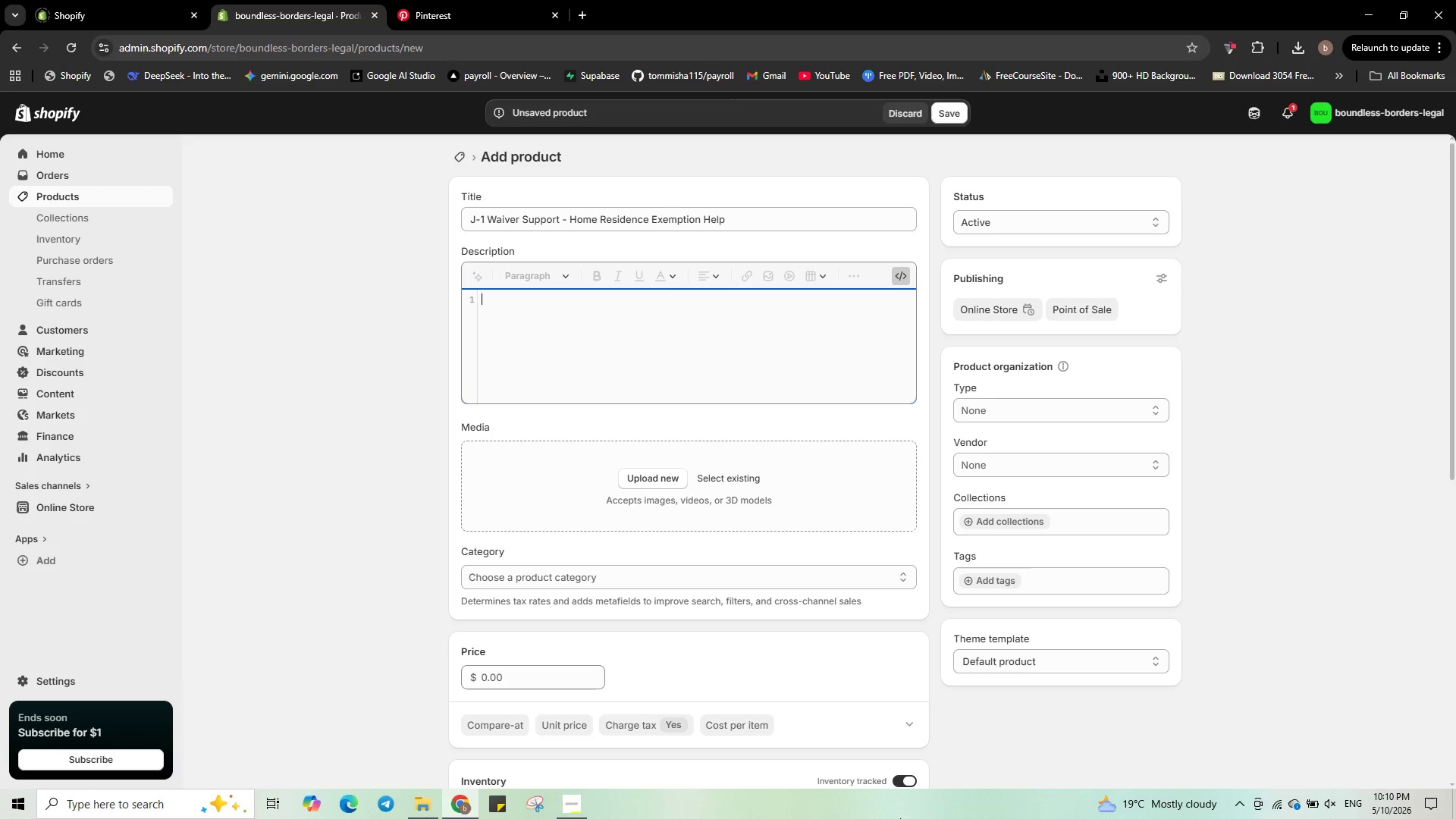 
key(ArrowRight)
 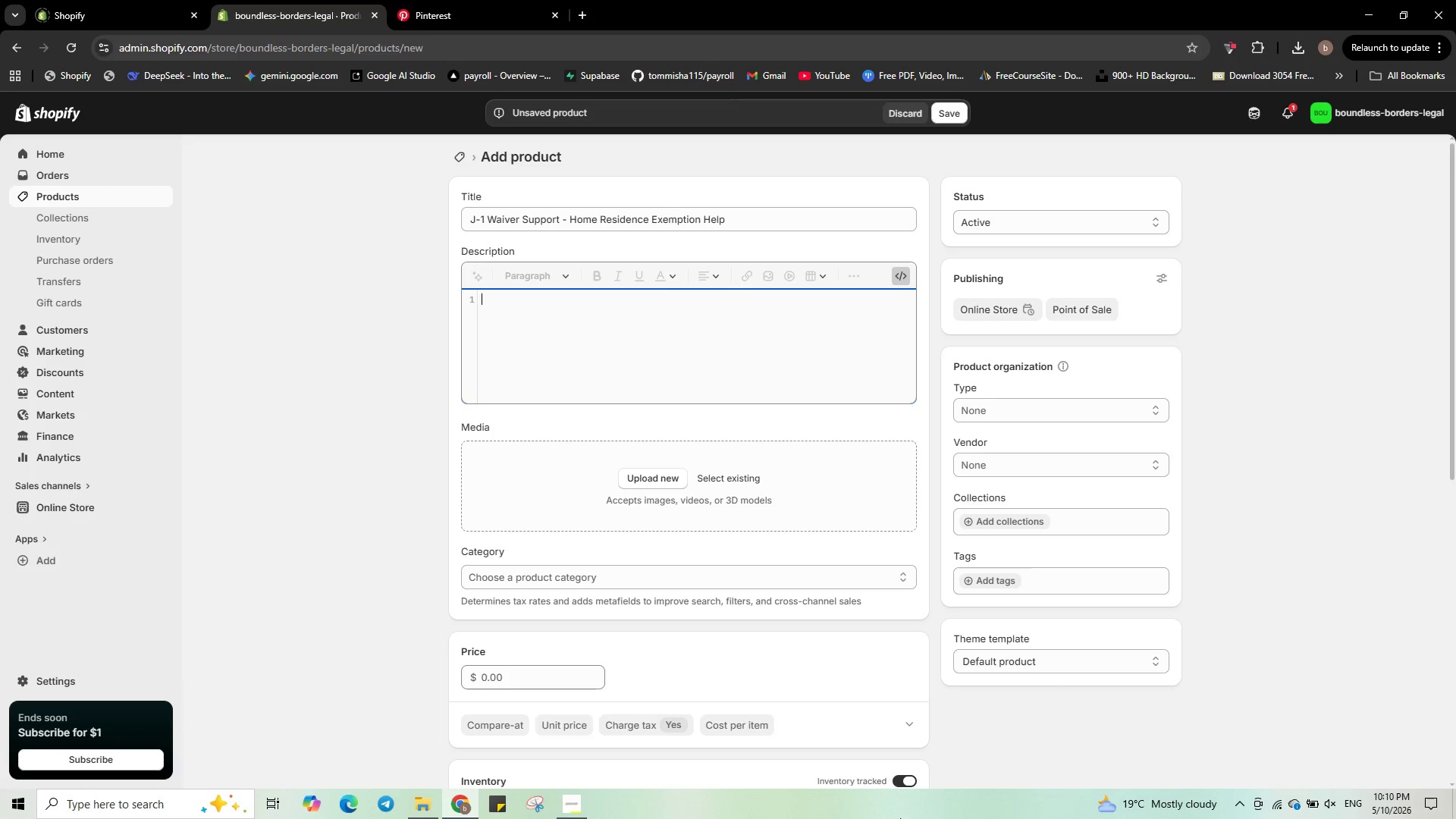 
key(ArrowRight)
 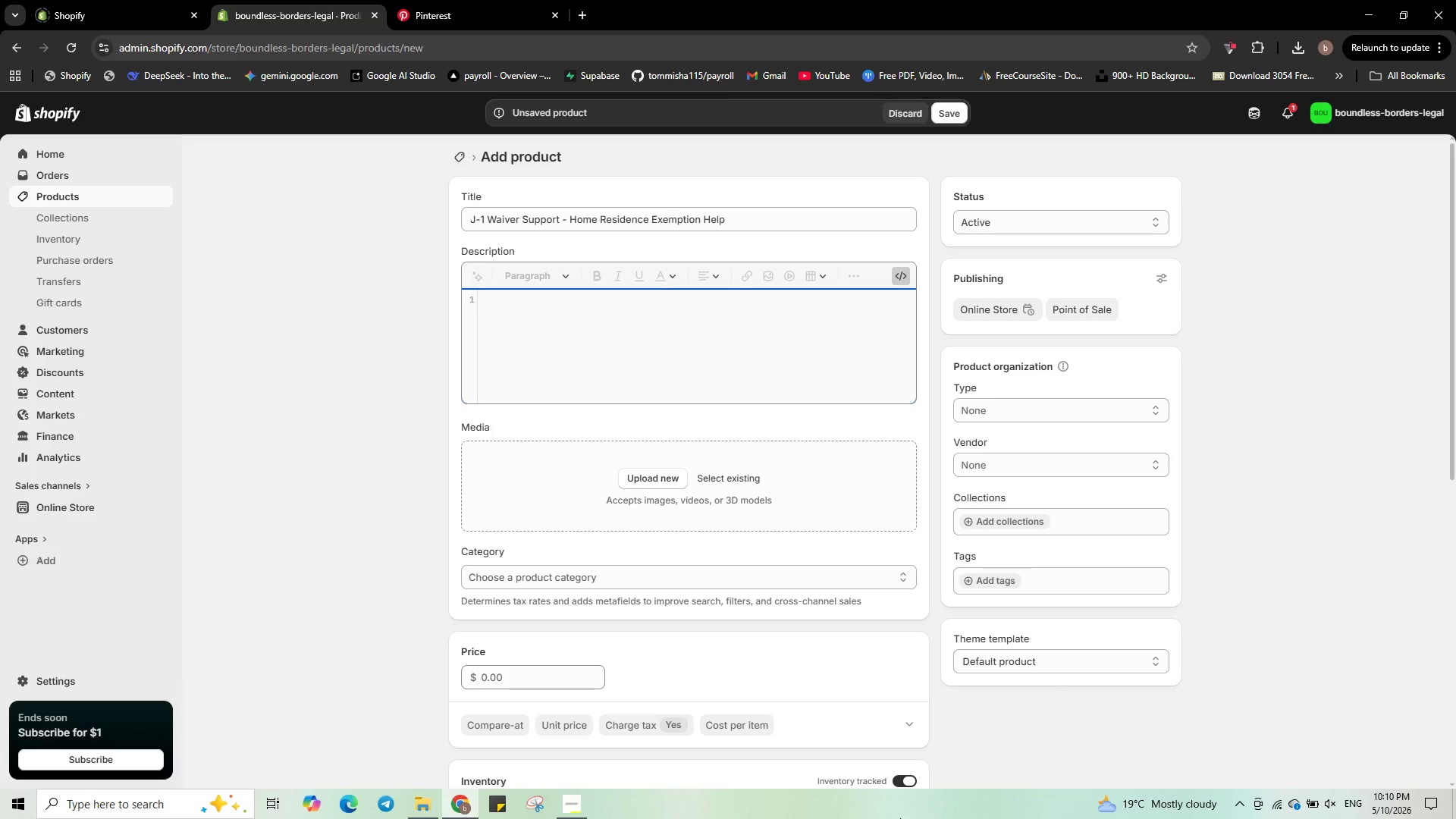 
key(ArrowRight)
 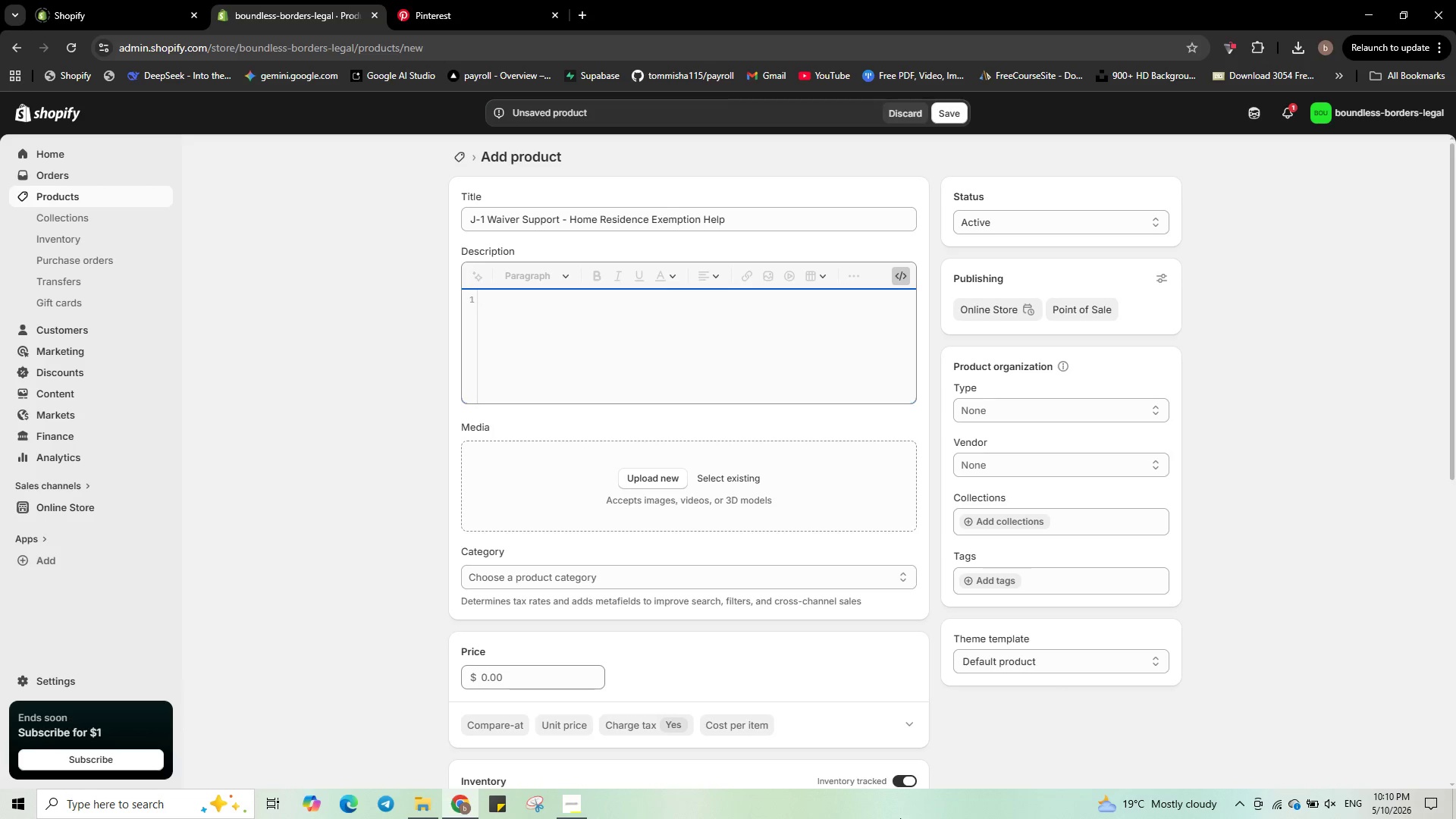 
key(ArrowRight)
 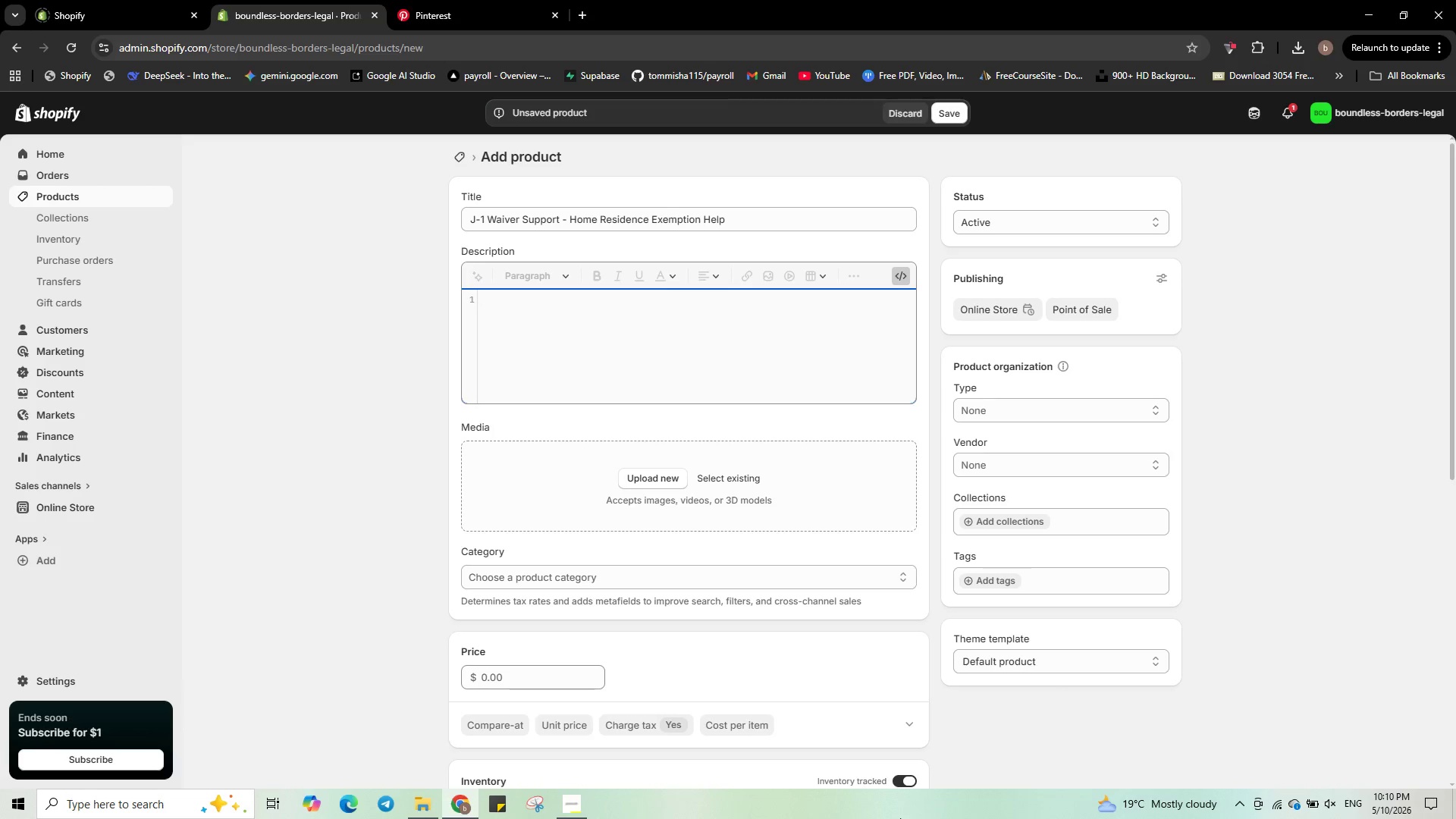 
key(ArrowRight)
 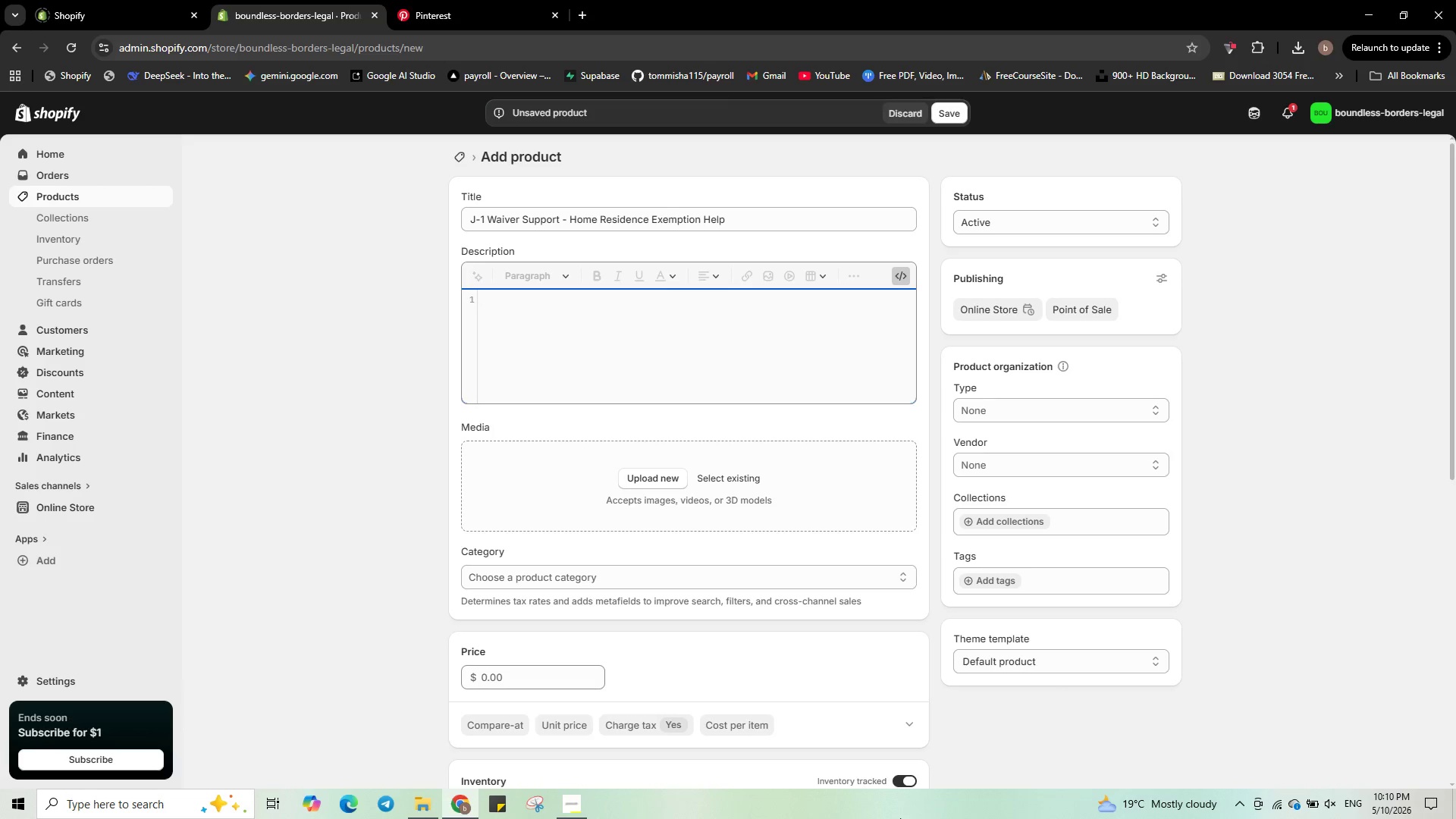 
key(ArrowRight)
 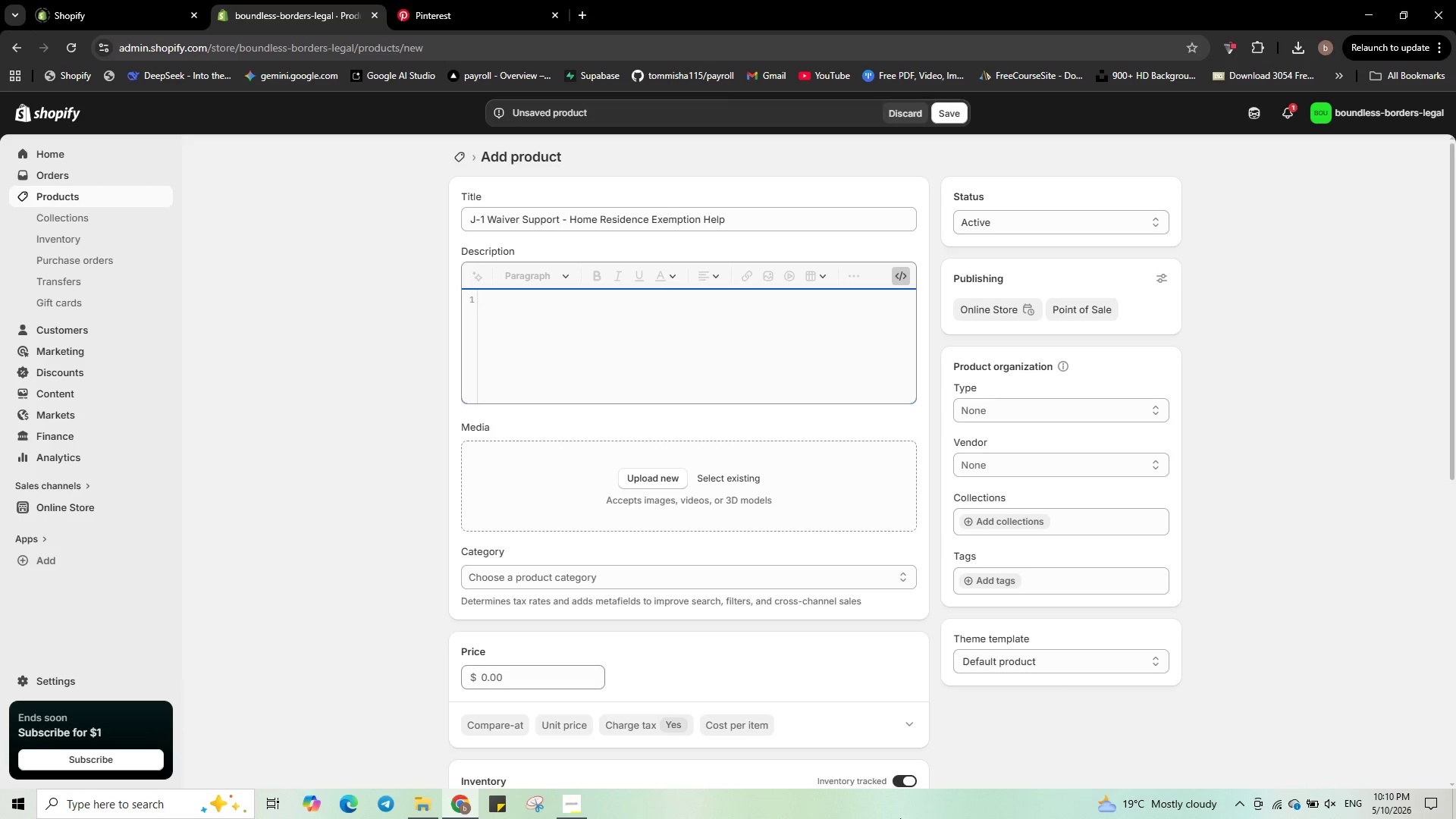 
key(ArrowRight)
 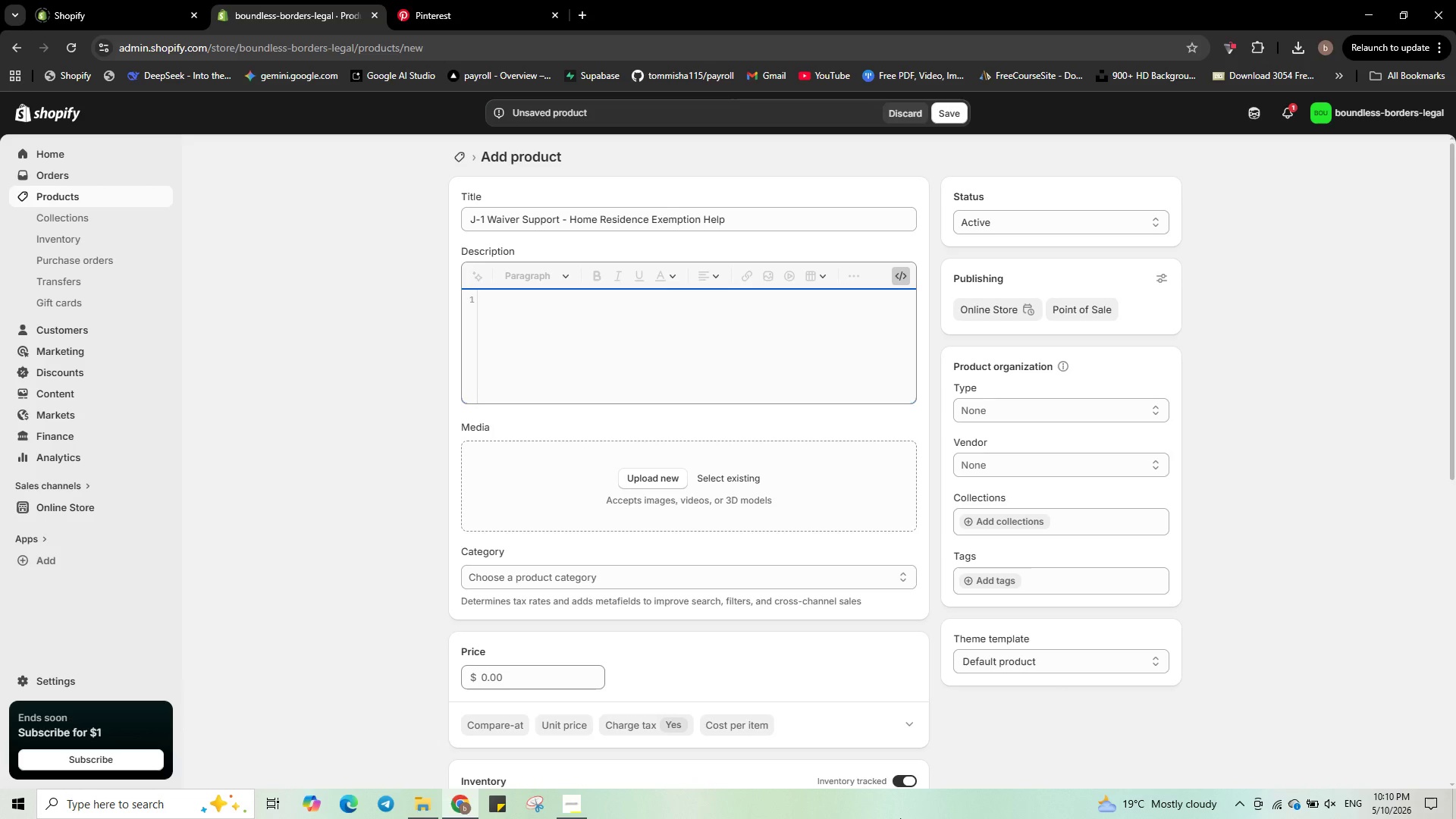 
key(ArrowRight)
 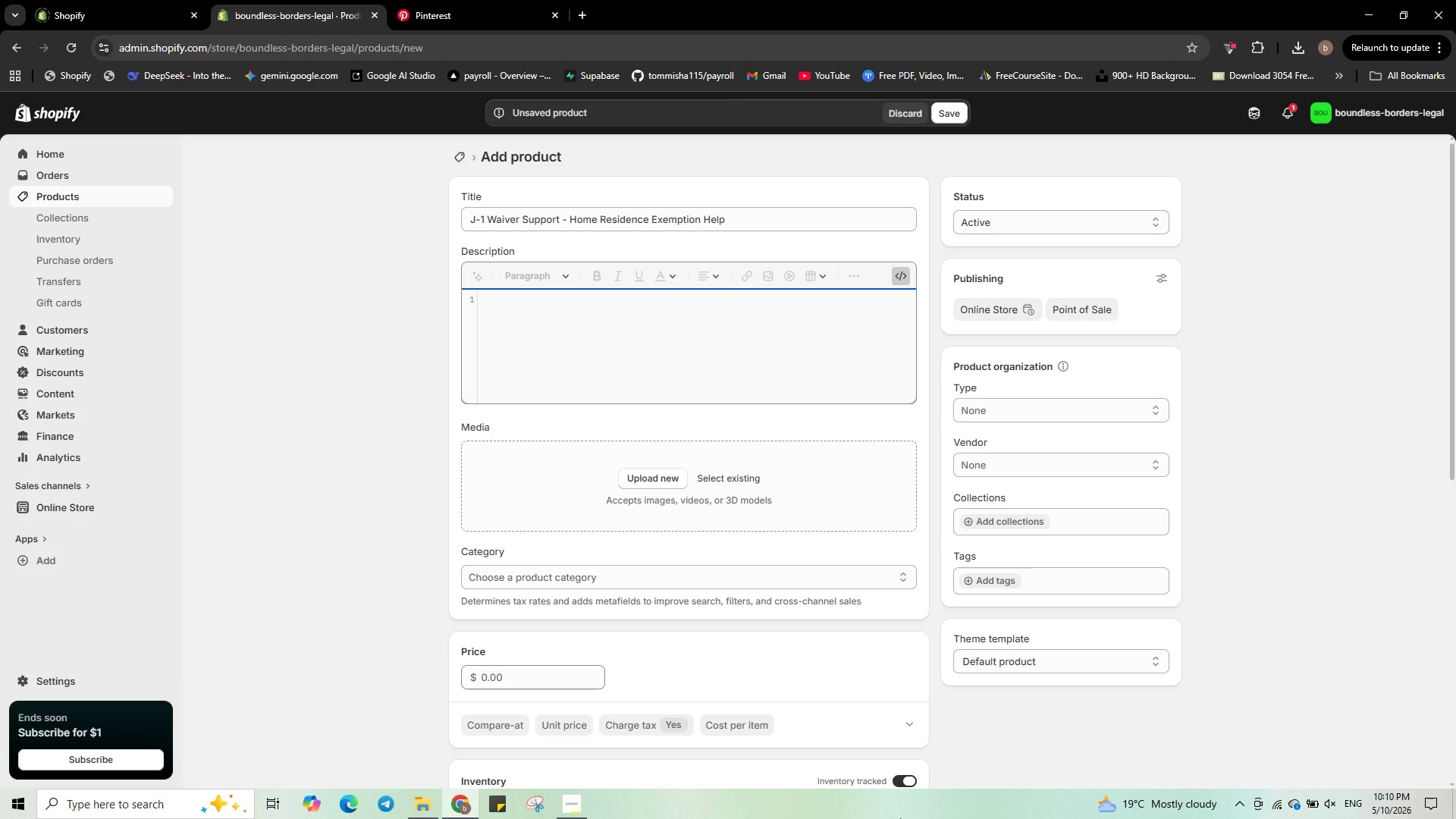 
key(ArrowRight)
 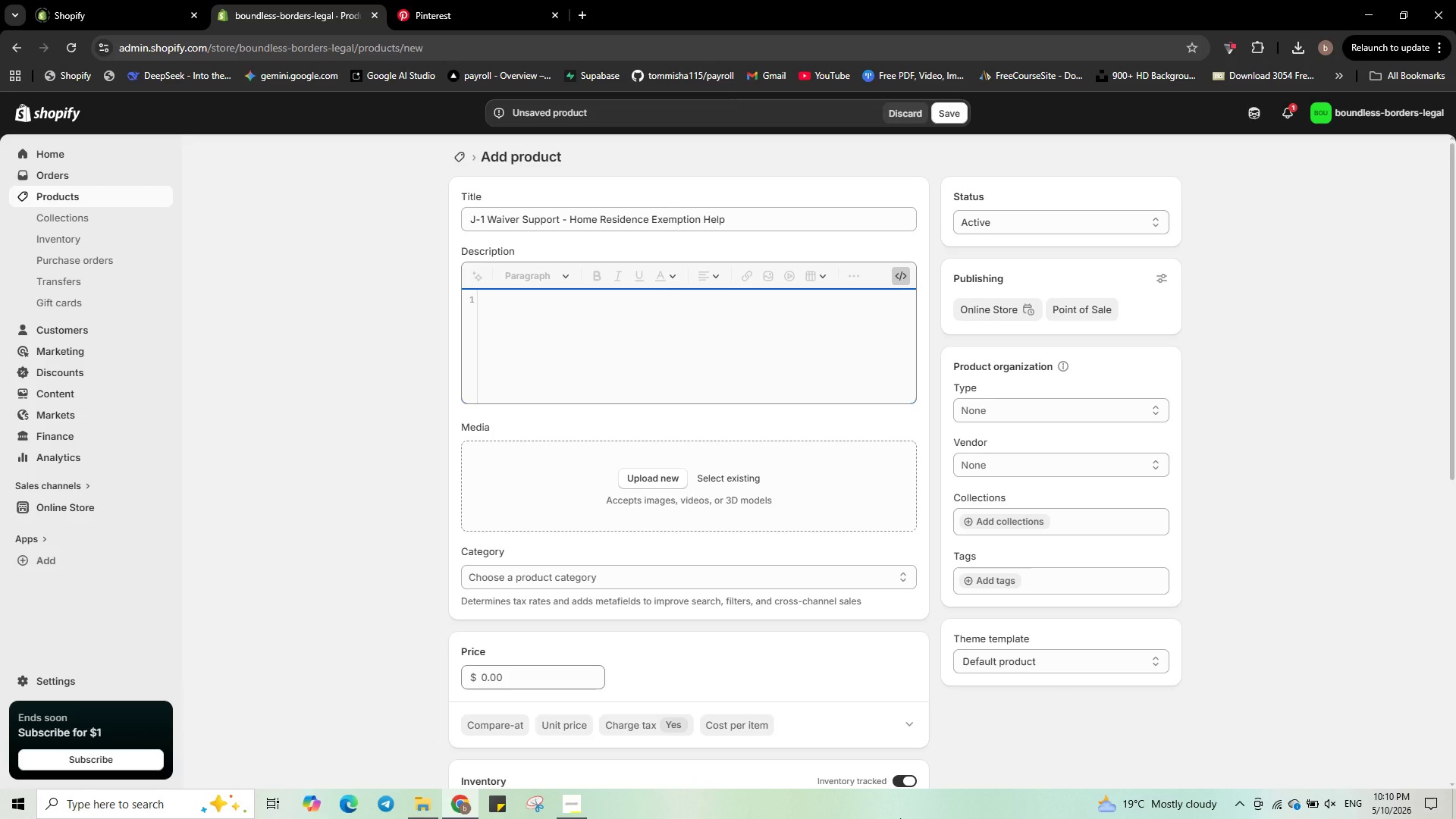 
key(ArrowRight)
 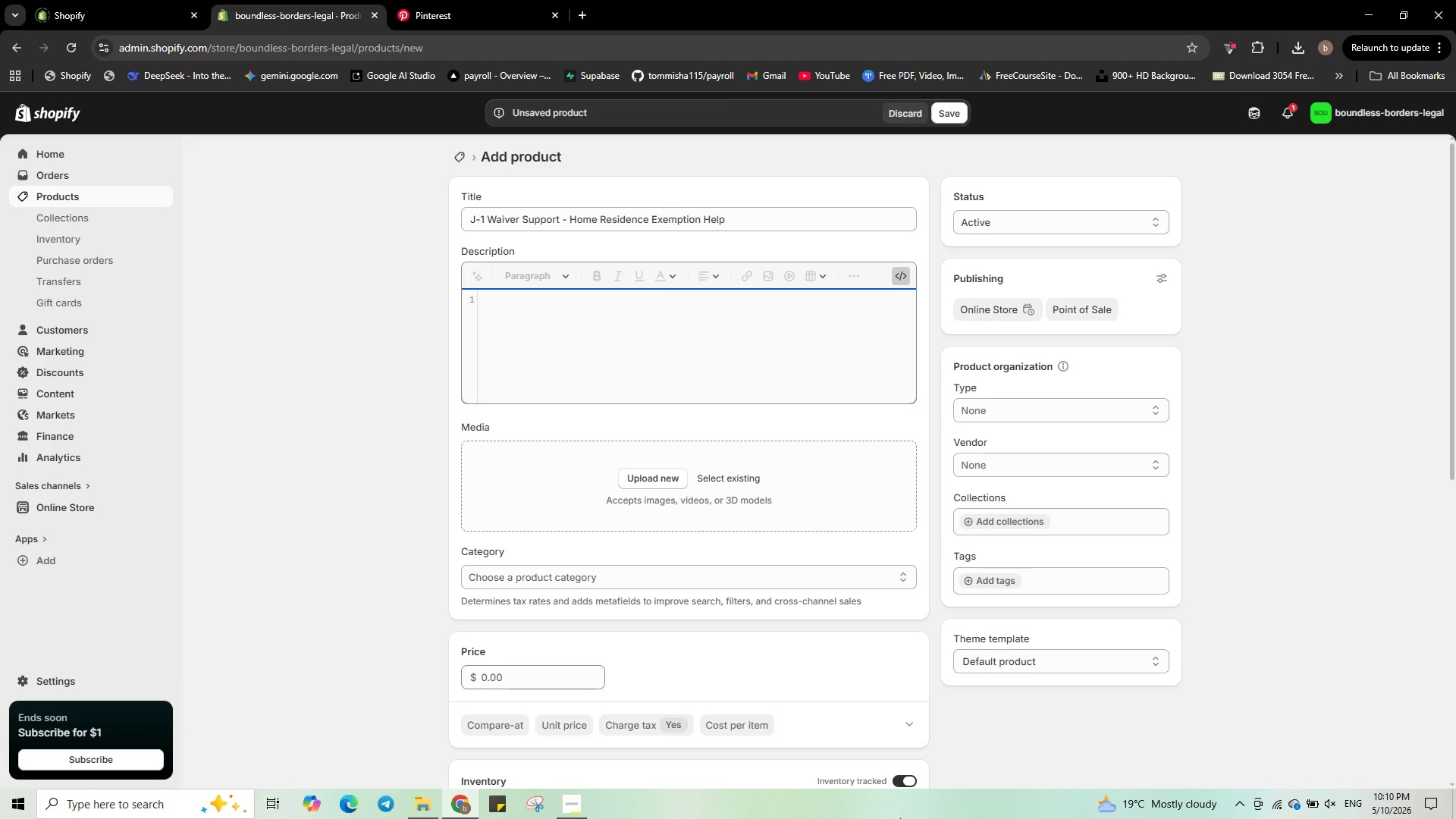 
key(ArrowRight)
 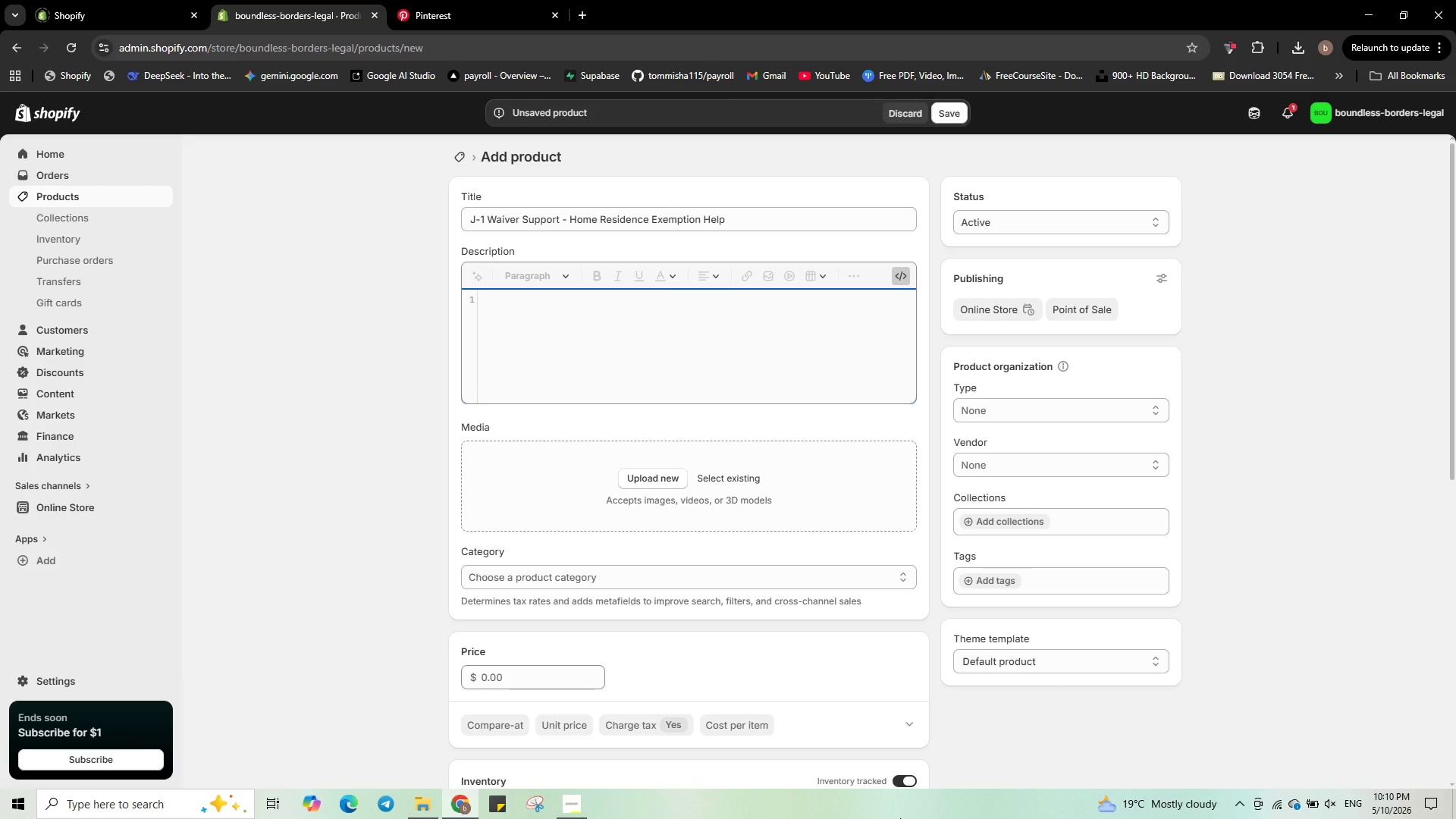 
key(ArrowRight)
 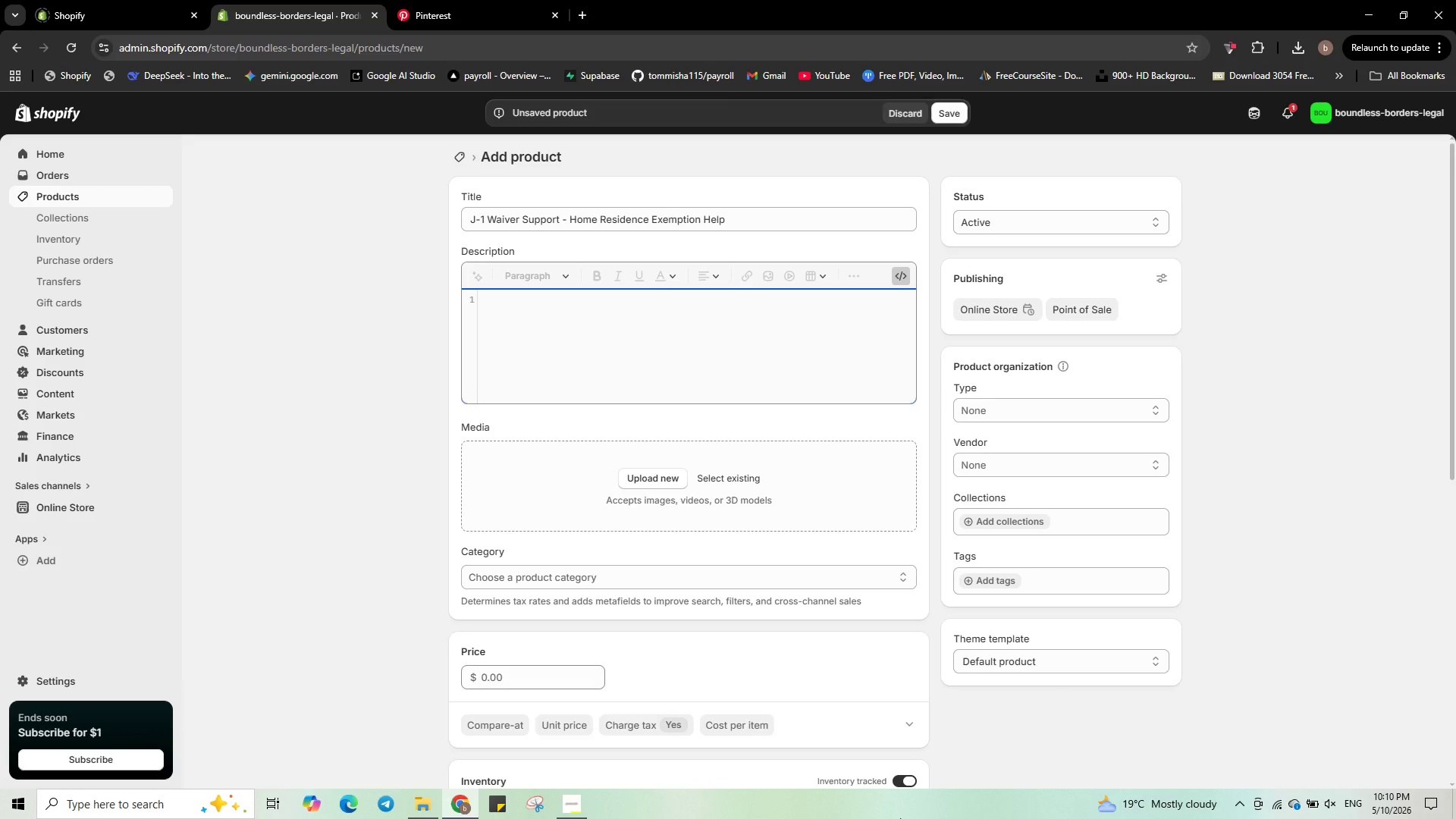 
key(ArrowRight)
 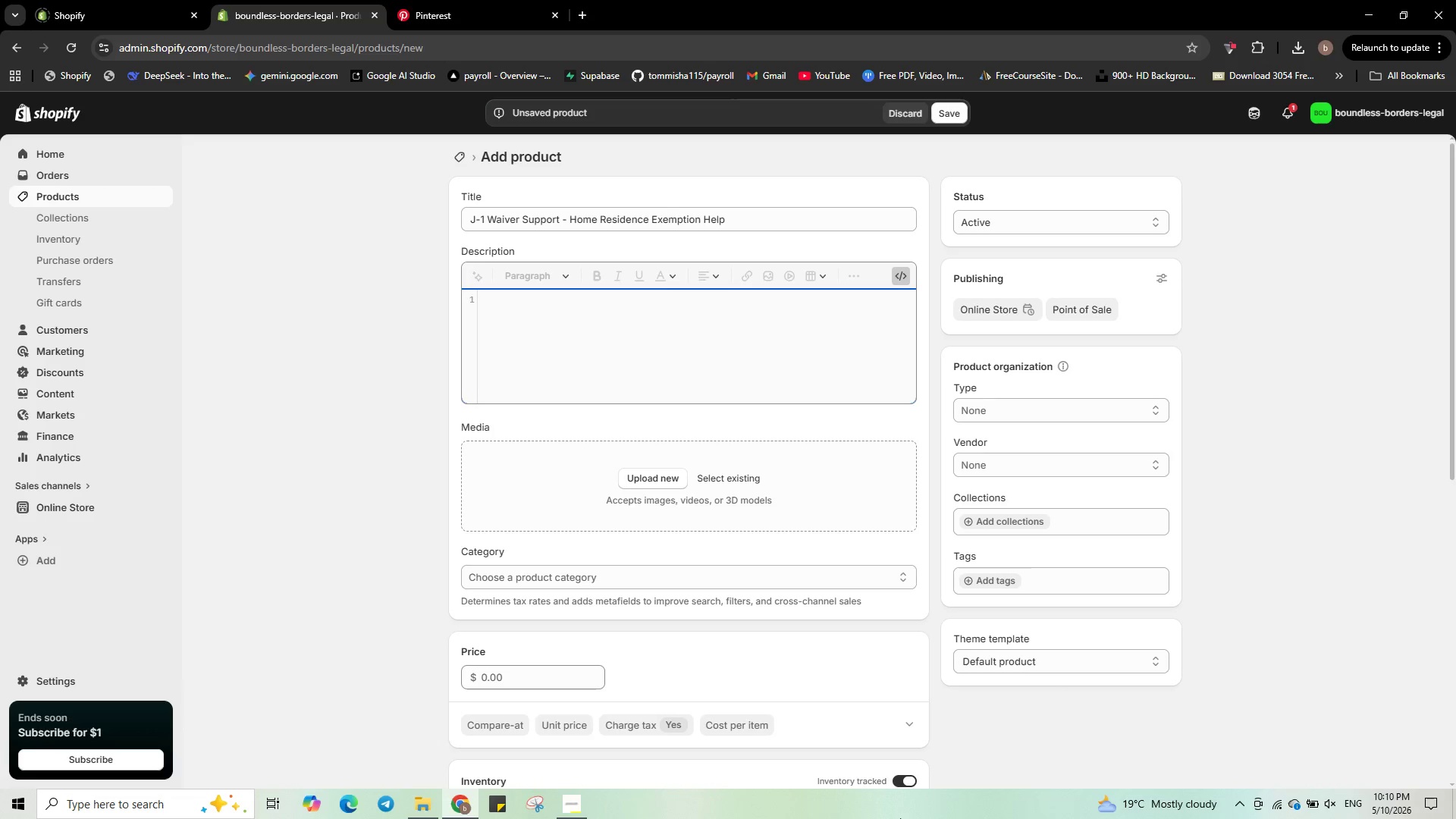 
key(ArrowRight)
 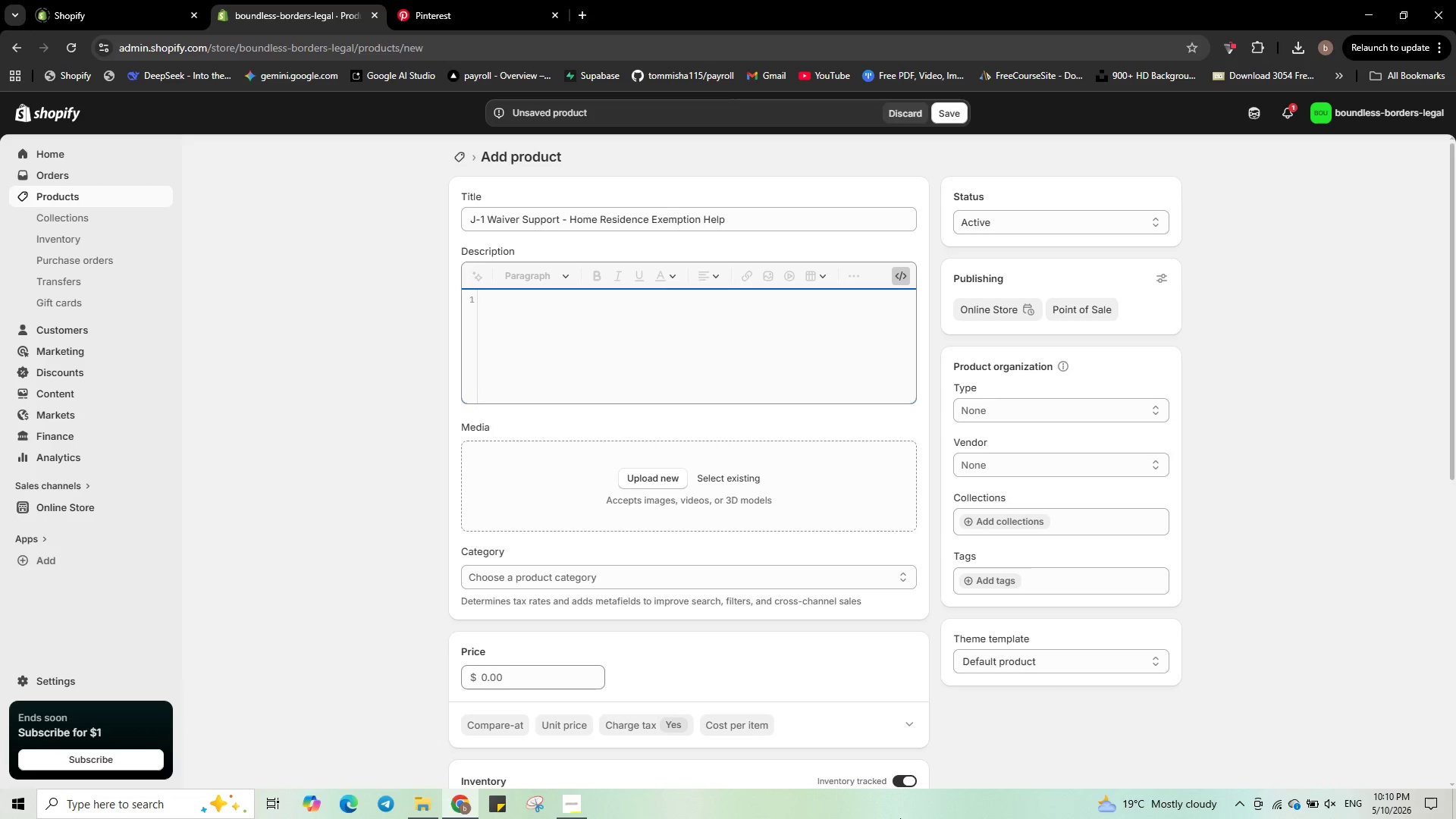 
key(ArrowRight)
 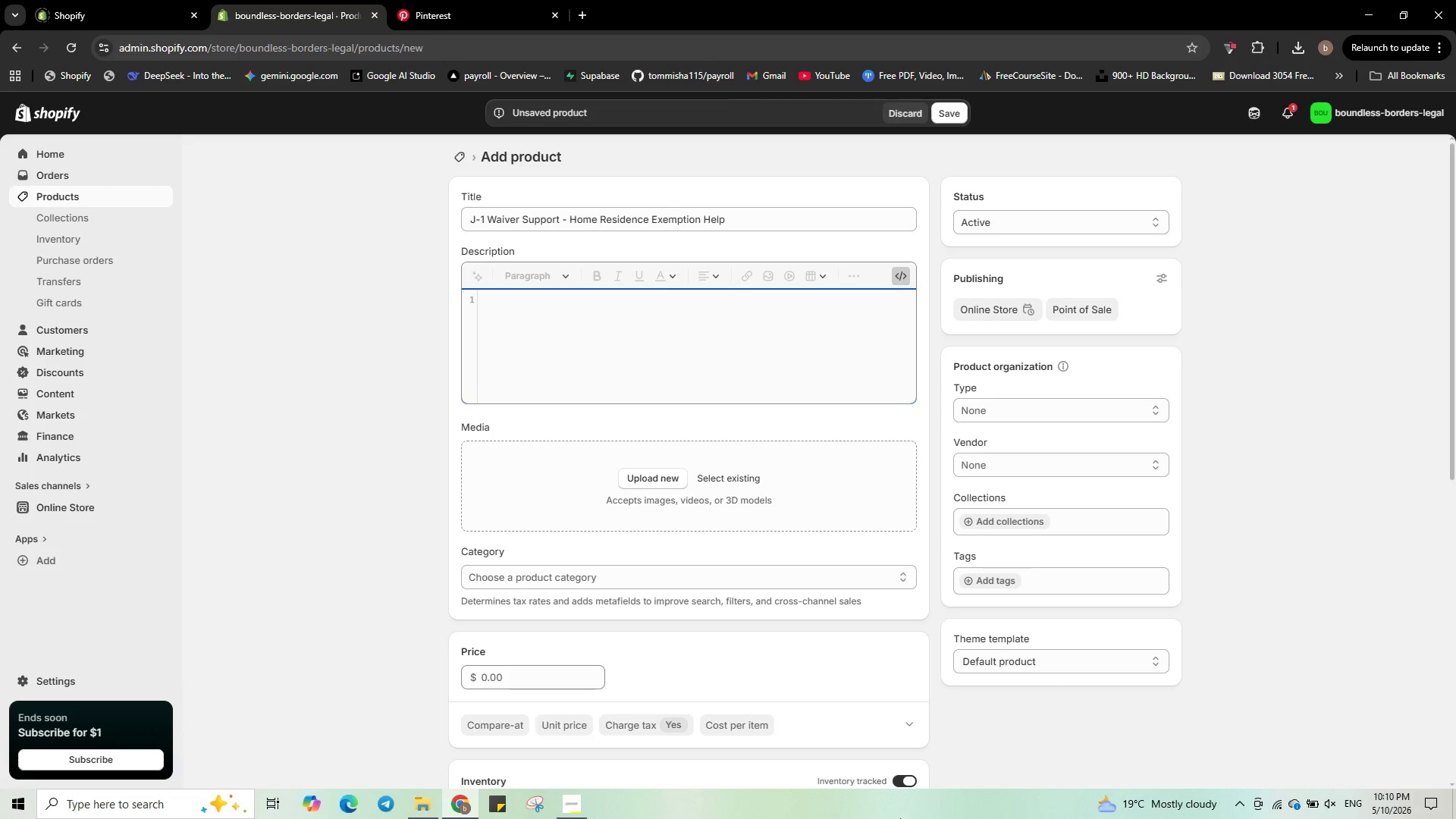 
key(ArrowRight)
 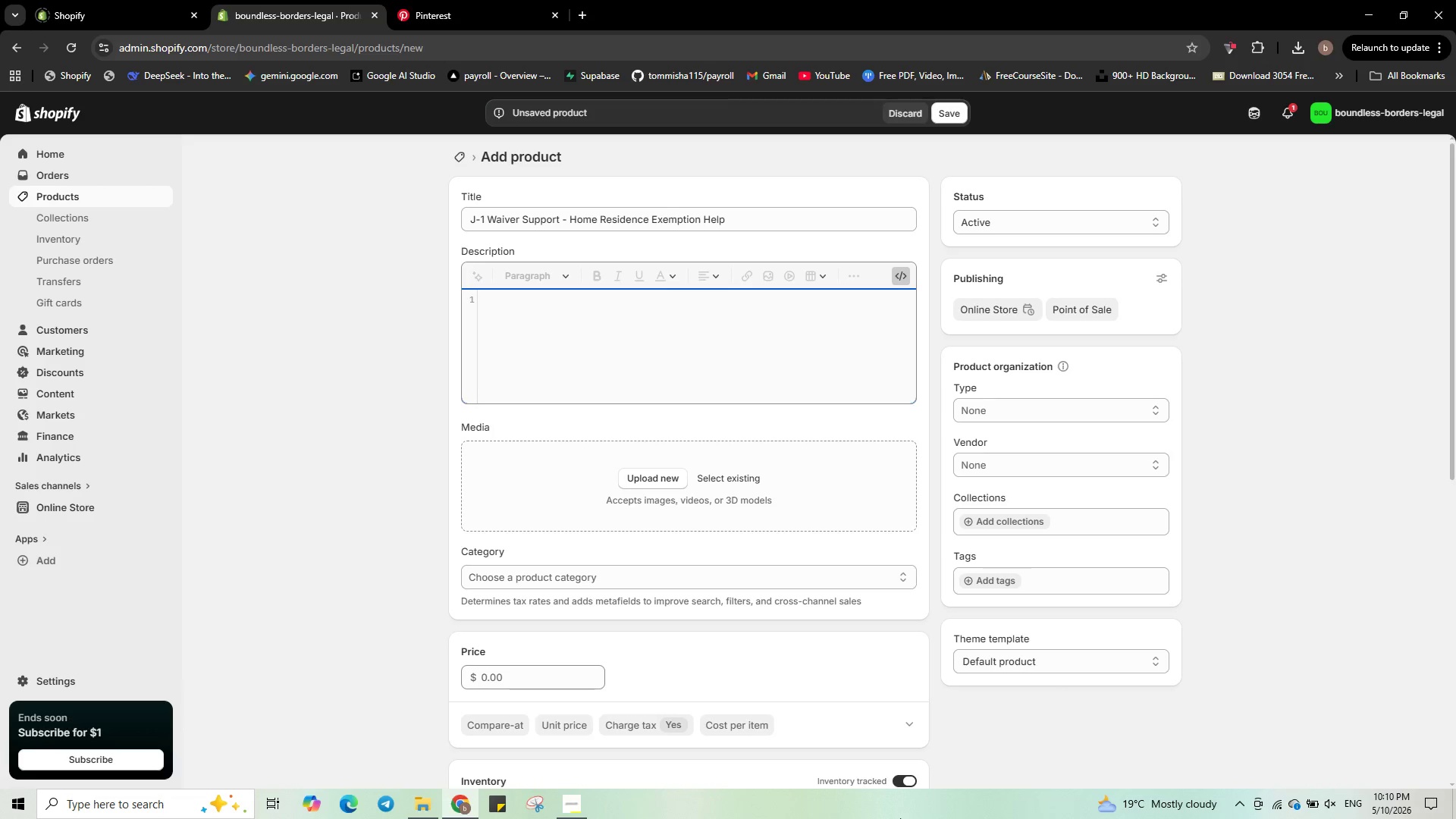 
key(ArrowRight)
 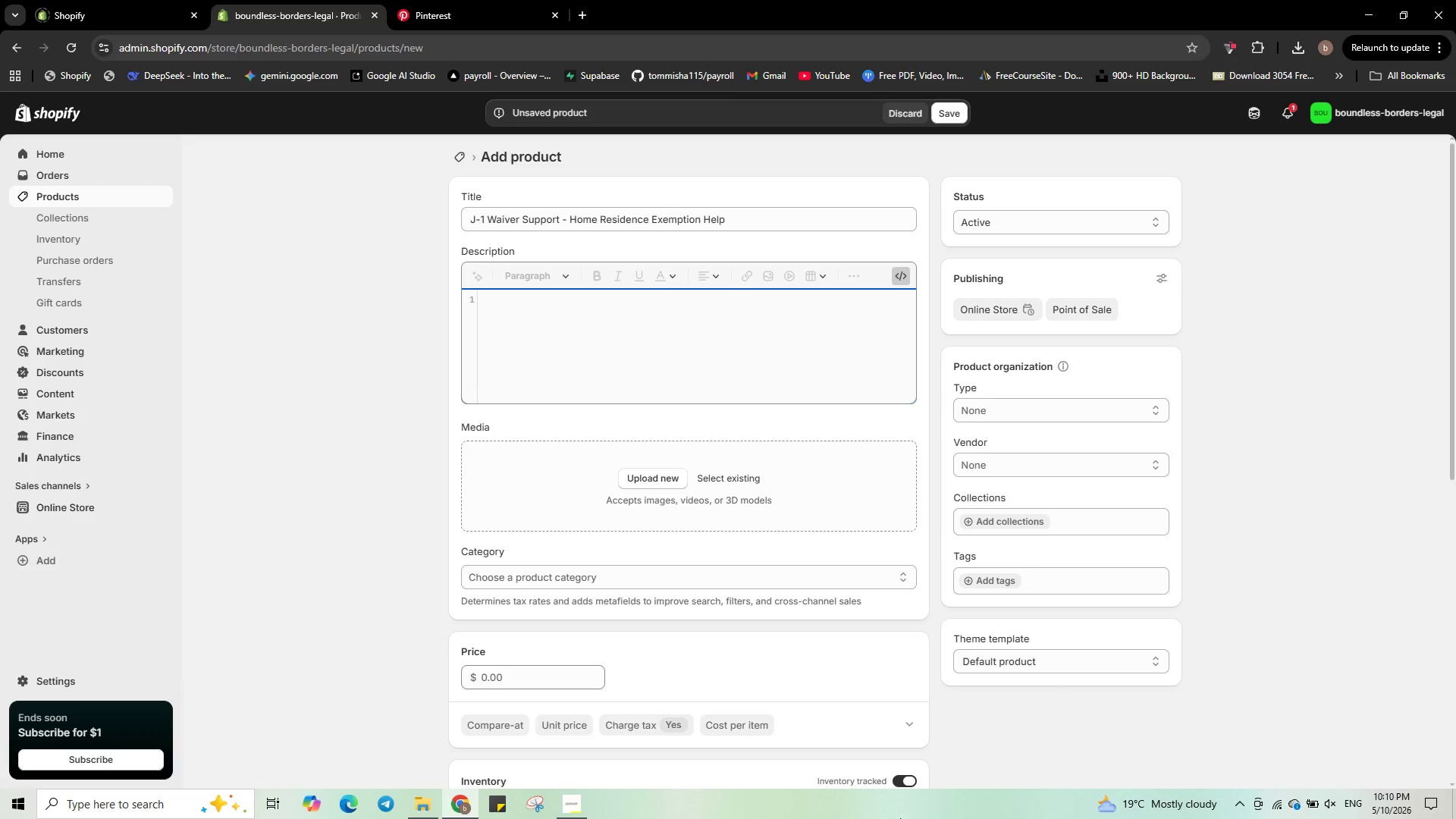 
key(ArrowRight)
 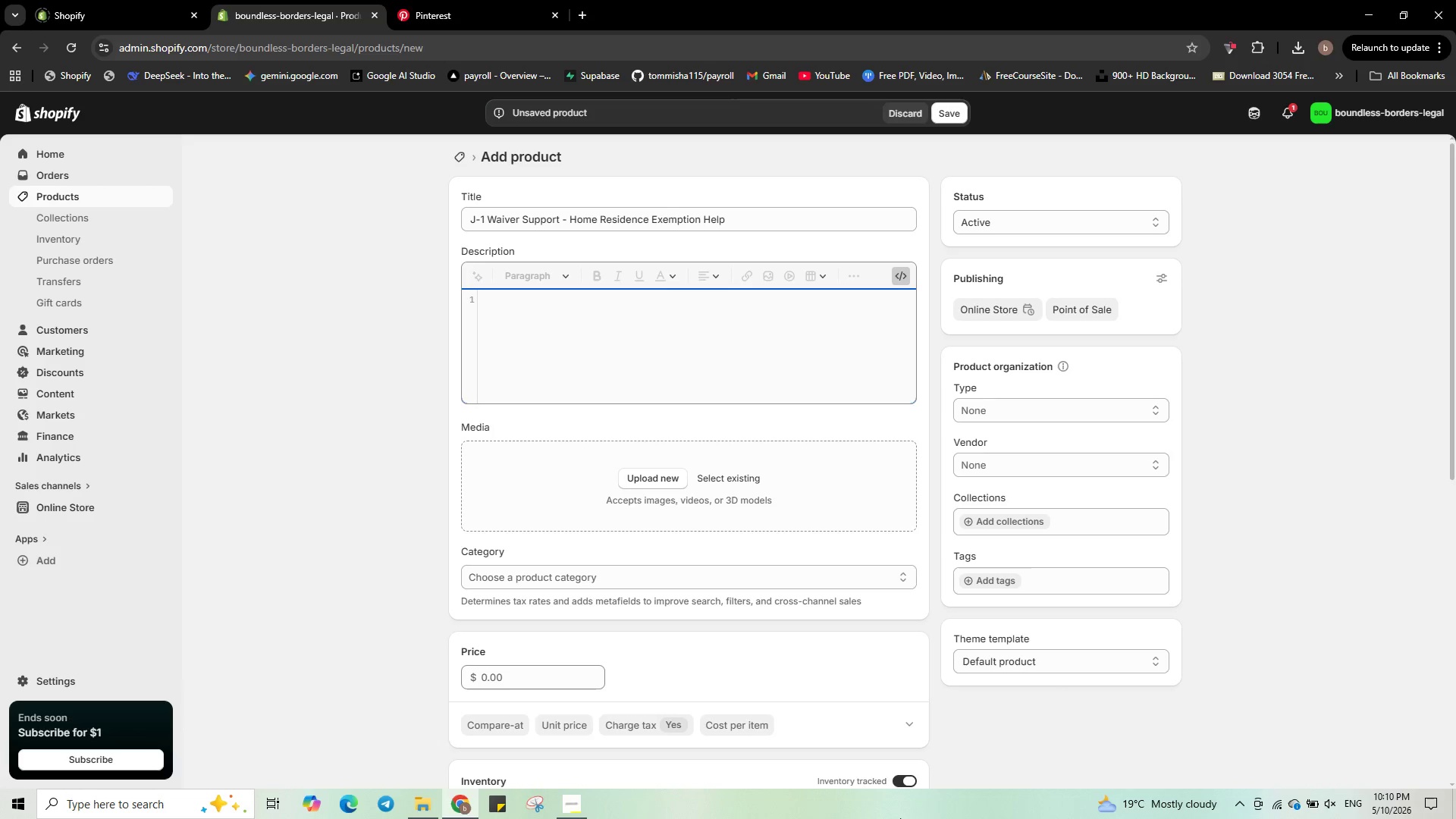 
key(ArrowRight)
 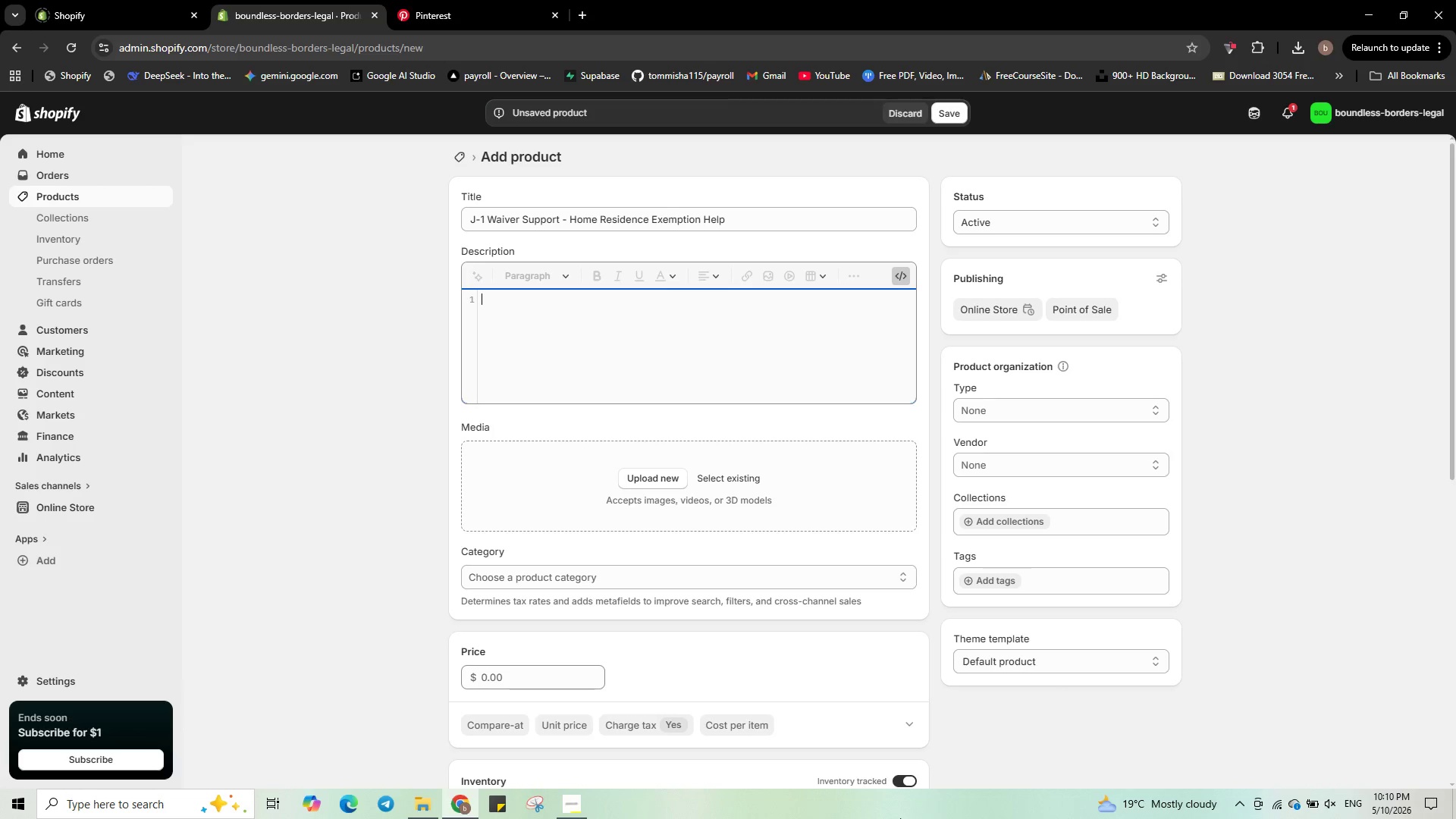 
key(ArrowRight)
 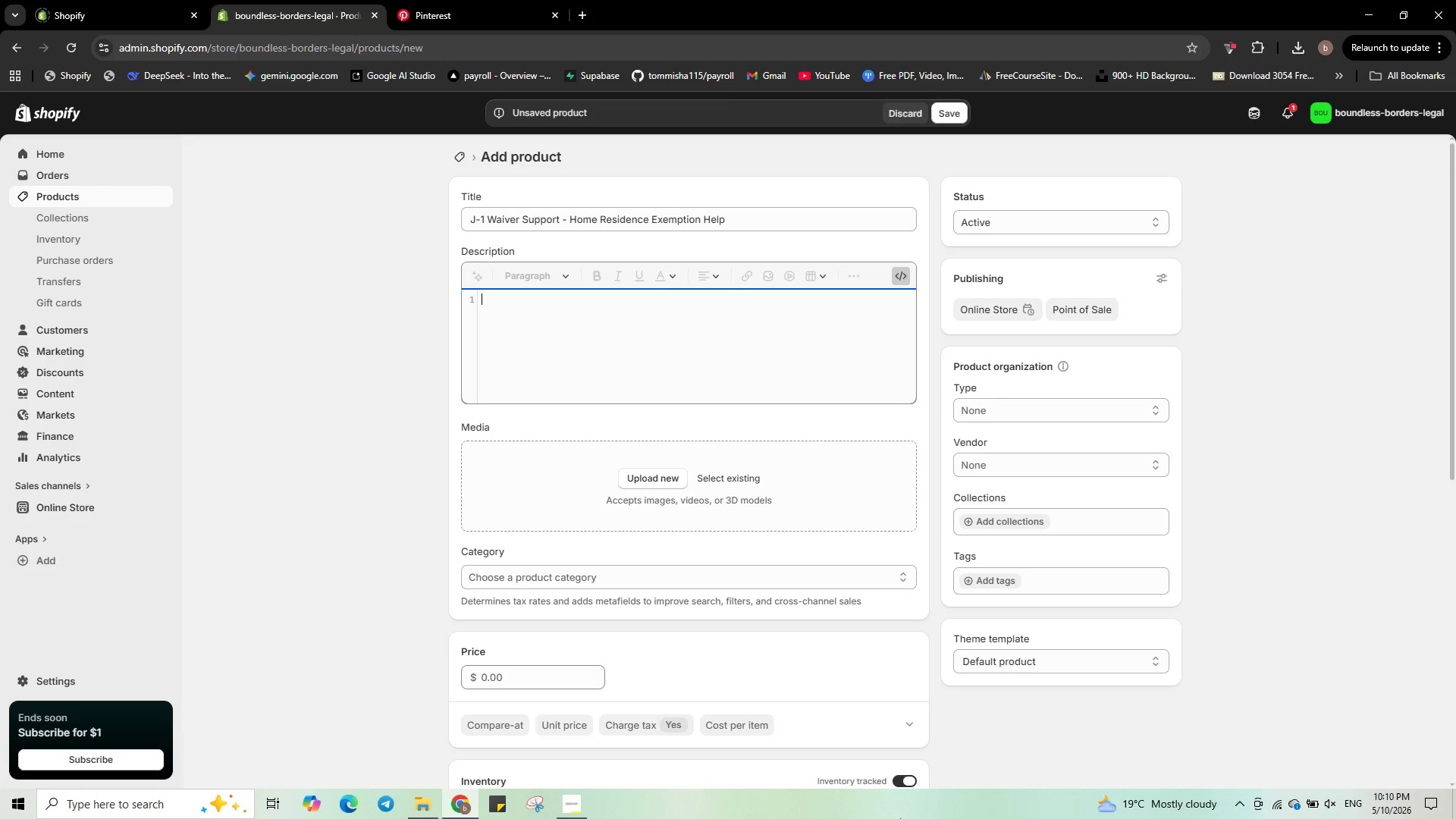 
key(ArrowRight)
 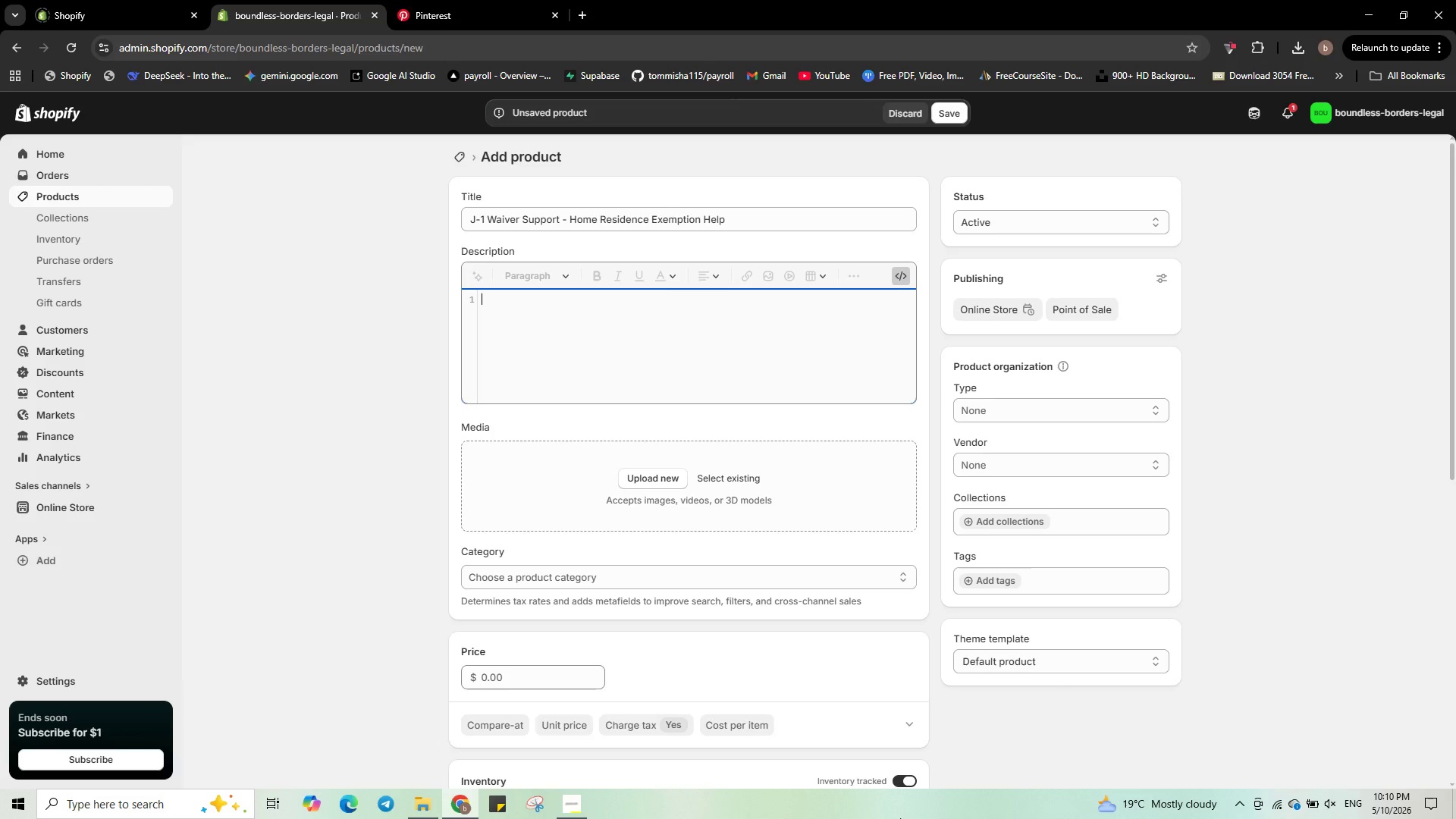 
key(ArrowRight)
 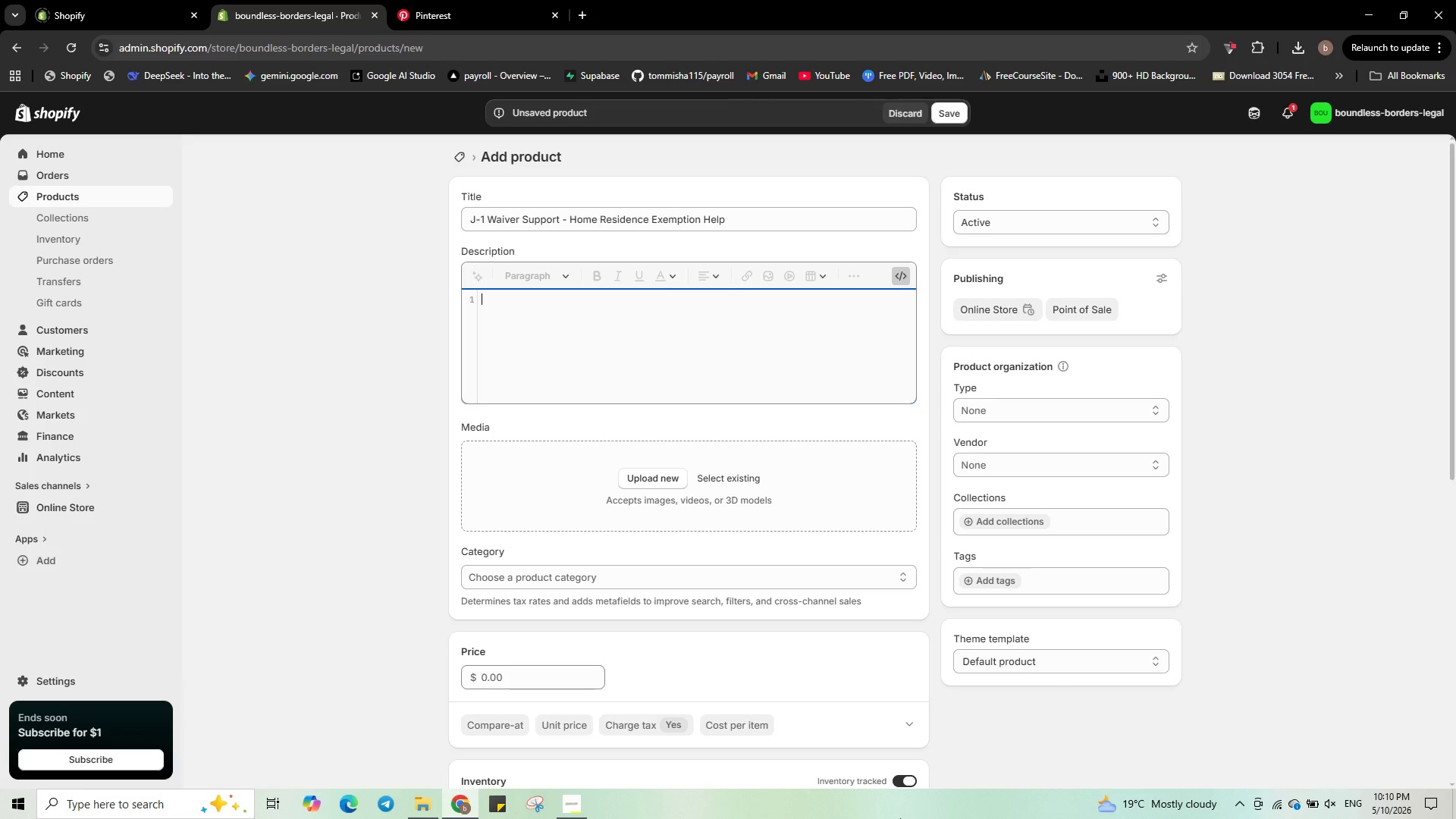 
key(ArrowRight)
 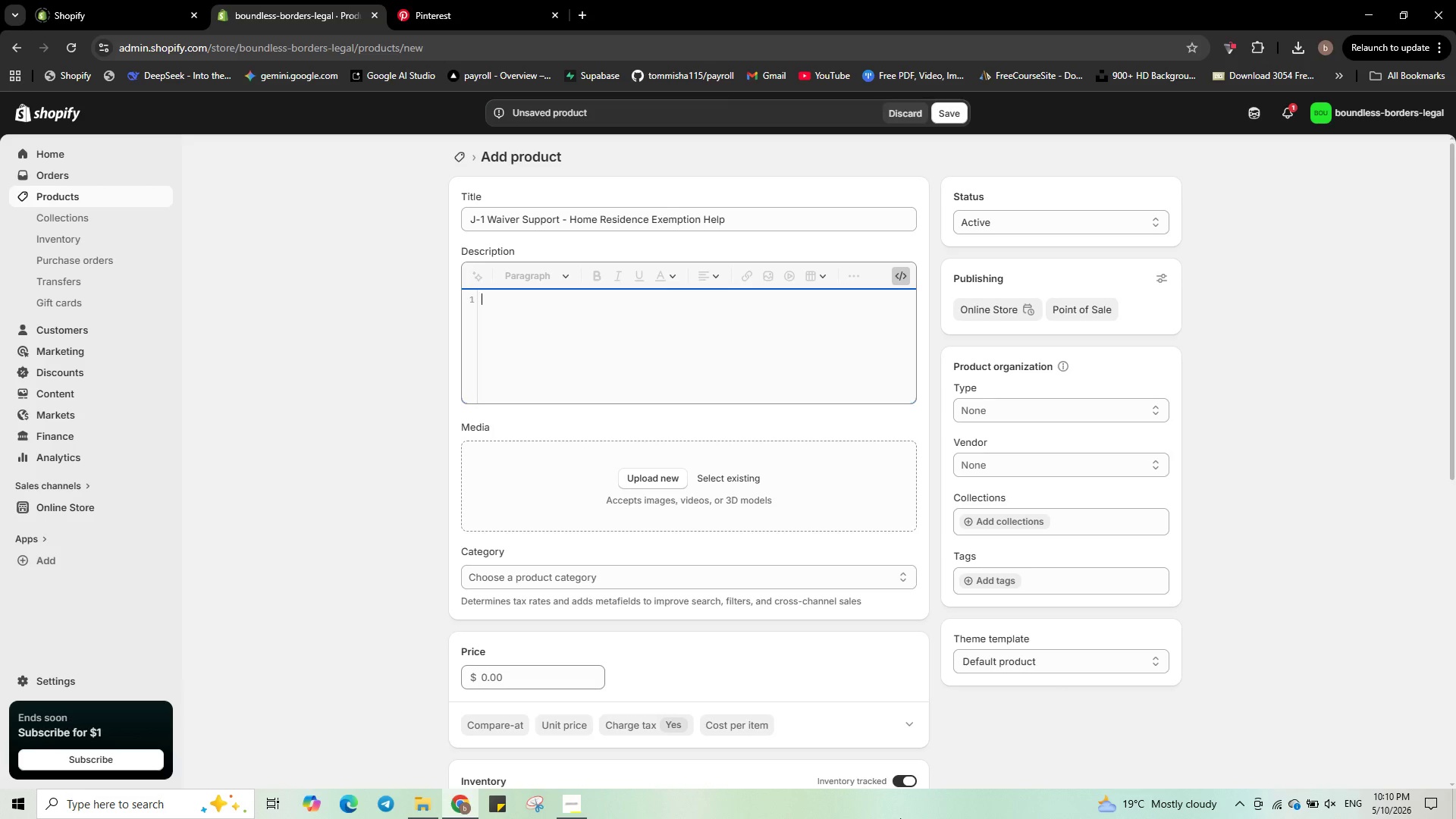 
key(ArrowRight)
 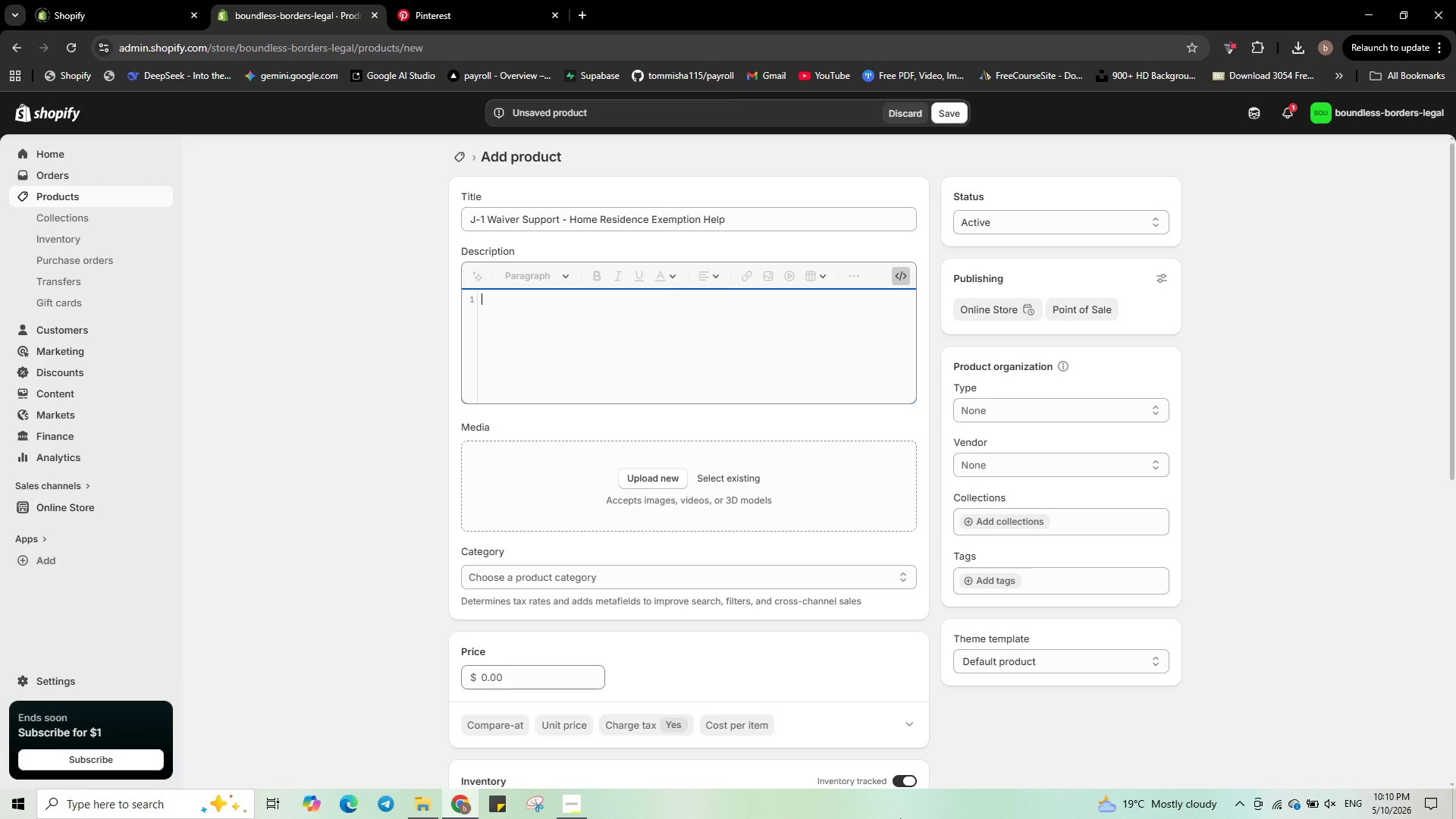 
key(ArrowRight)
 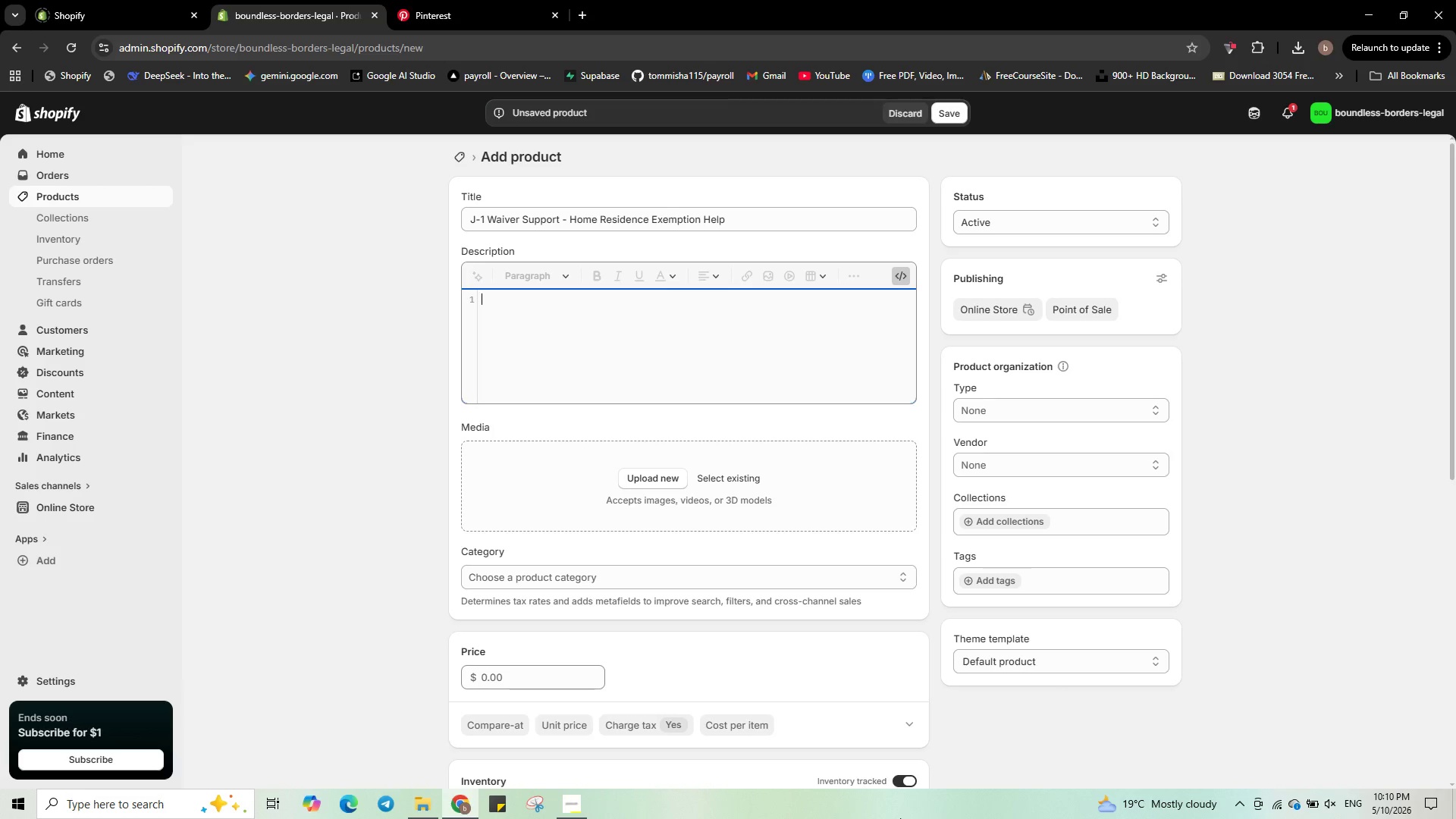 
key(ArrowRight)
 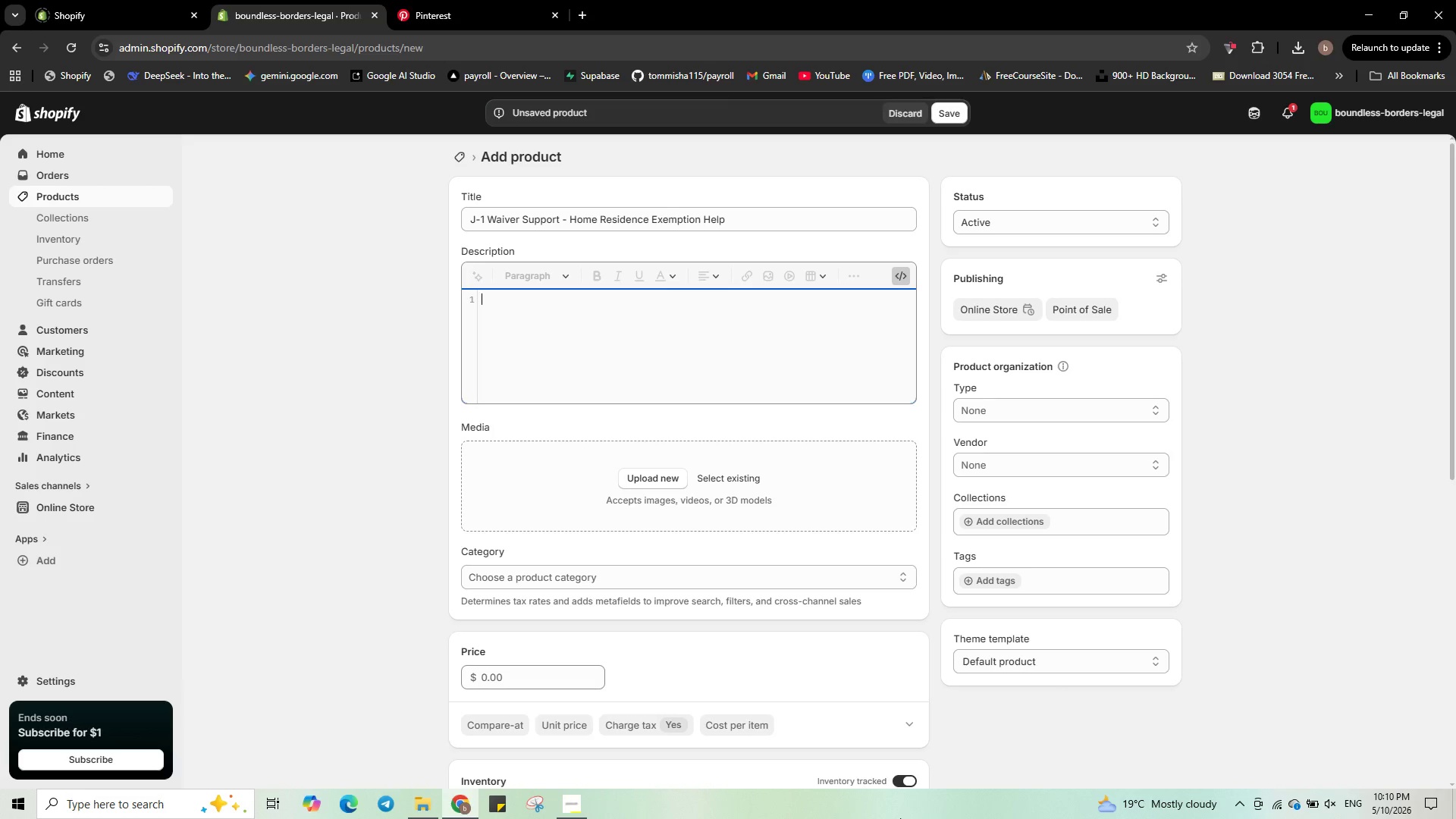 
key(ArrowRight)
 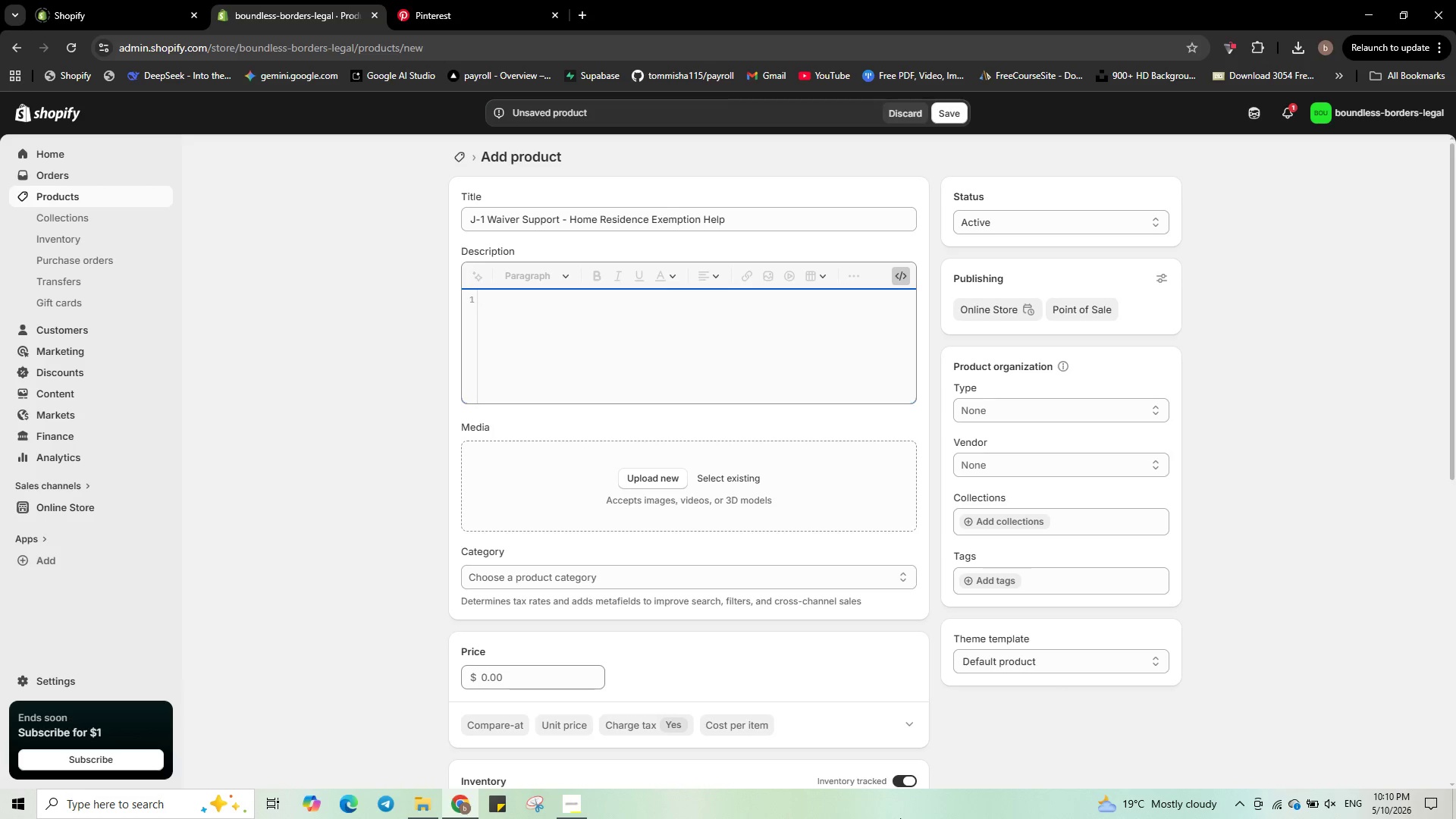 
key(ArrowRight)
 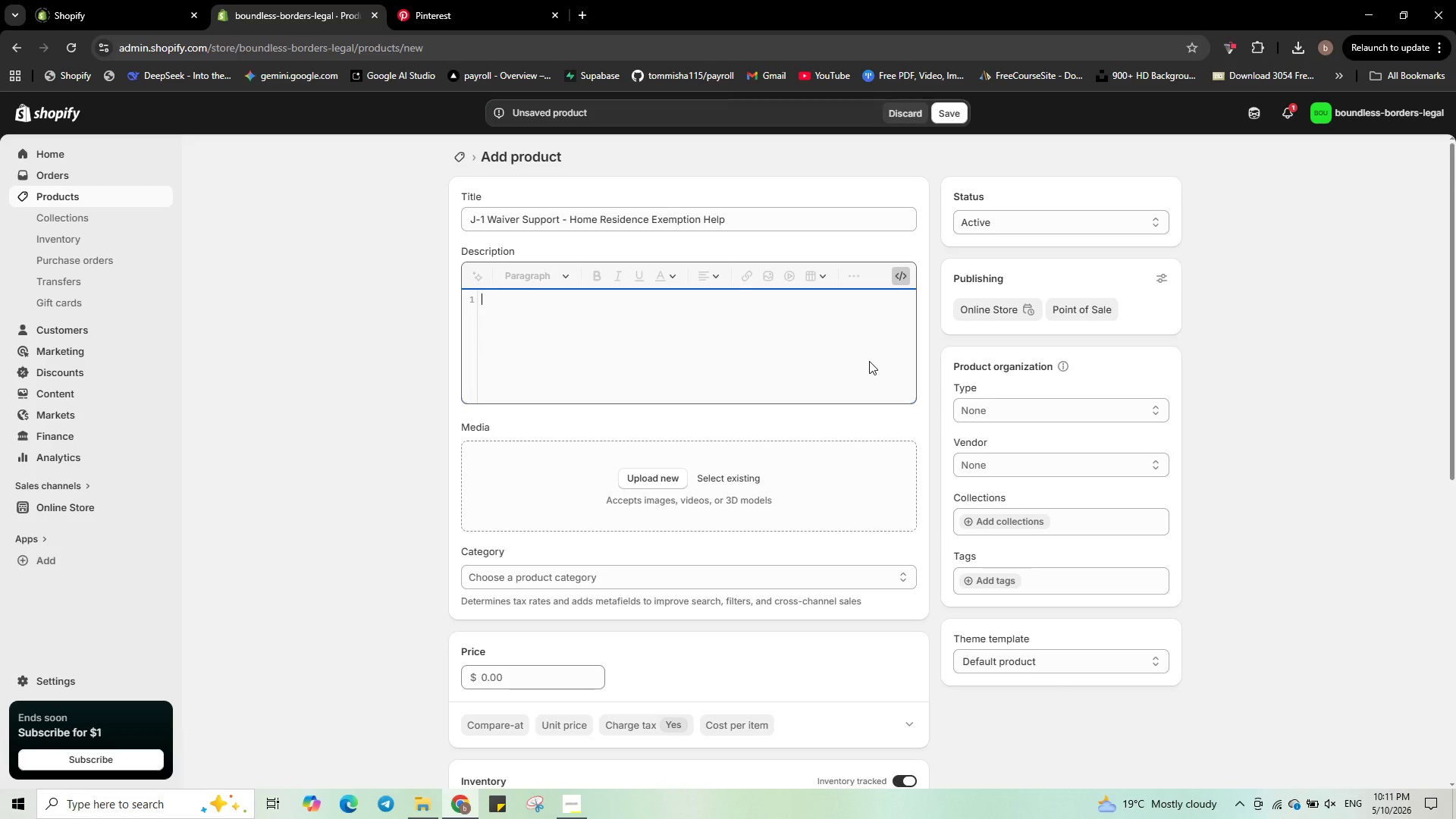 
wait(39.62)
 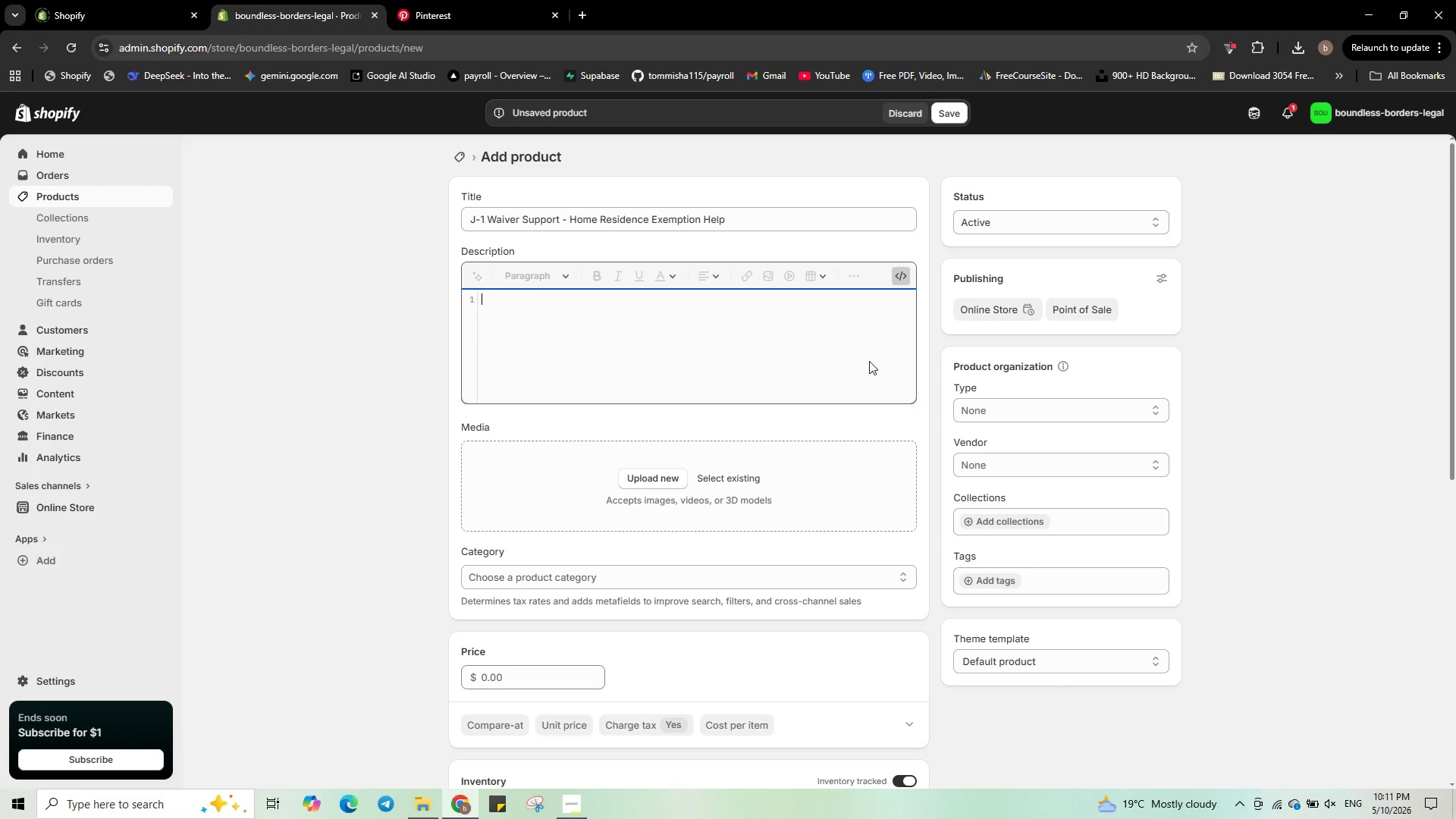 
type(<p><strong>)
 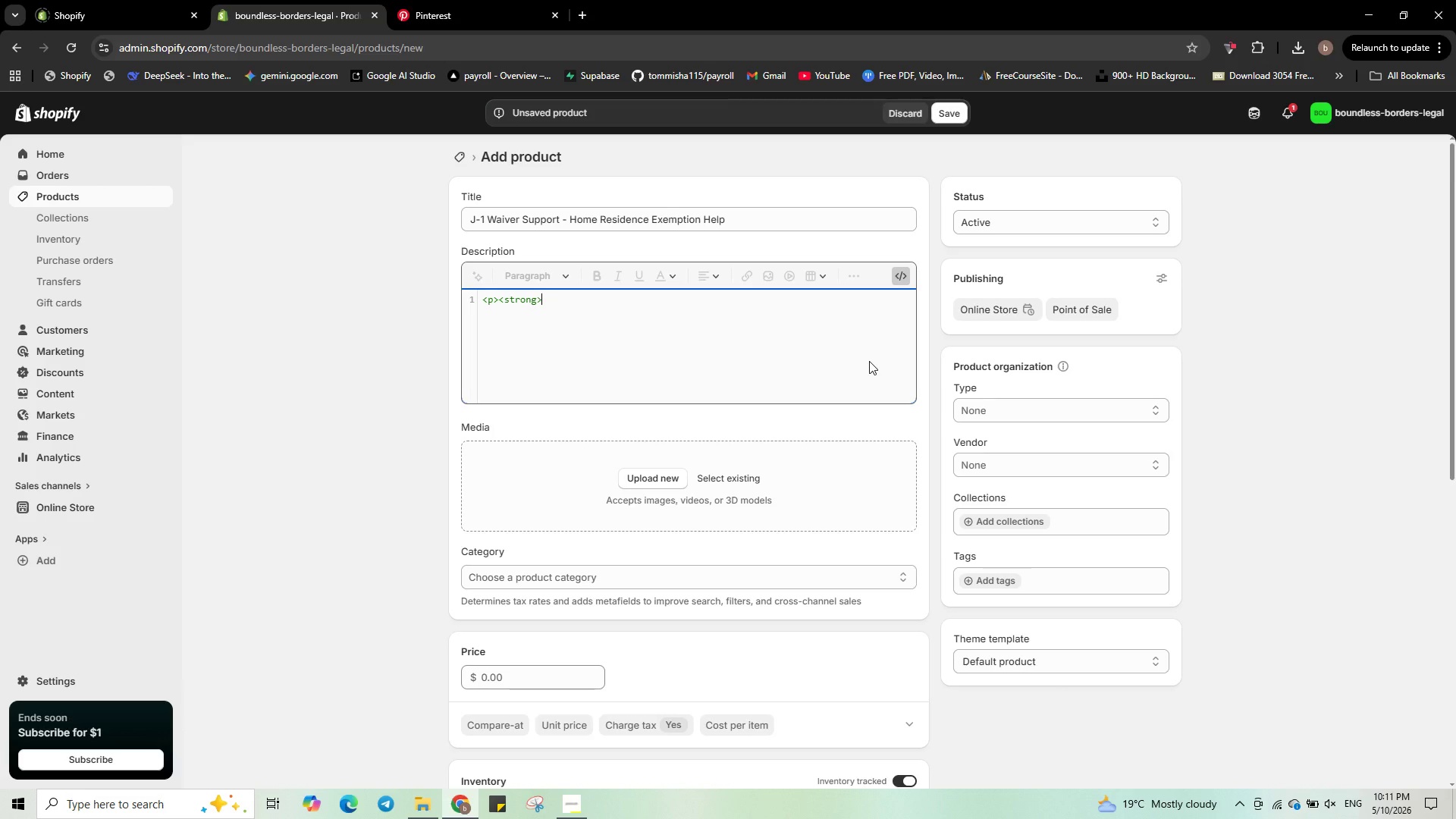 
wait(17.81)
 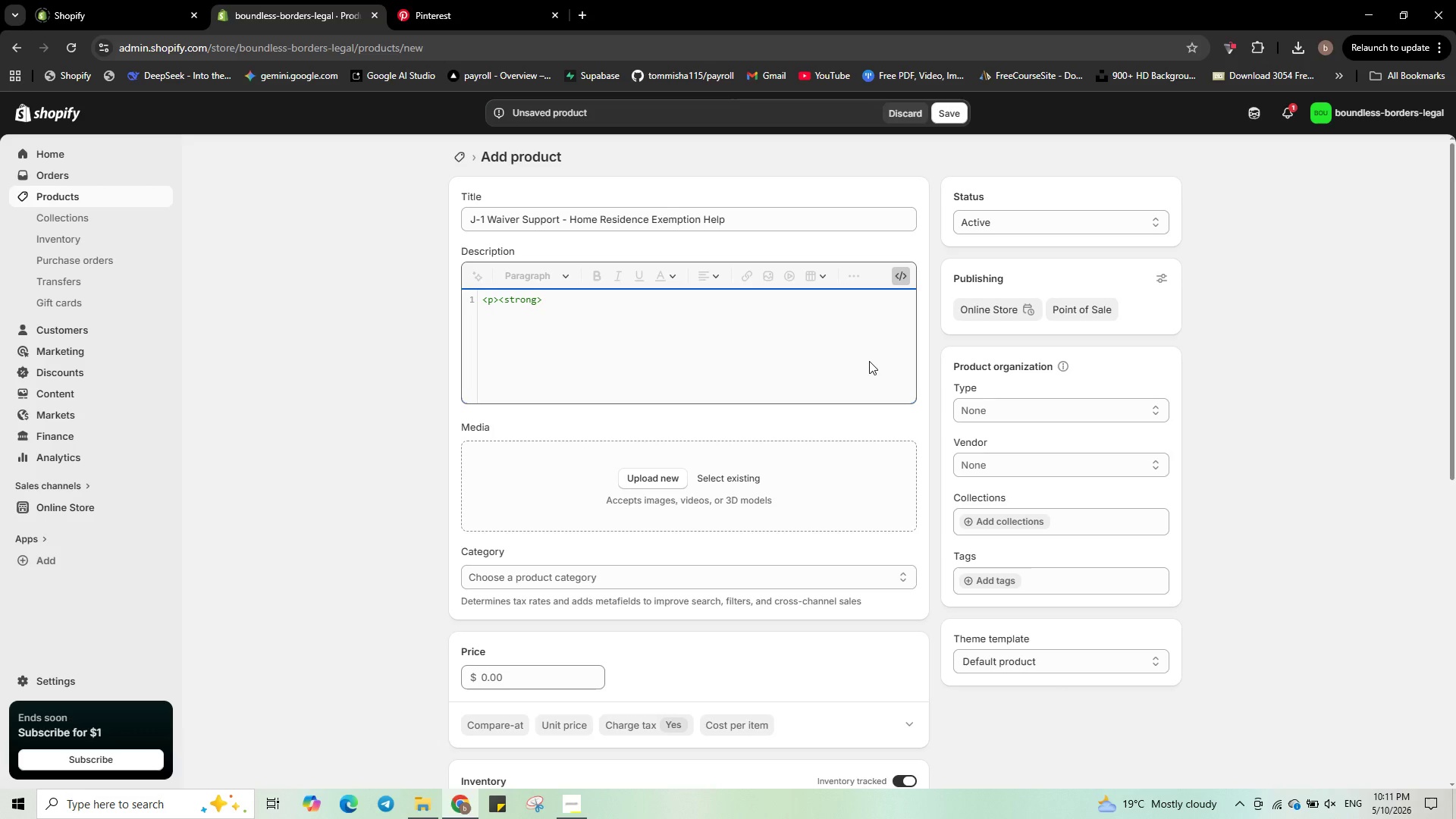 
type(Problem</strong> The j-! two year)
 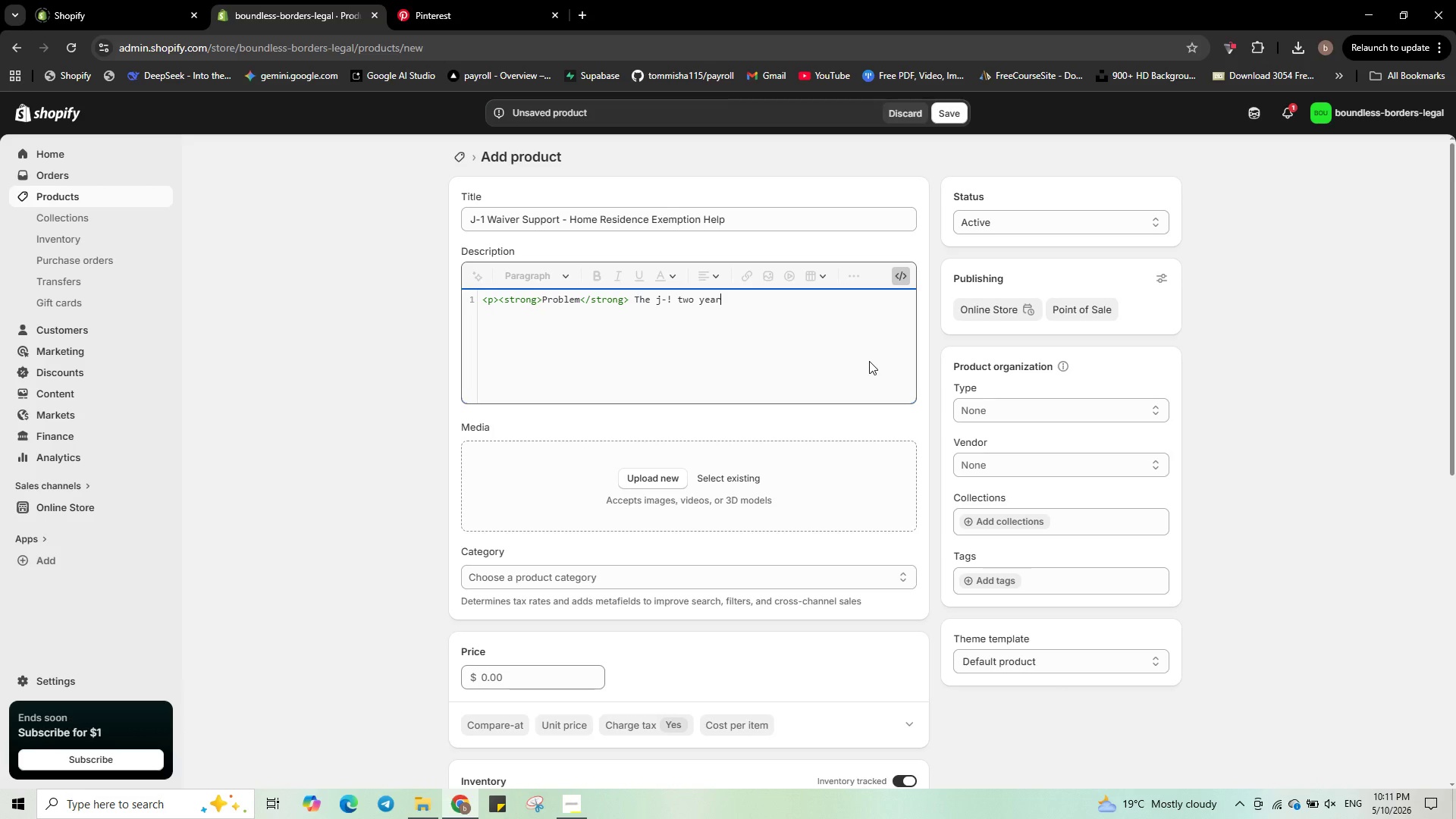 
key(Control+ArrowLeft)
 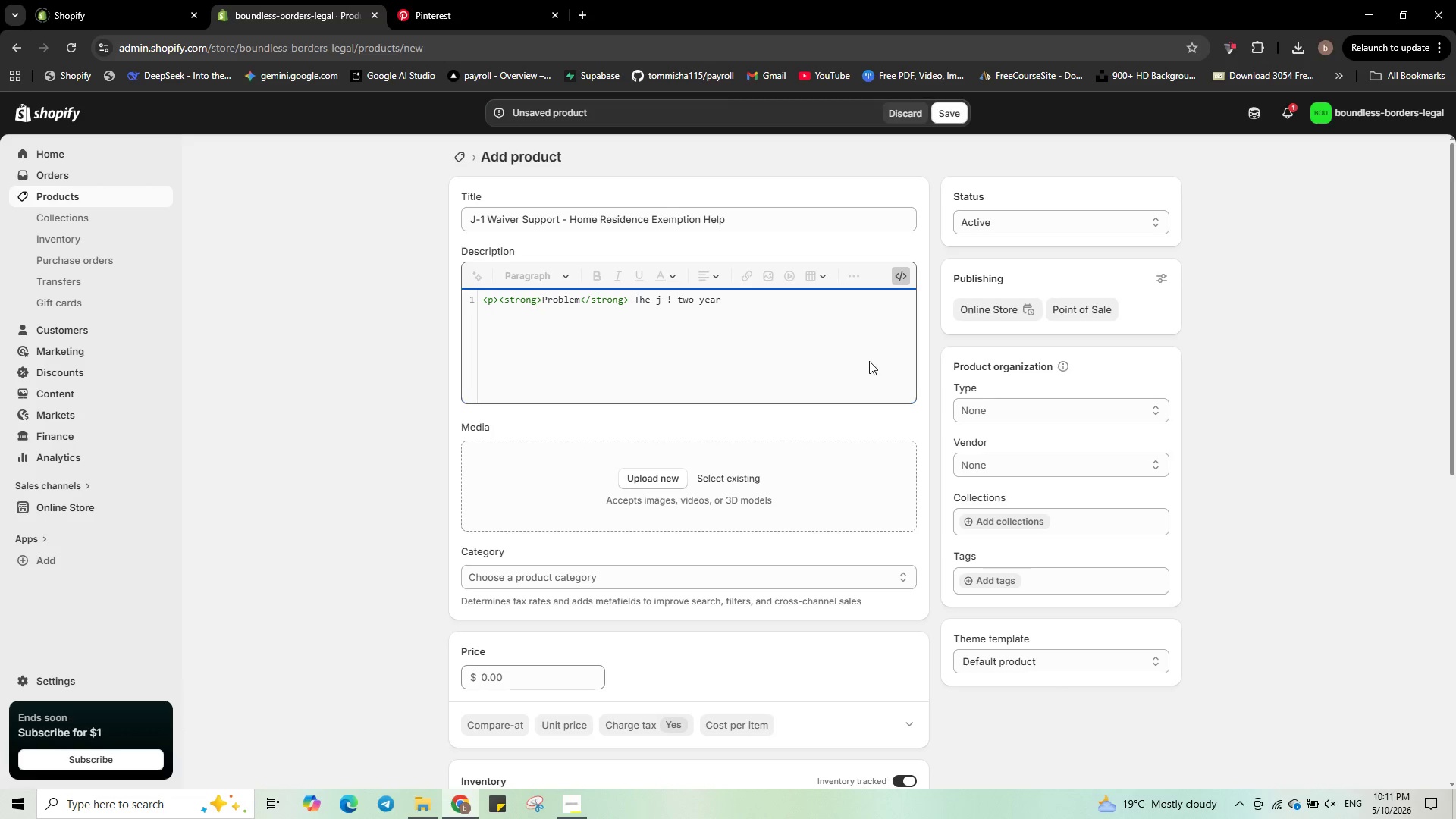 
key(Backspace)
 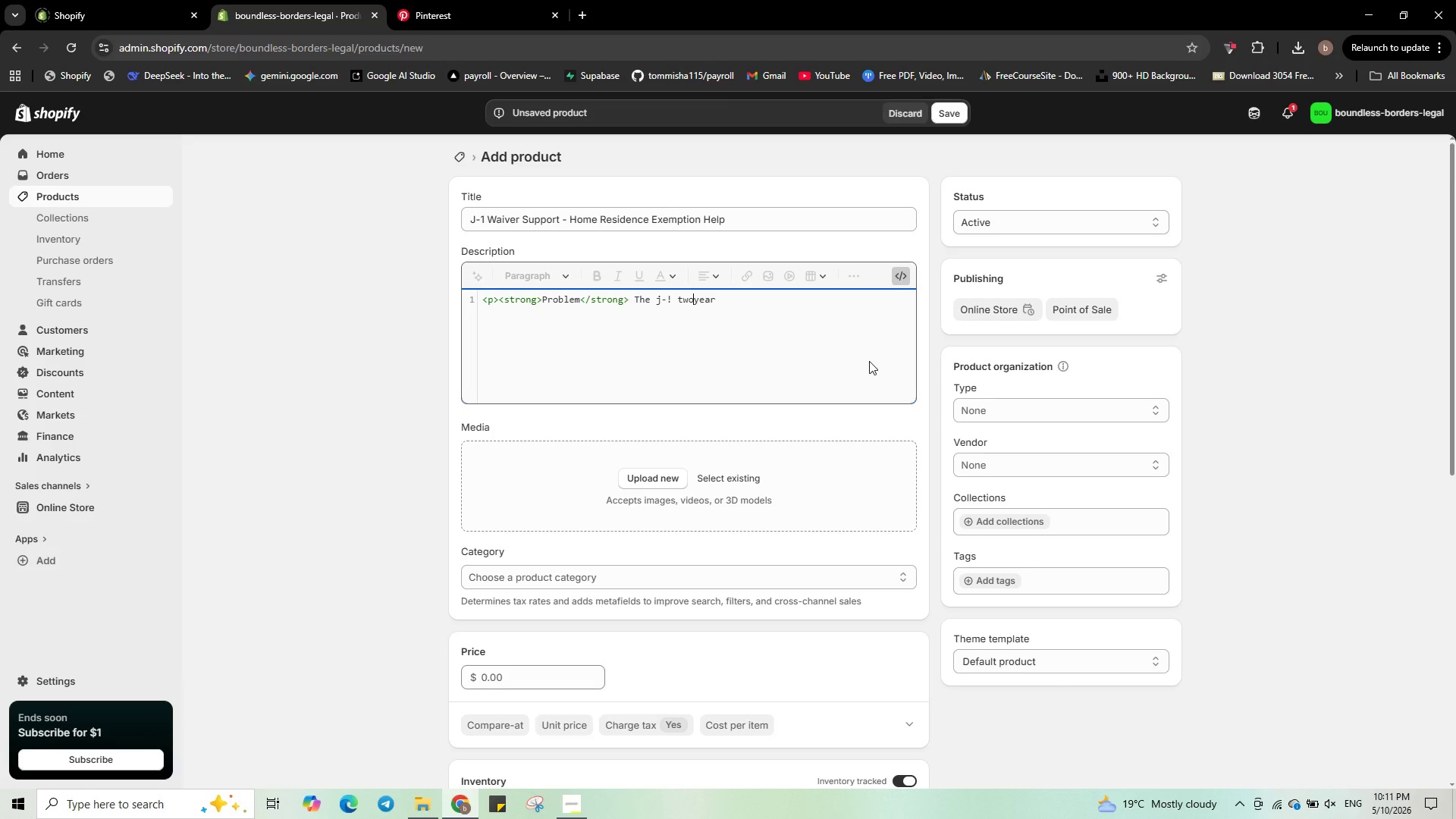 
key(Minus)
 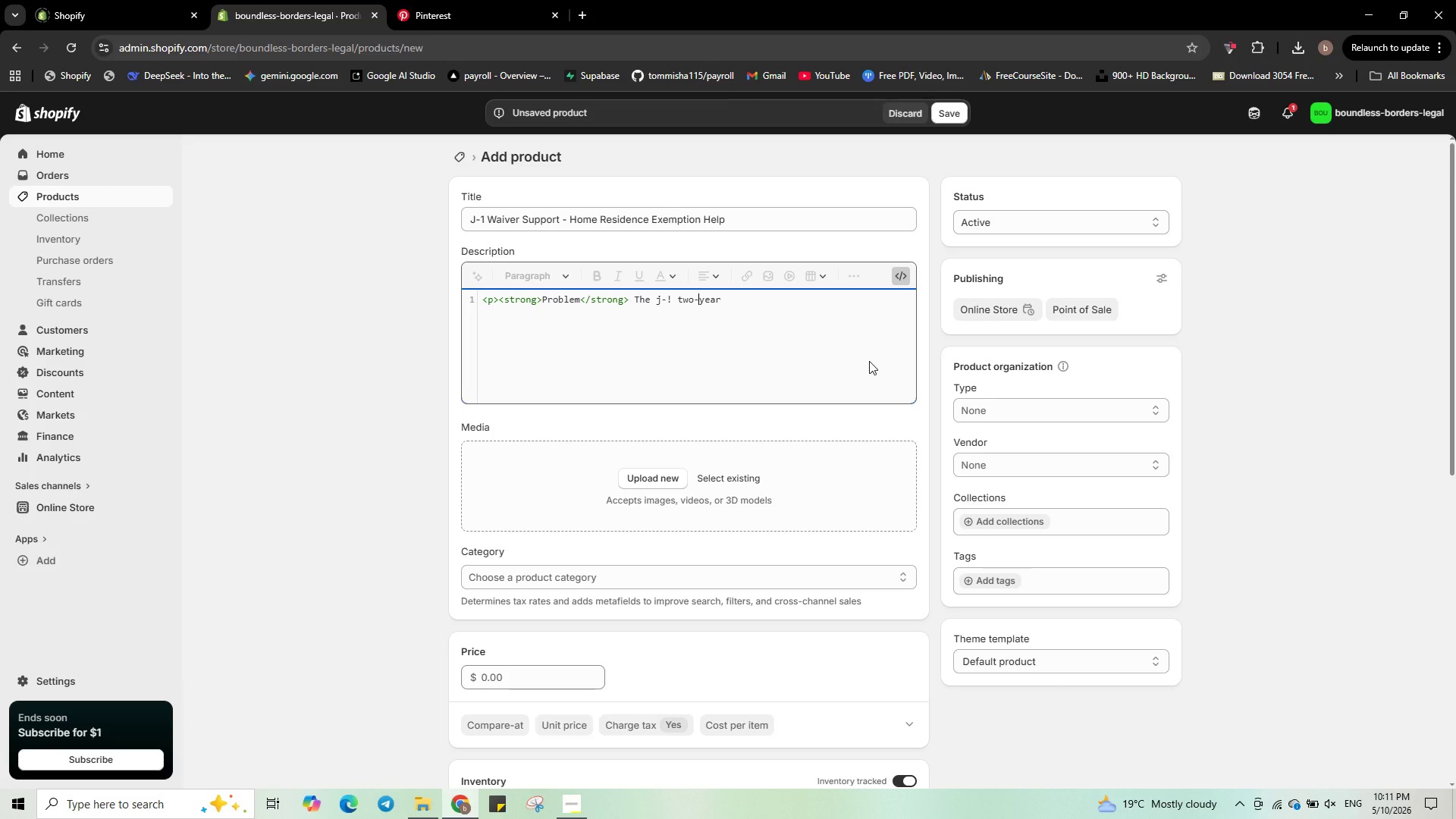 
key(Control+ArrowRight)
 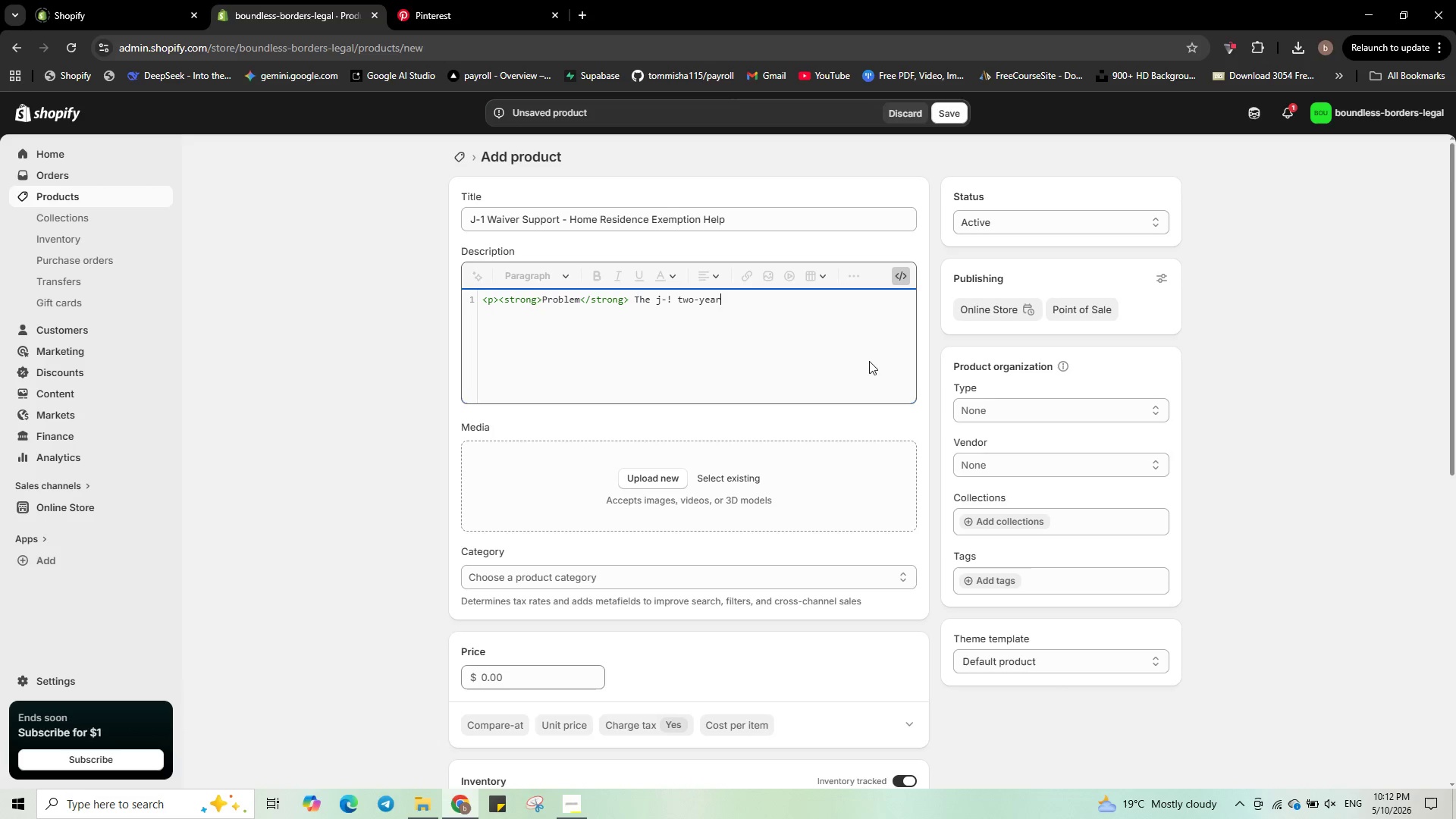 
type( home residence requirment blocks many ecva)
key(Backspace)
key(Backspace)
key(Backspace)
type(xca)
key(Backspace)
type(hange )
 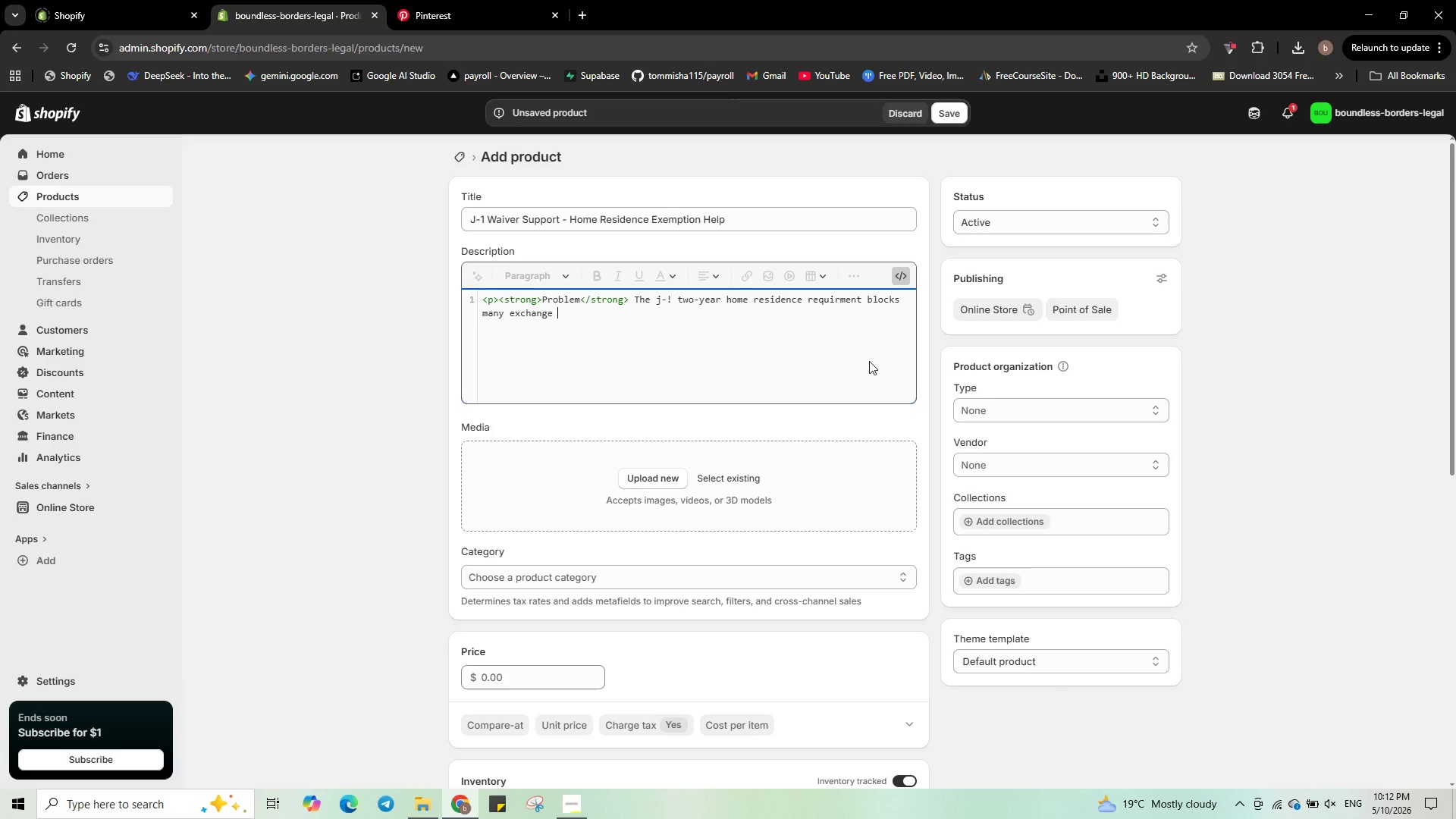 
type(visitors from changing status or getting )
 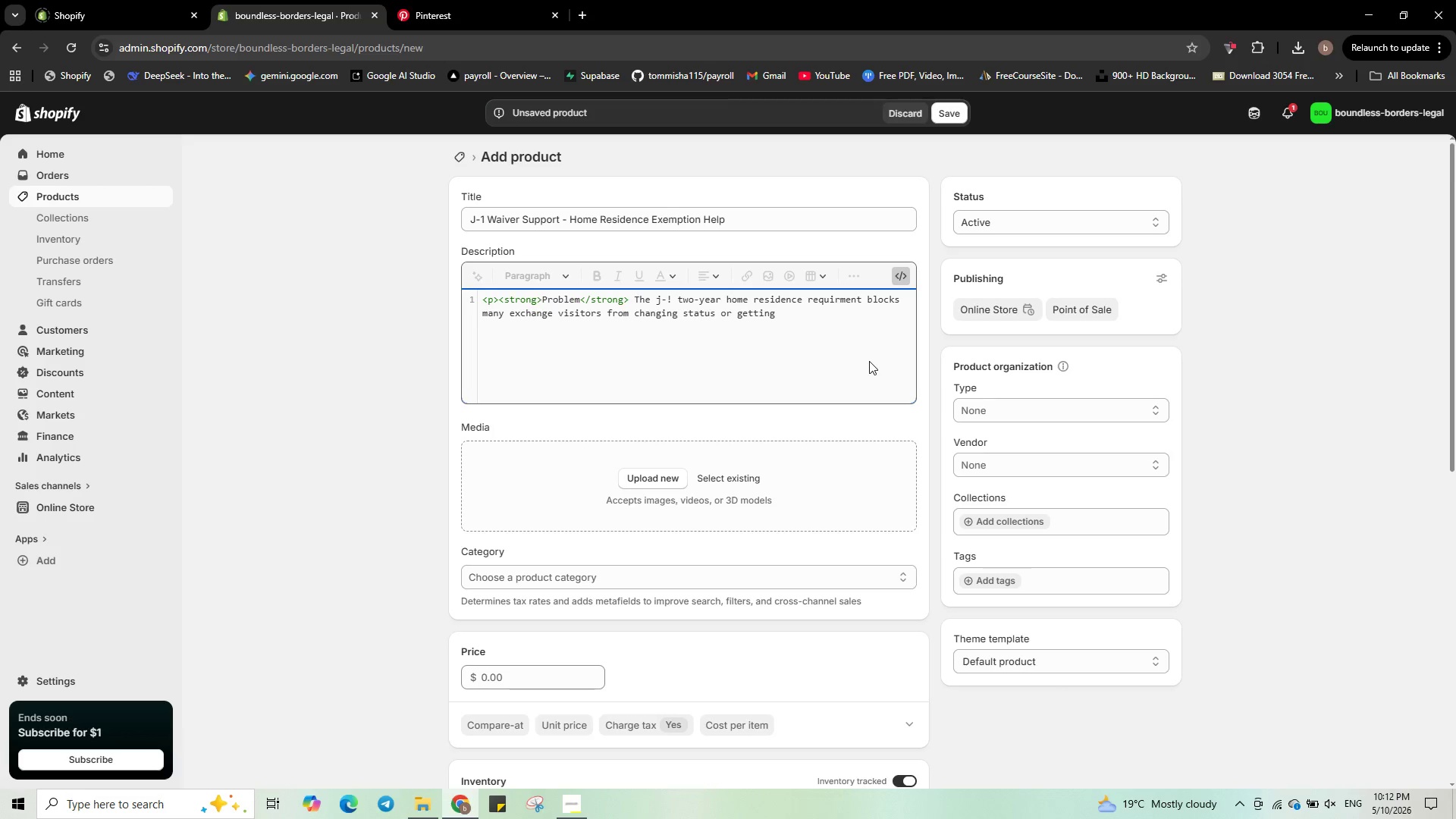 
wait(7.42)
 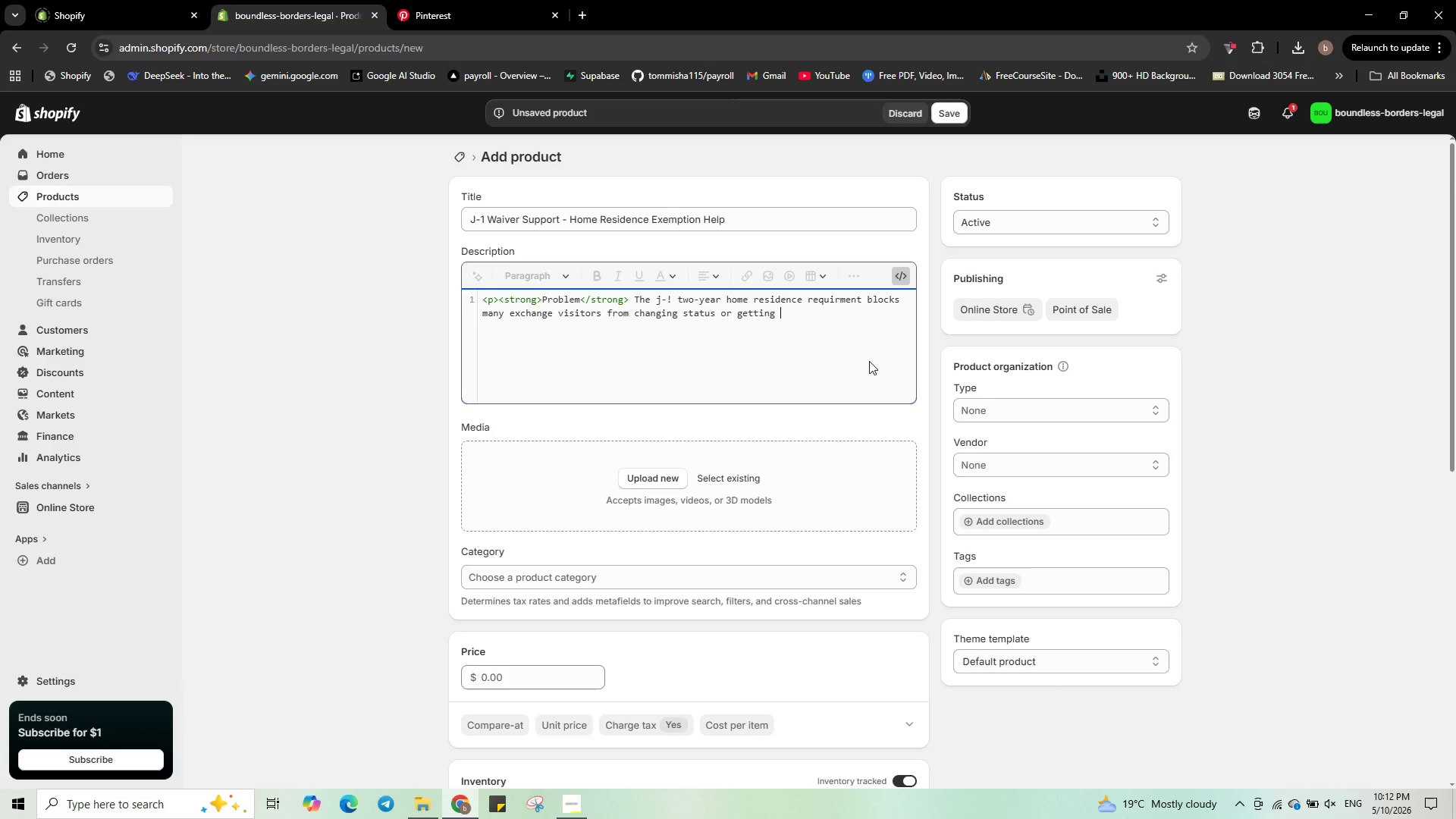 
type(H-1B visas. The waiver )
 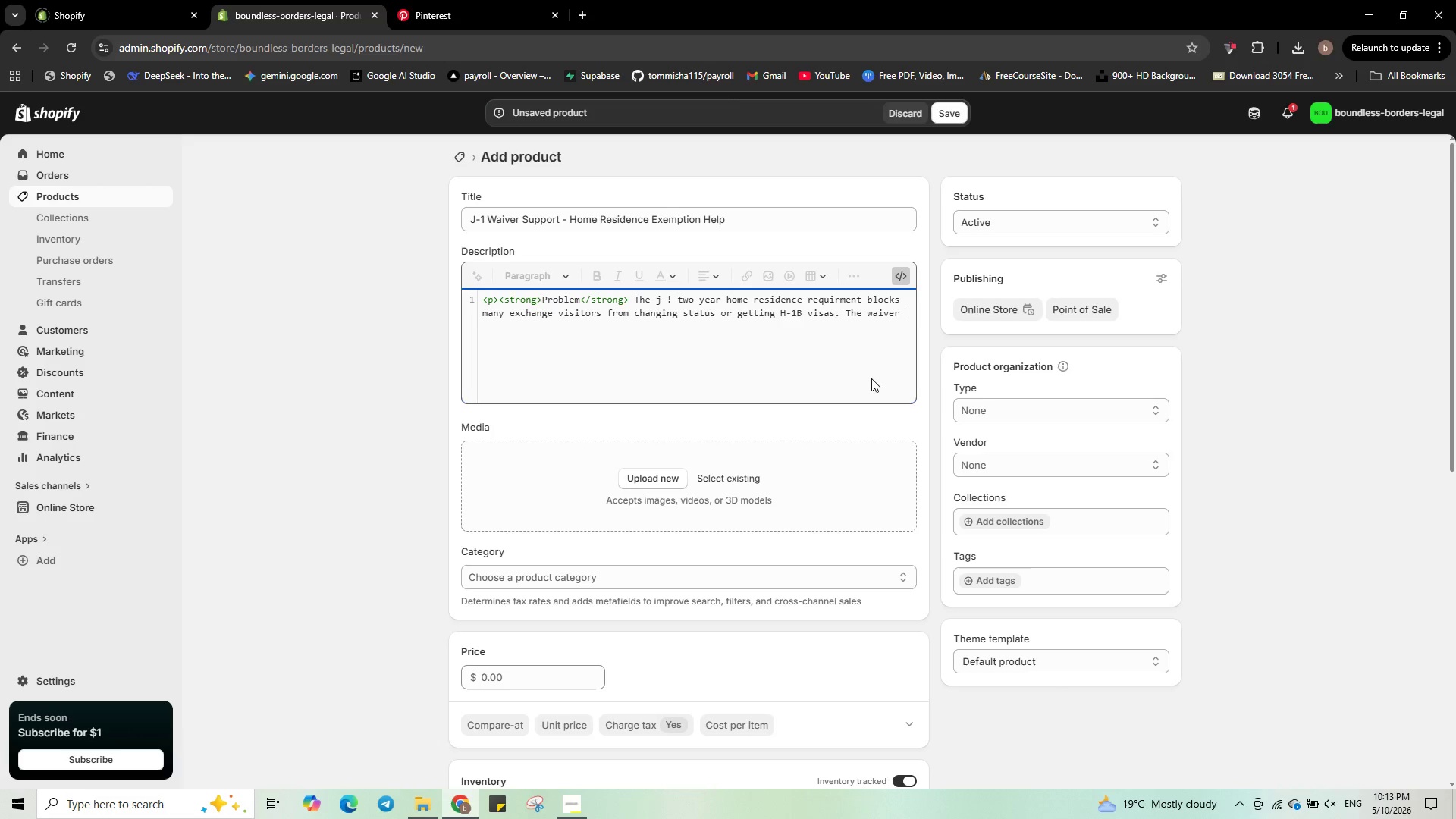 
wait(5.12)
 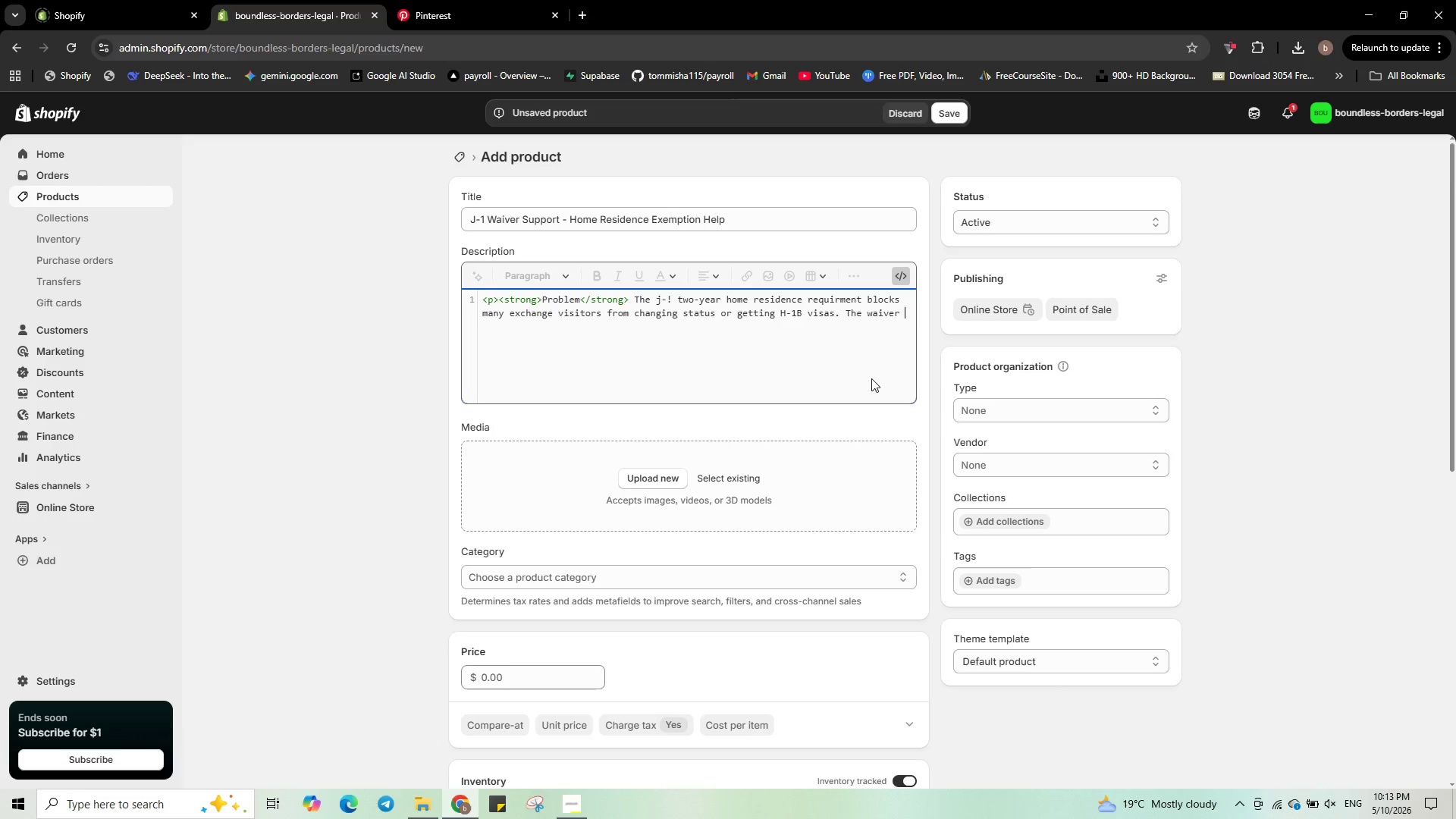 
type(process is confusing )
key(Backspace)
type(.</p>)
 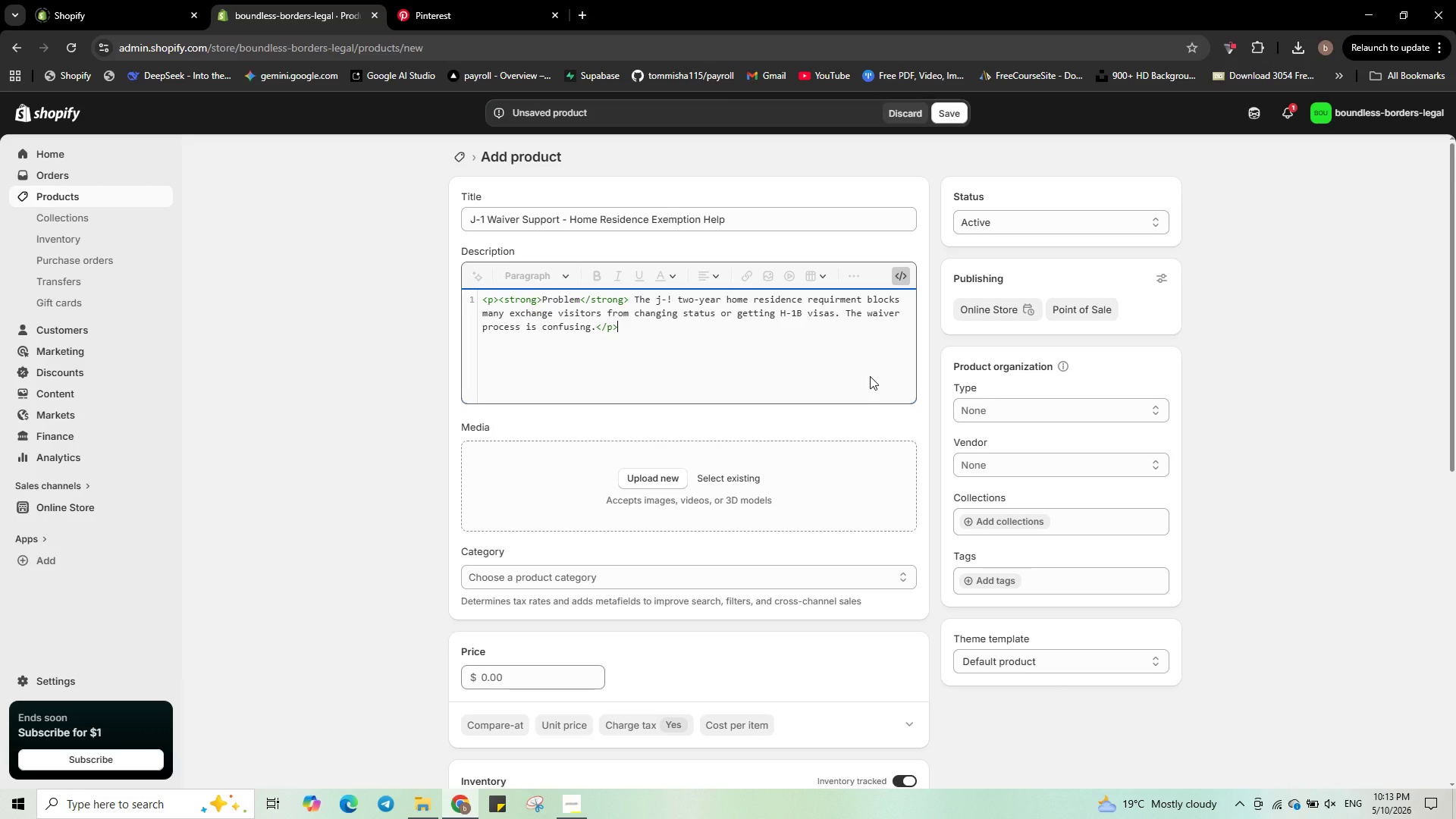 
key(Enter)
 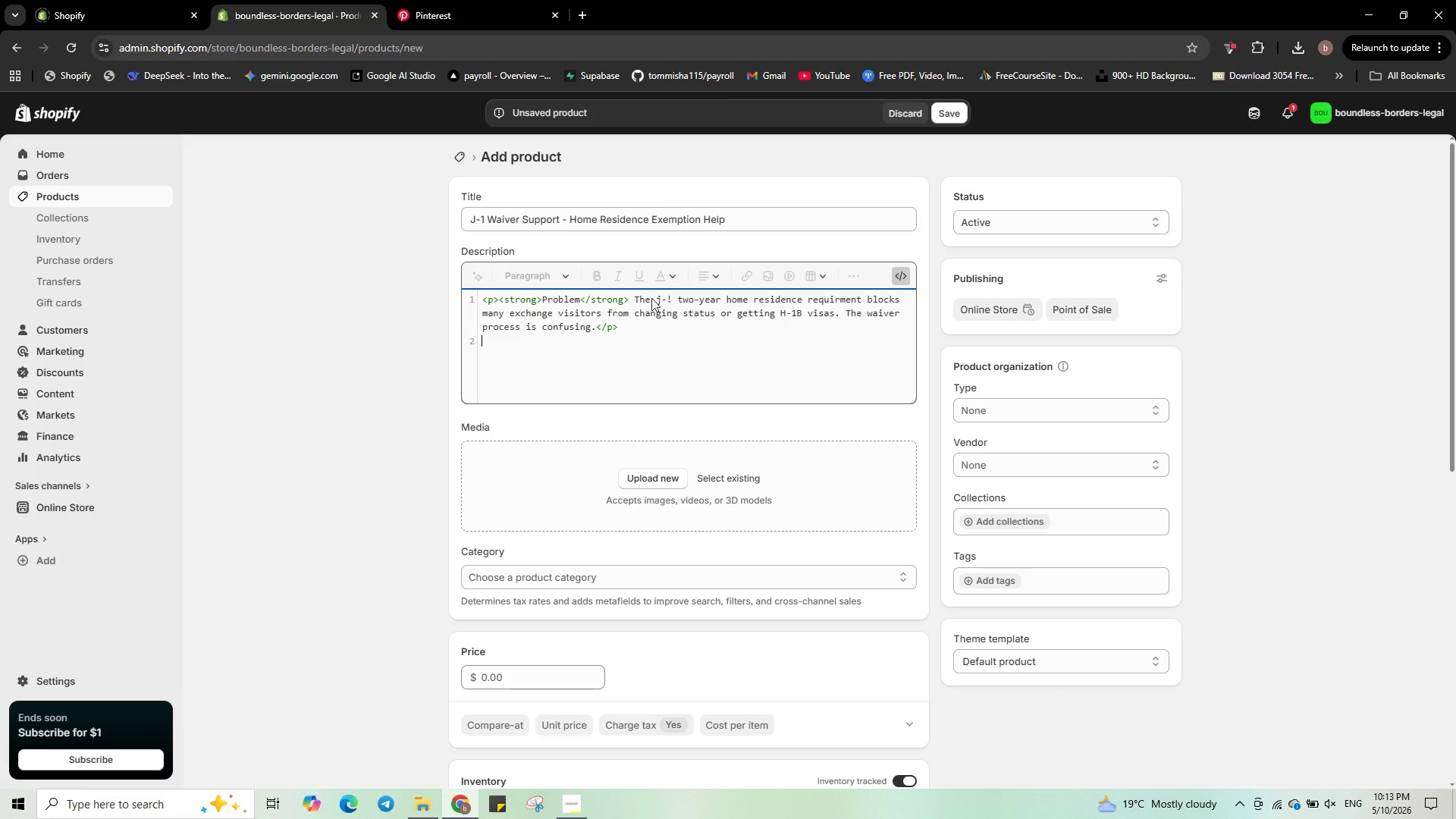 
wait(7.34)
 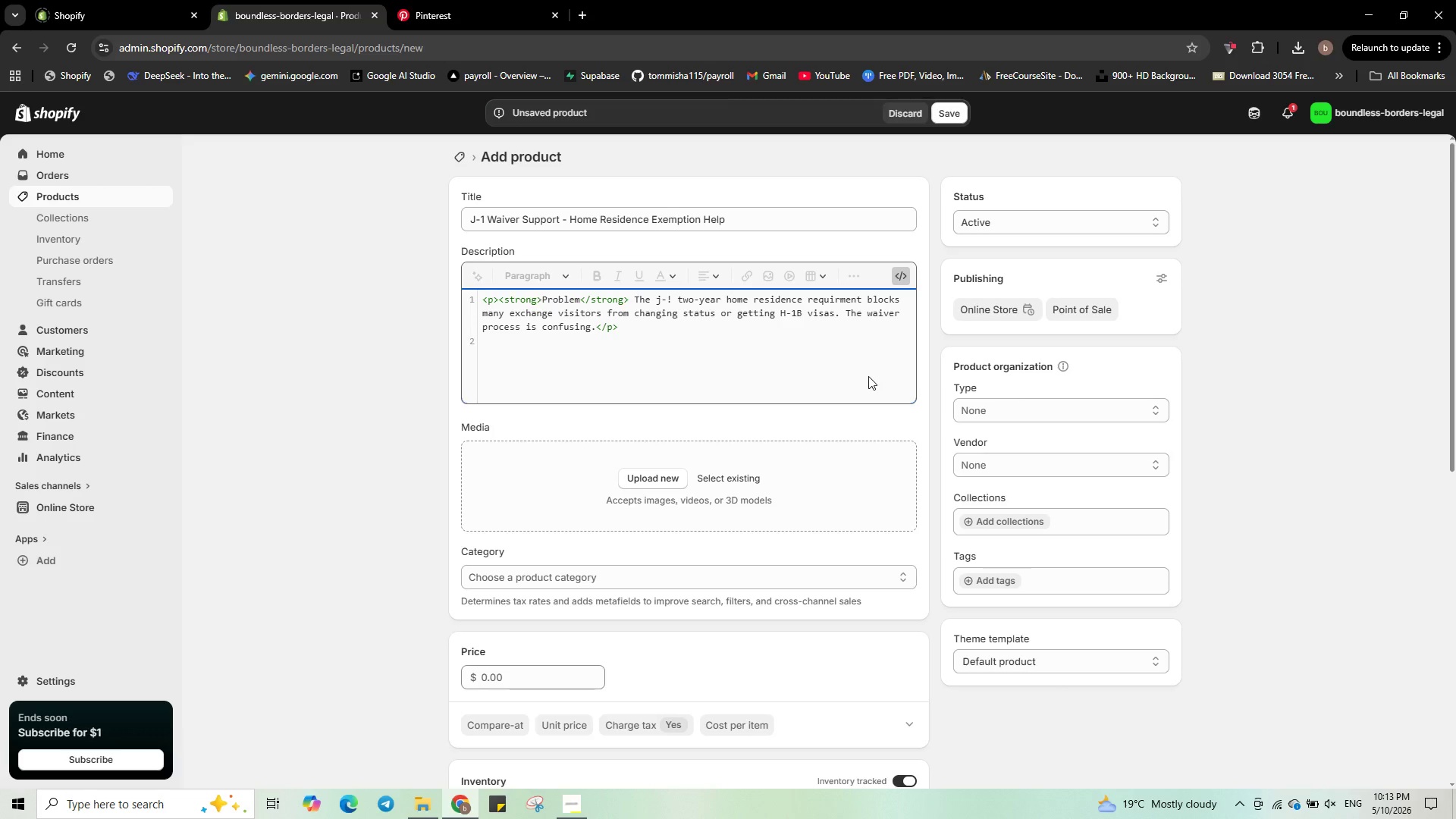 
left_click_drag(start_coordinate=[628, 299], to_coordinate=[481, 295])
 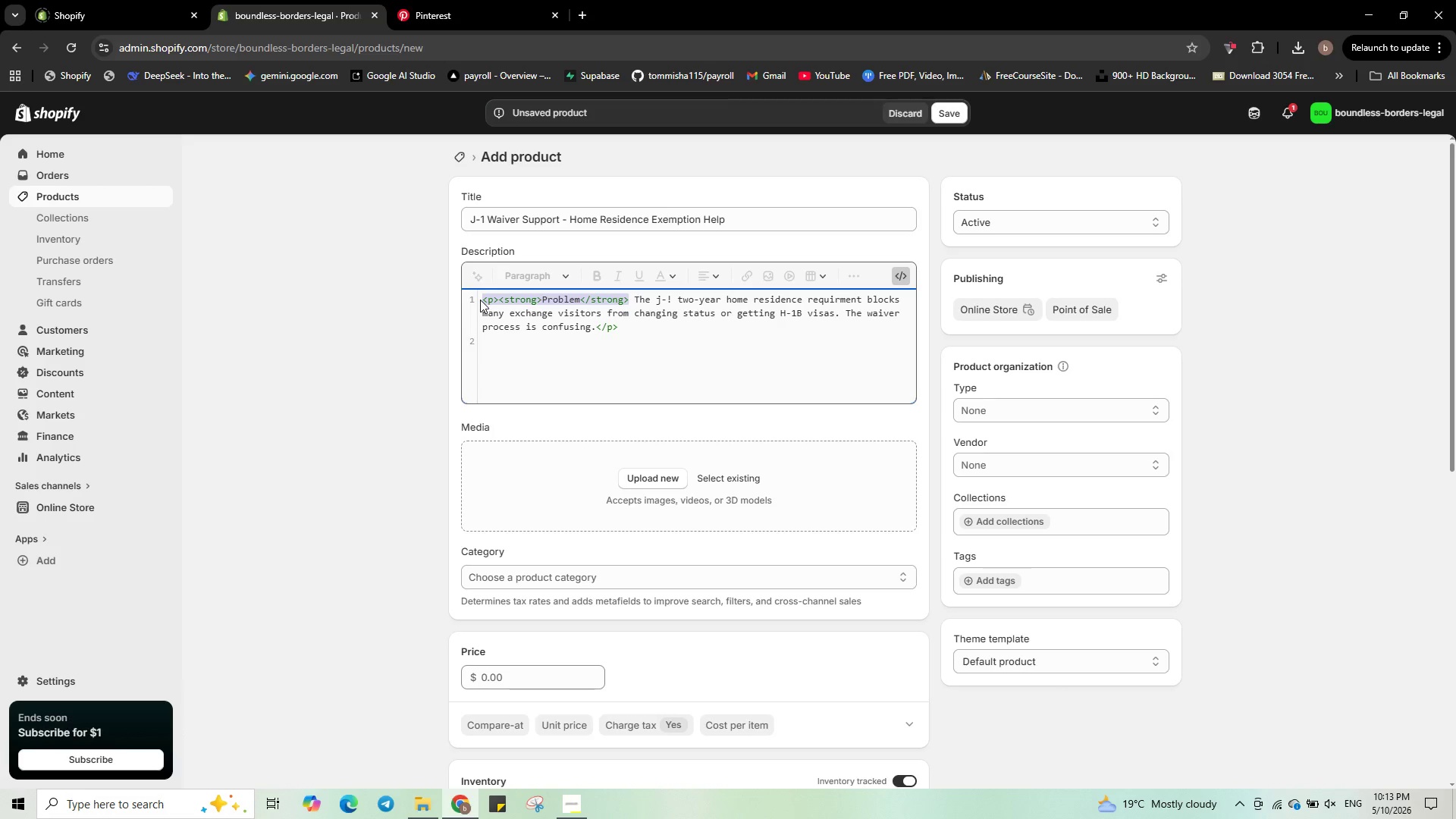 
key(Control+C)
 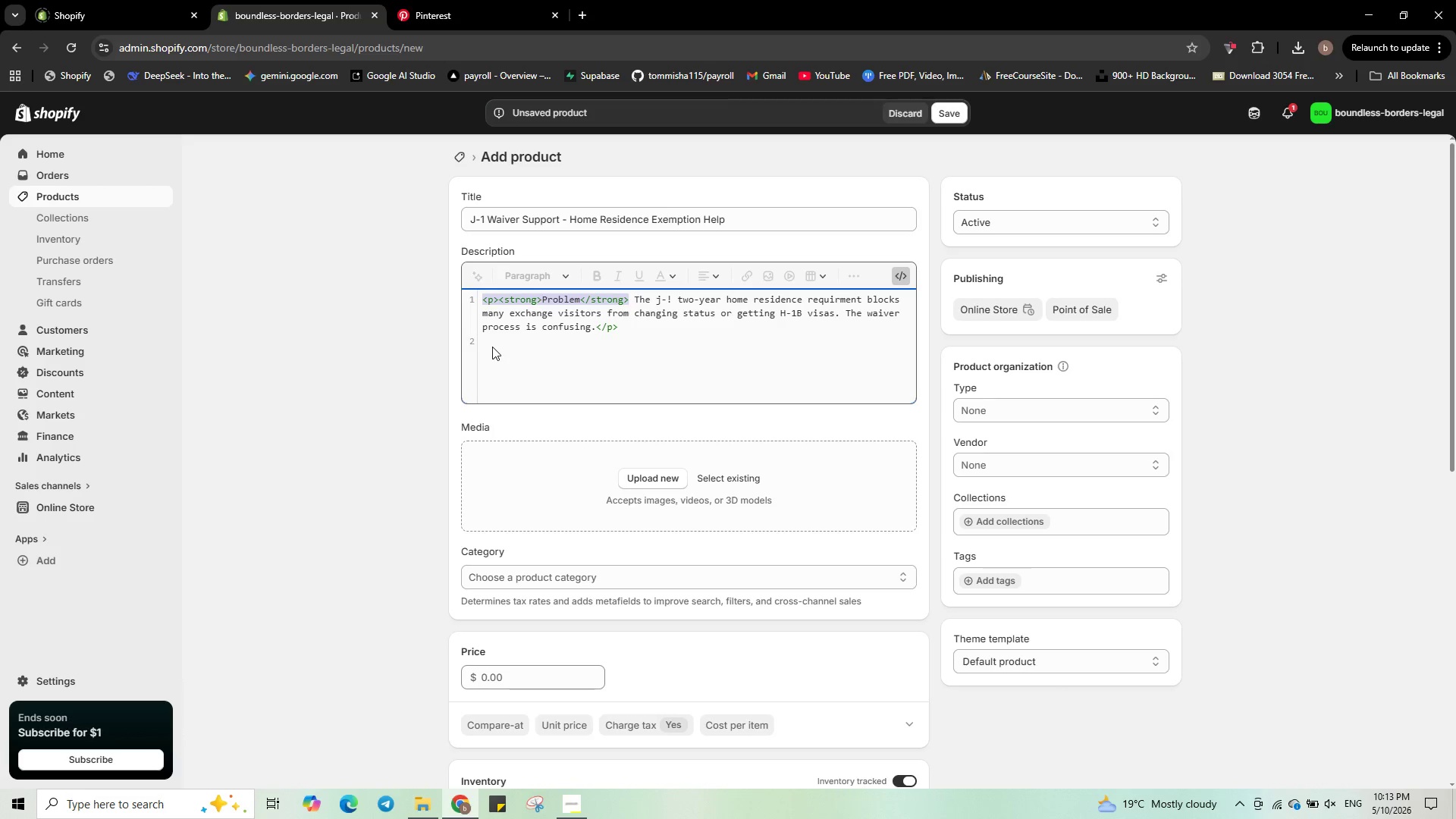 
left_click([492, 345])
 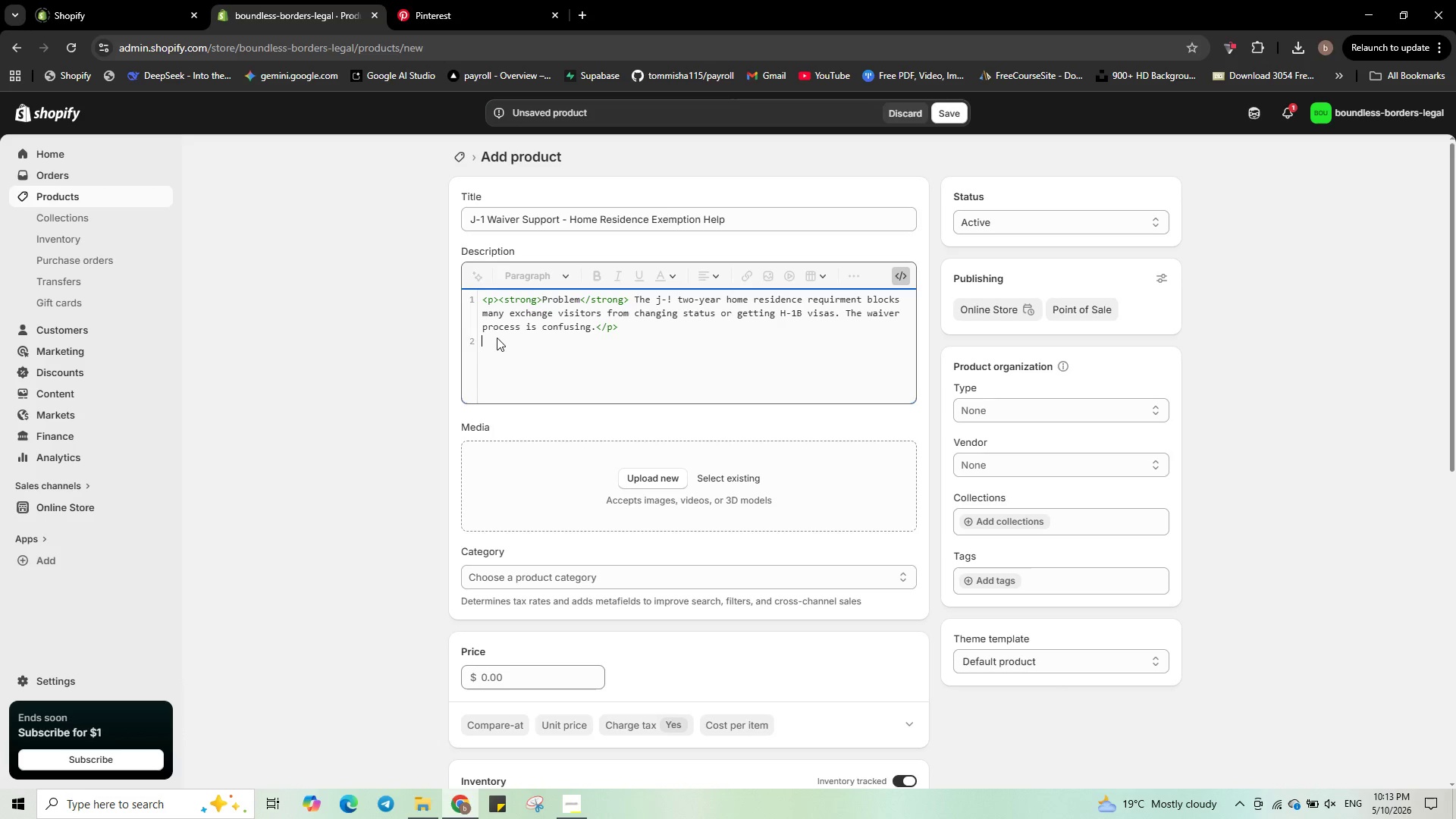 
key(Control+V)
 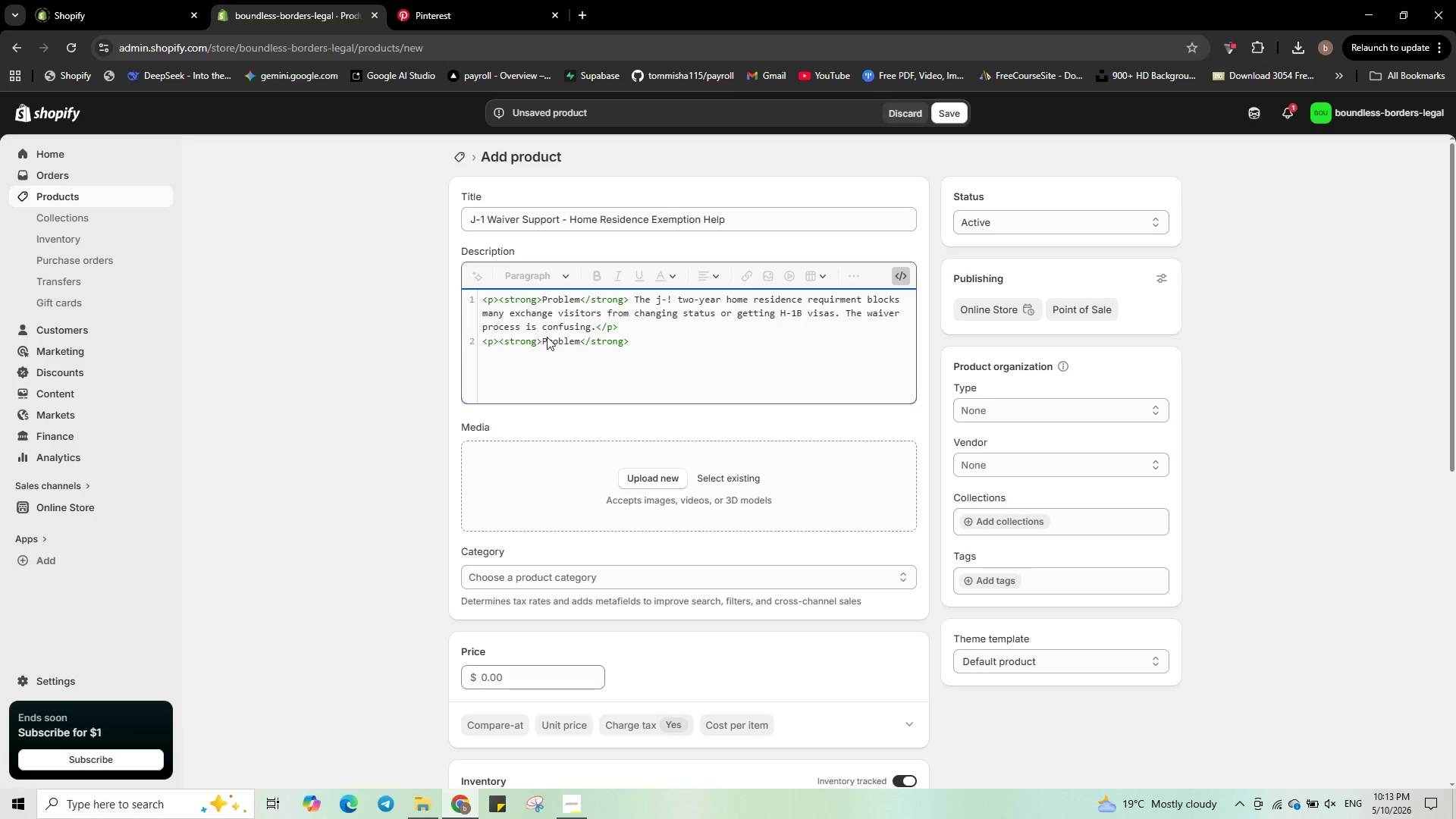 
left_click([552, 337])
 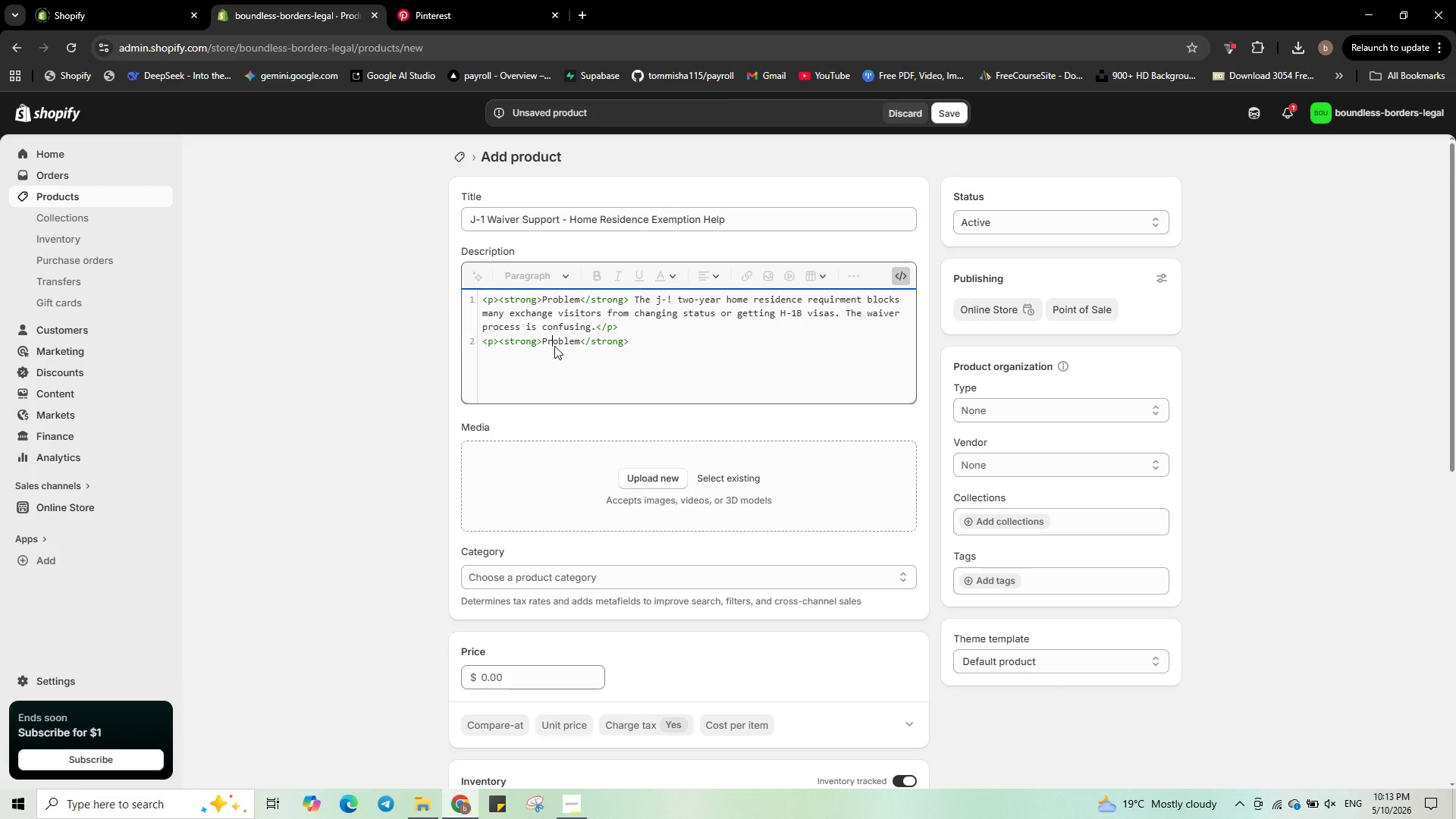 
double_click([556, 341])
 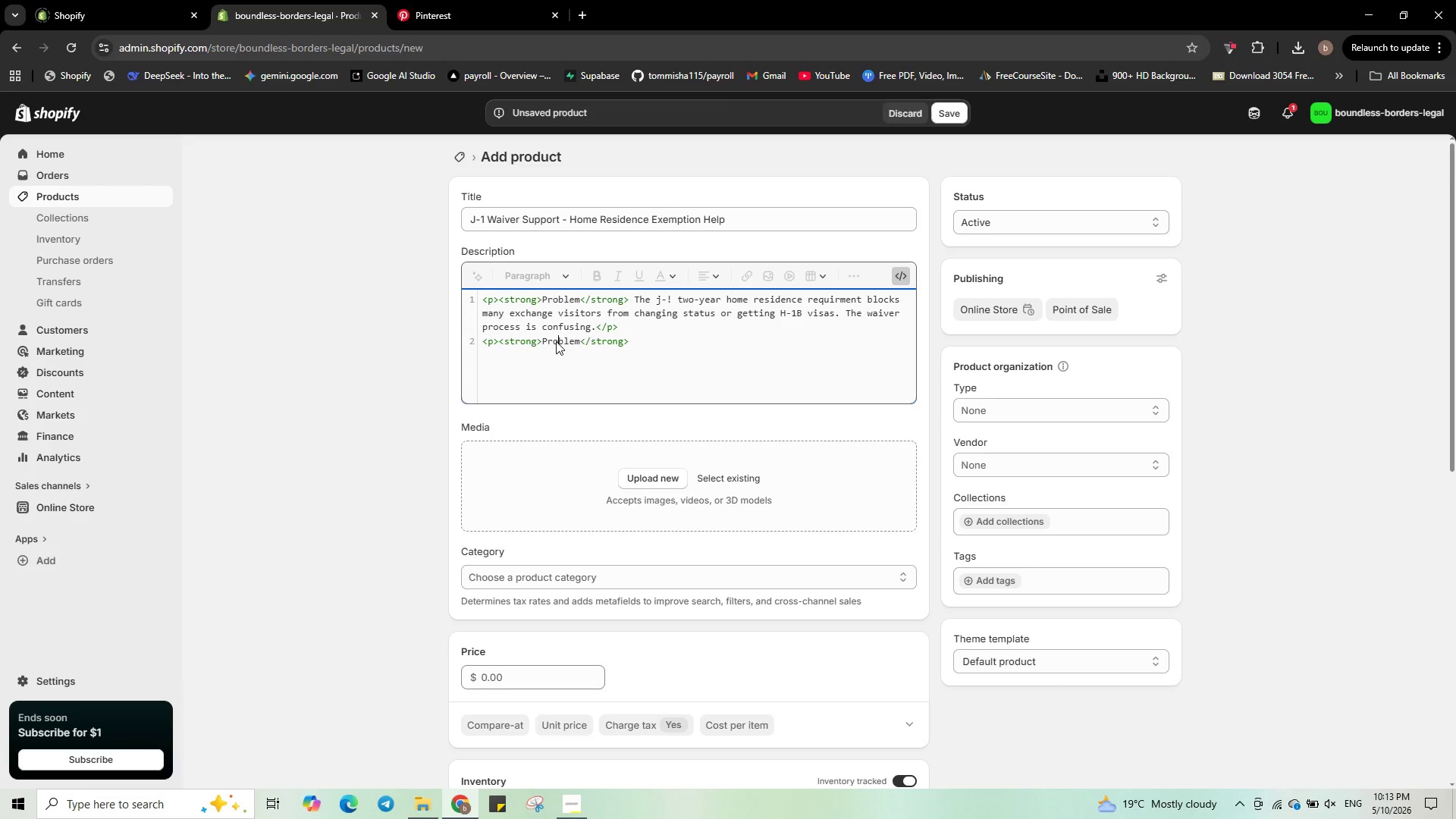 
triple_click([556, 341])
 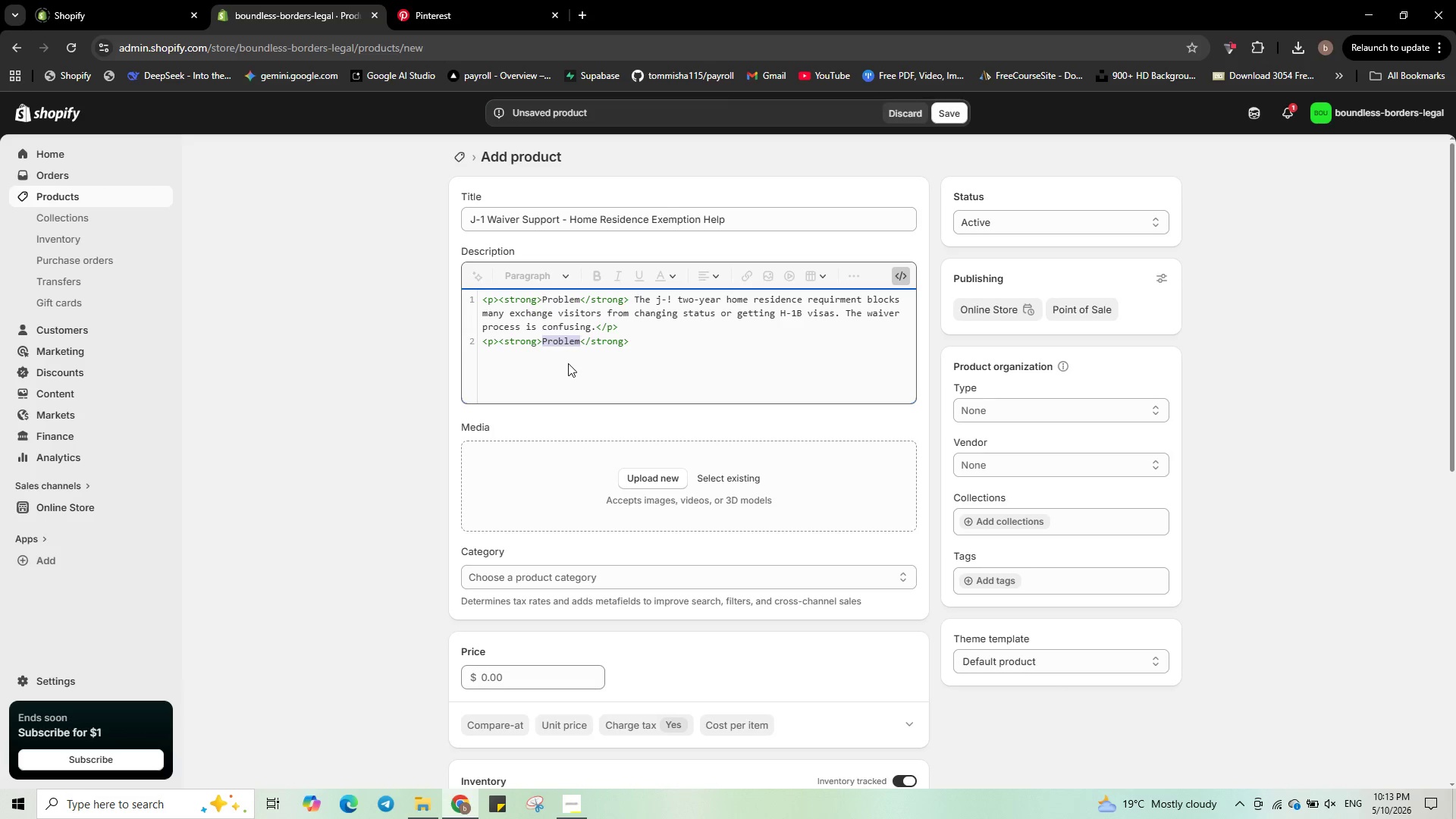 
type(Solution:)
 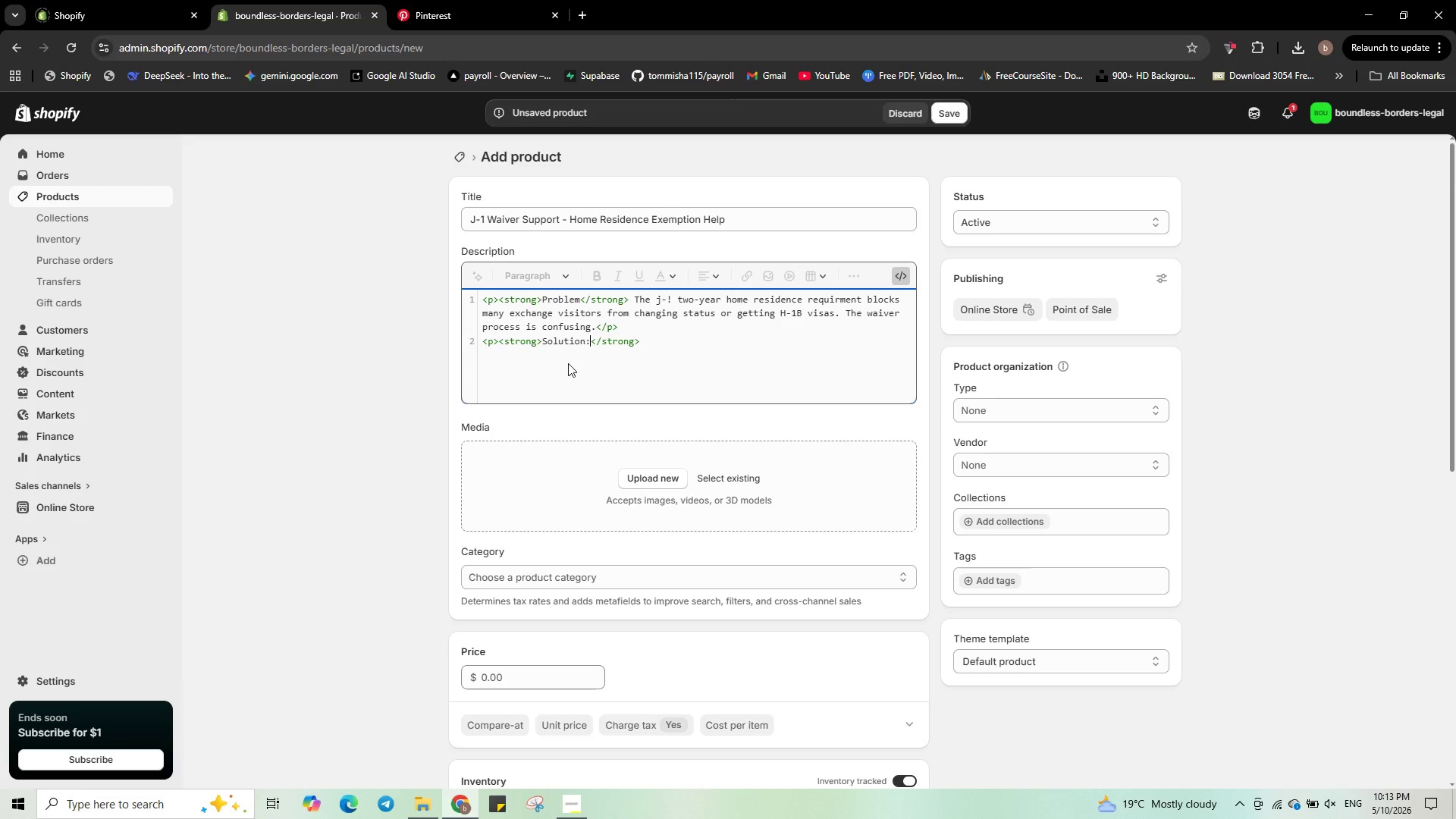 
key(ArrowUp)
 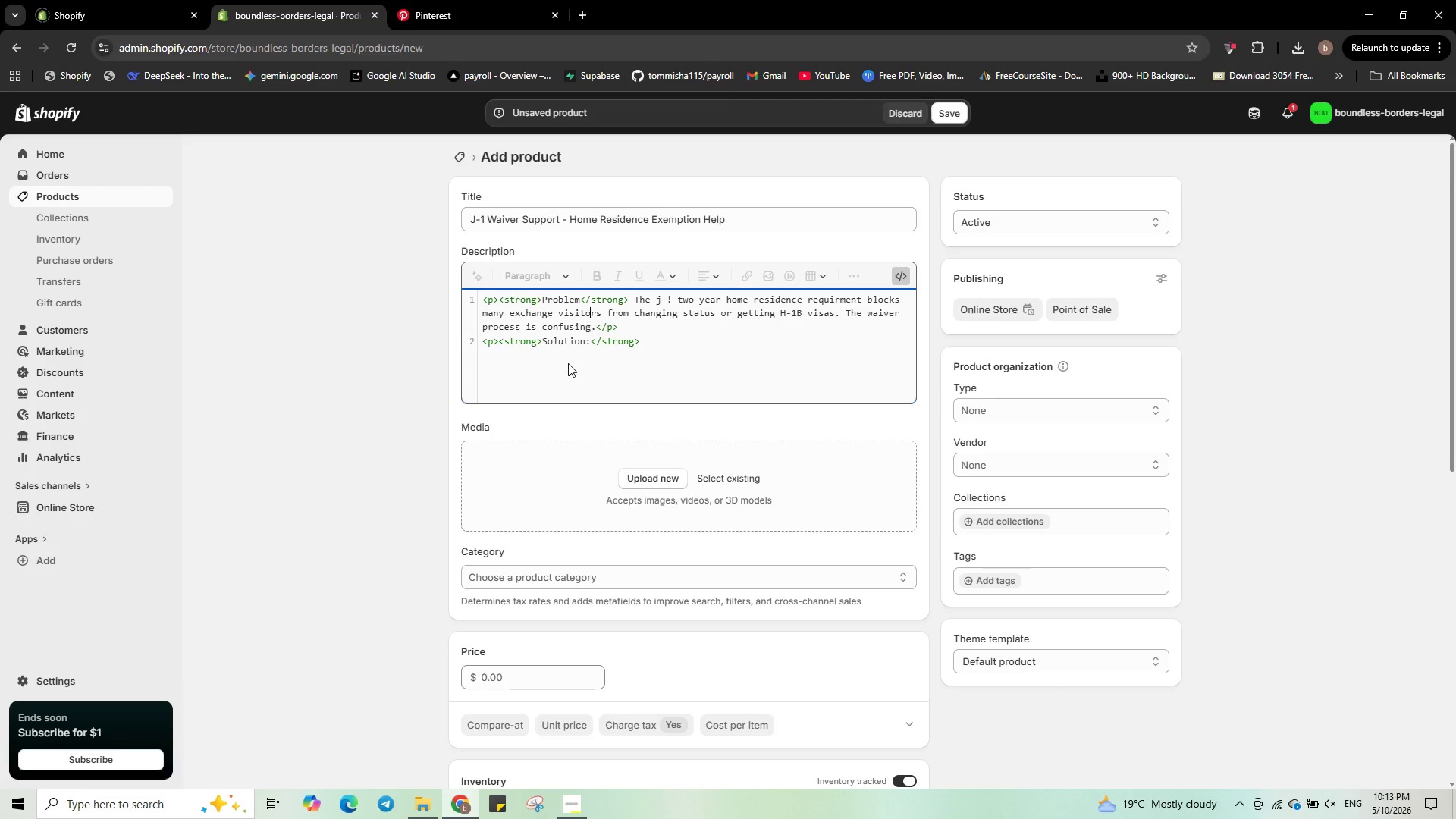 
key(ArrowUp)
 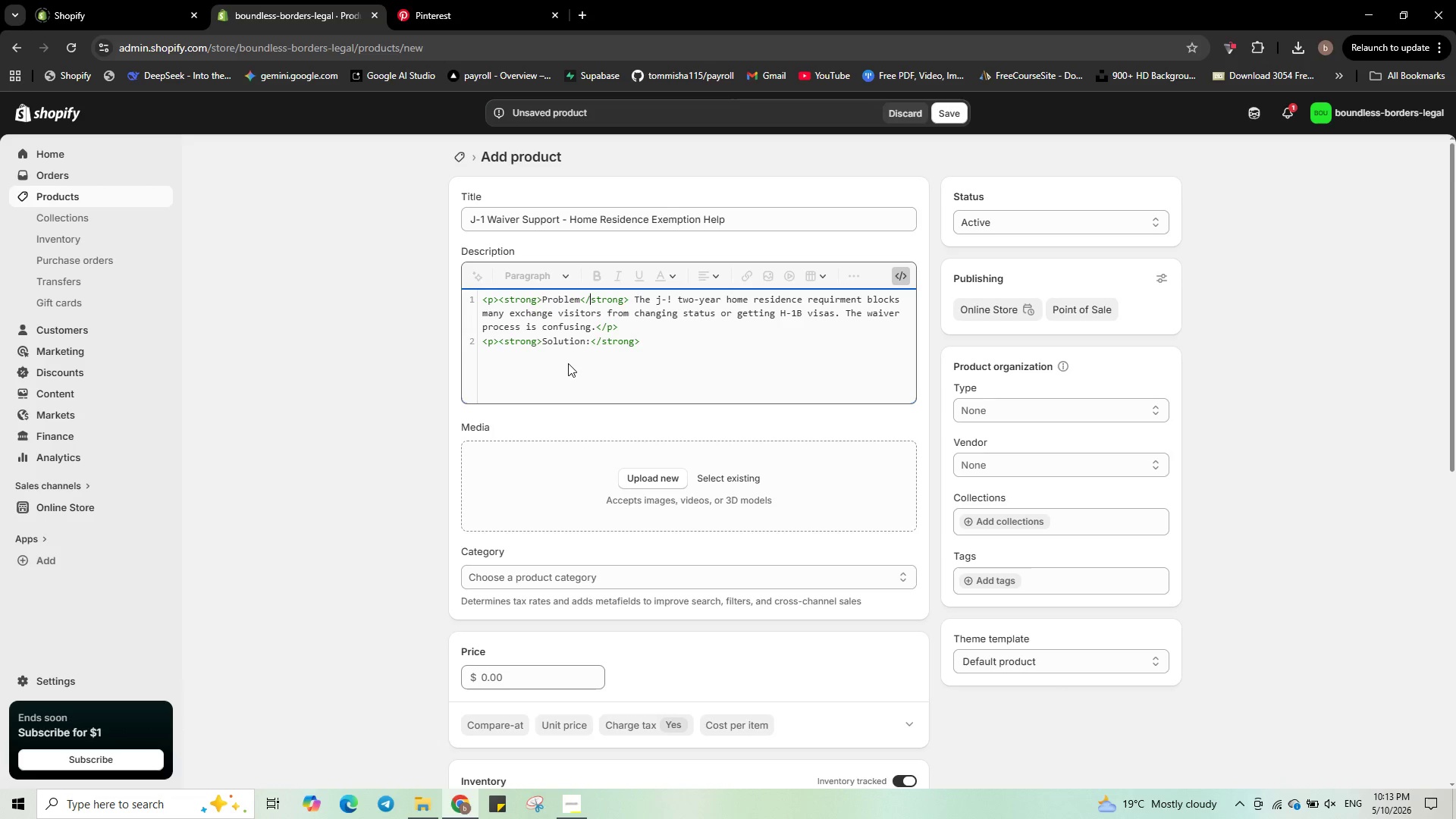 
key(ArrowUp)
 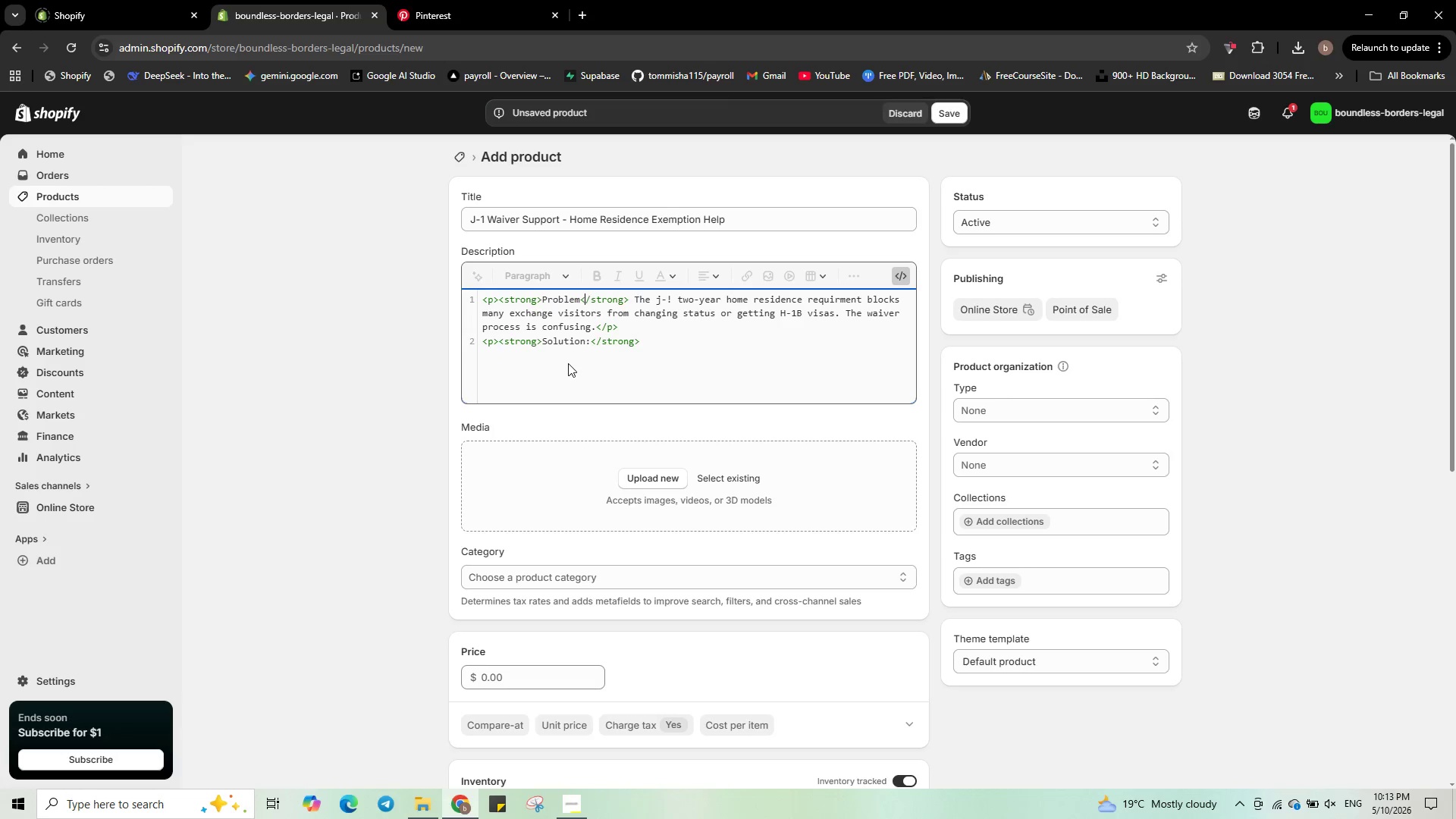 
key(ArrowLeft)
 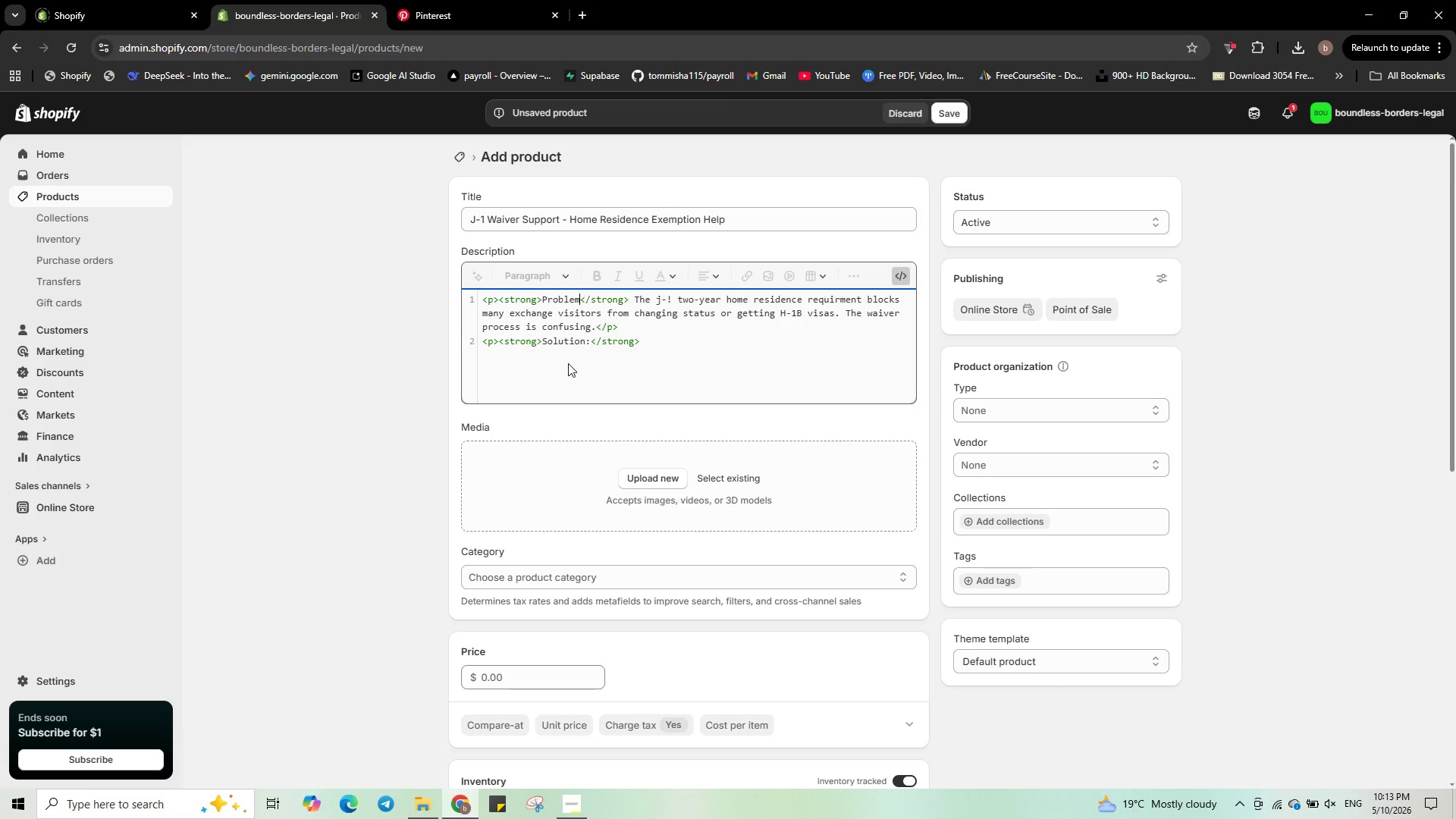 
key(ArrowLeft)
 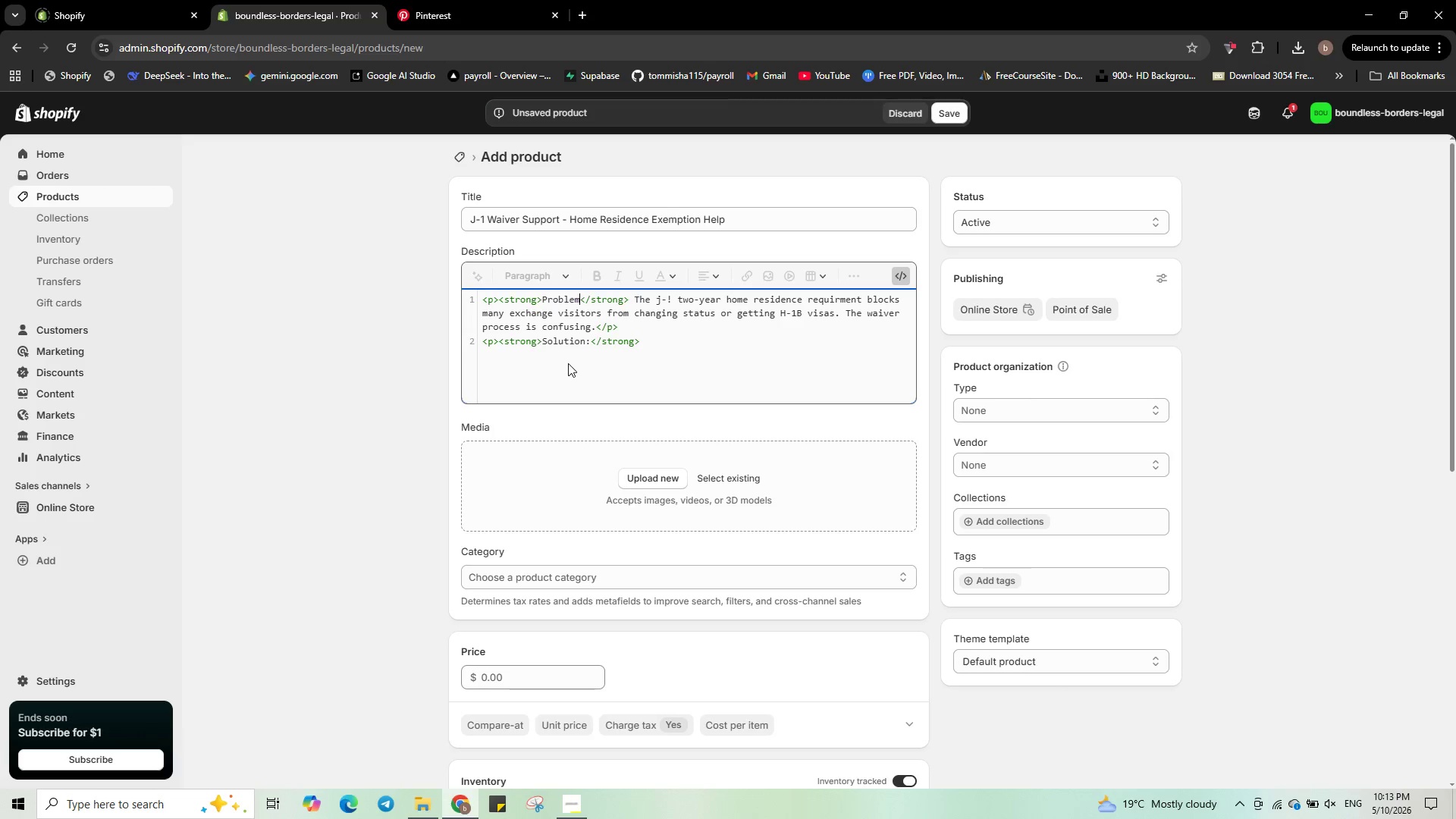 
key(Shift+Semicolon)
 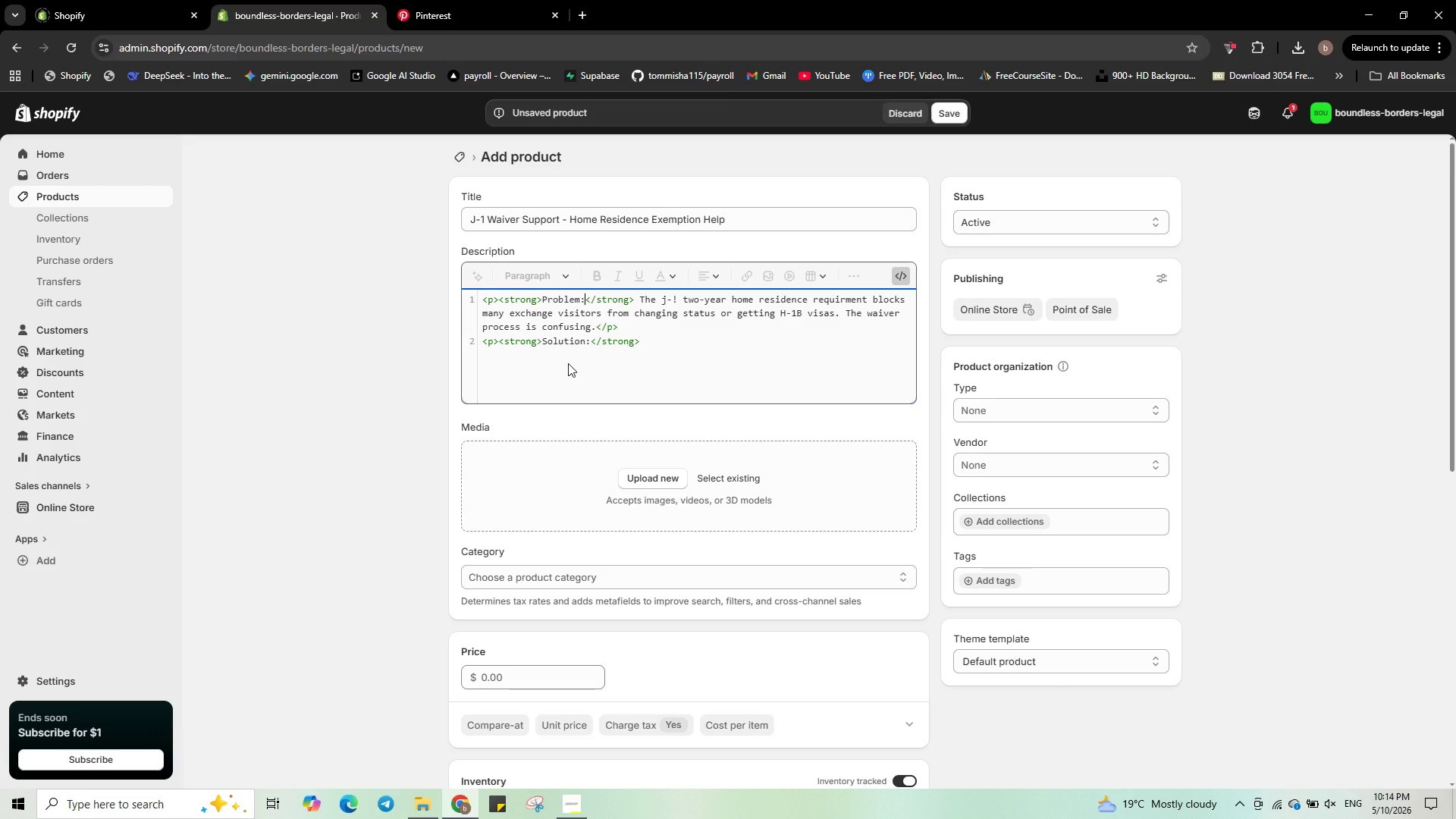 
key(ArrowDown)
 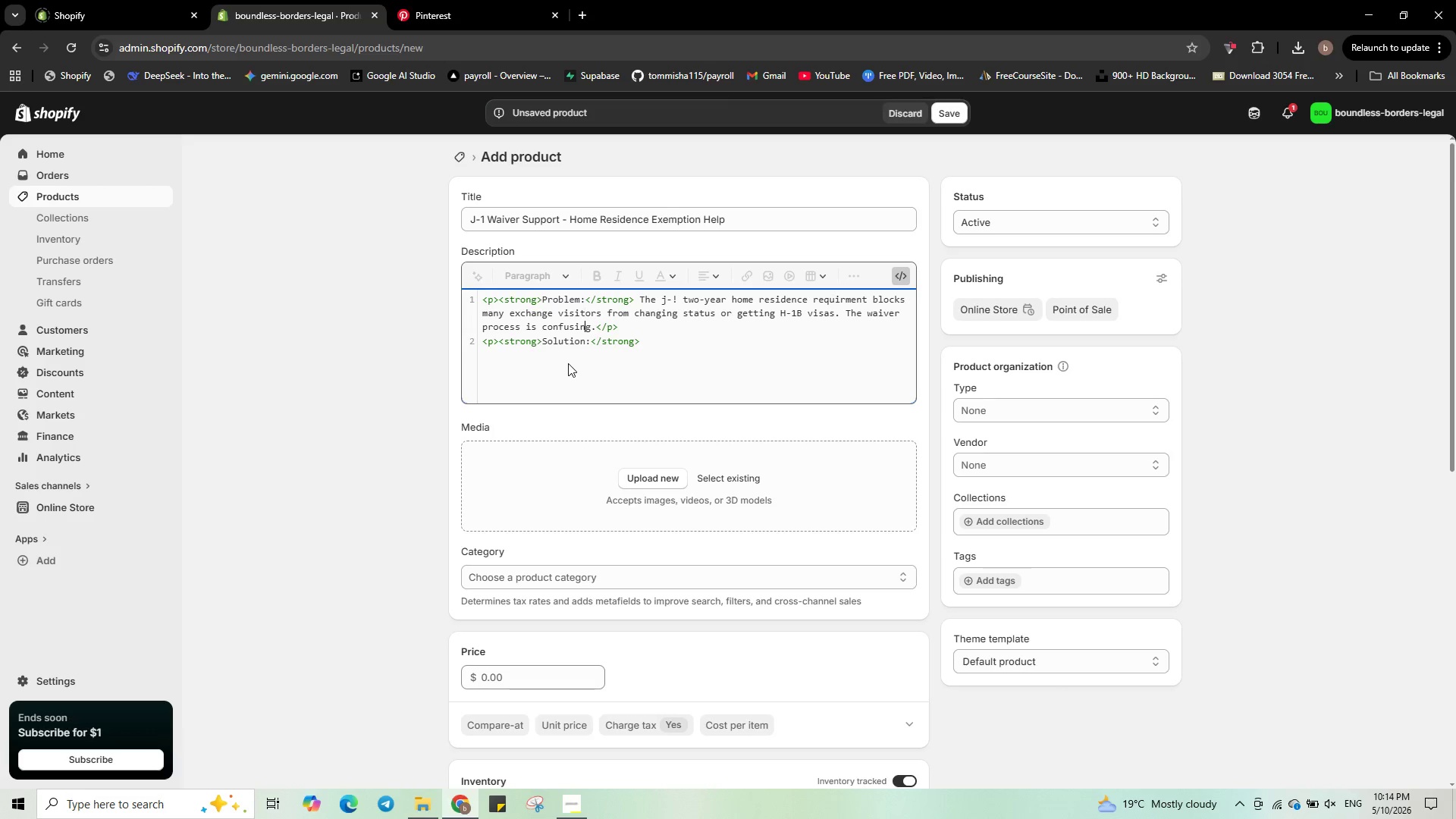 
key(ArrowDown)
 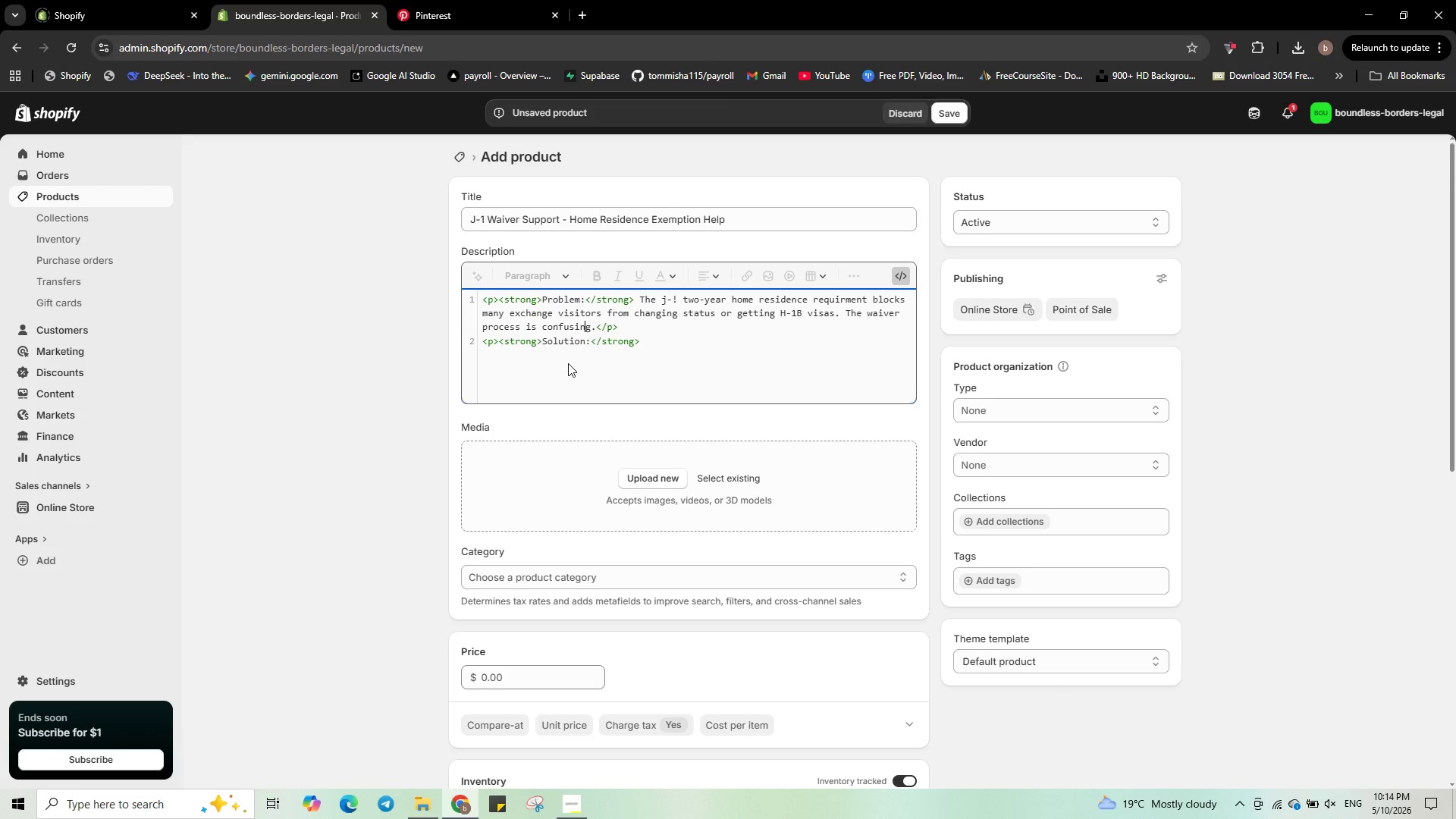 
key(ArrowDown)
 